 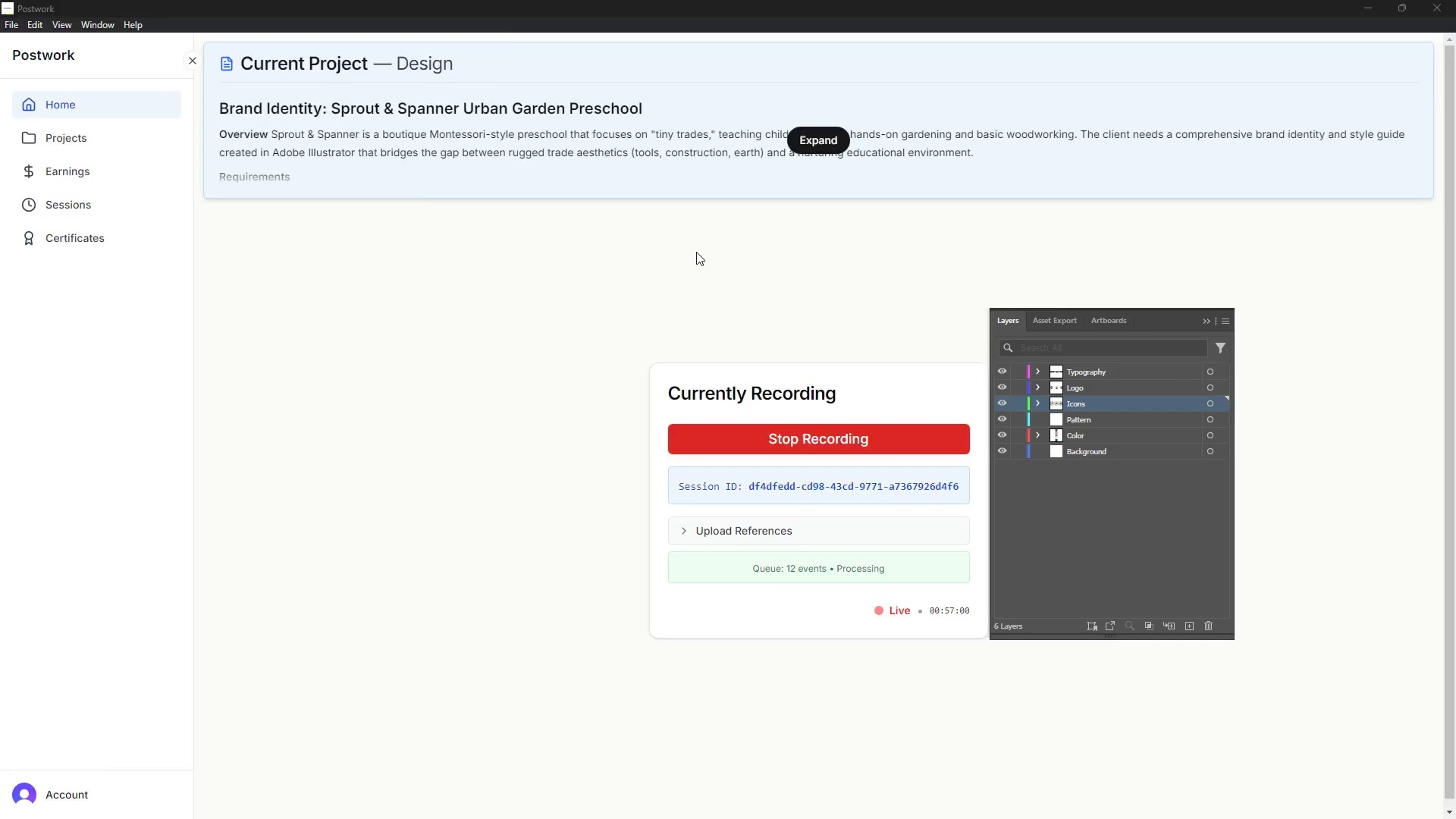 
left_click([495, 488])
 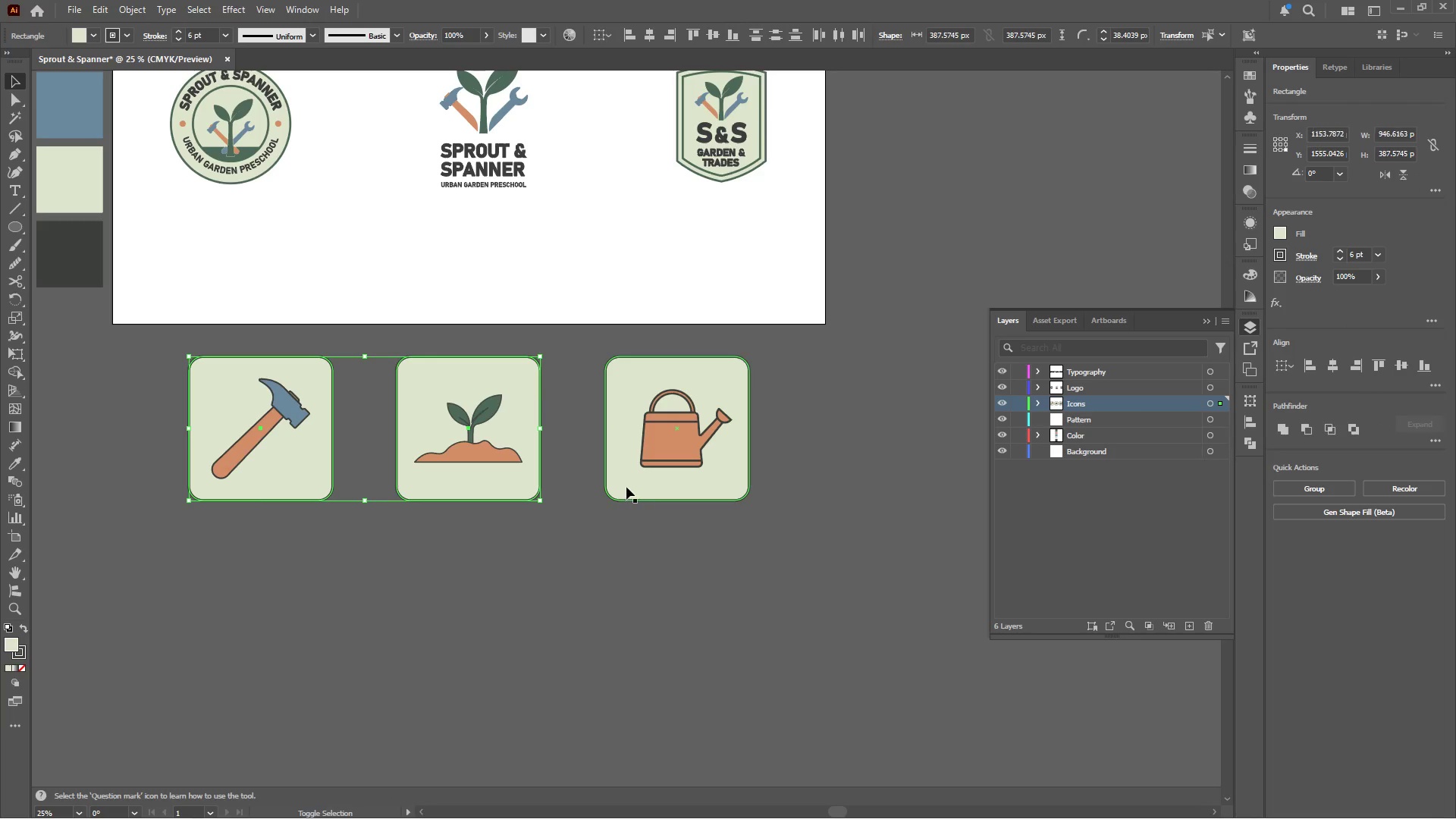 
left_click([626, 485])
 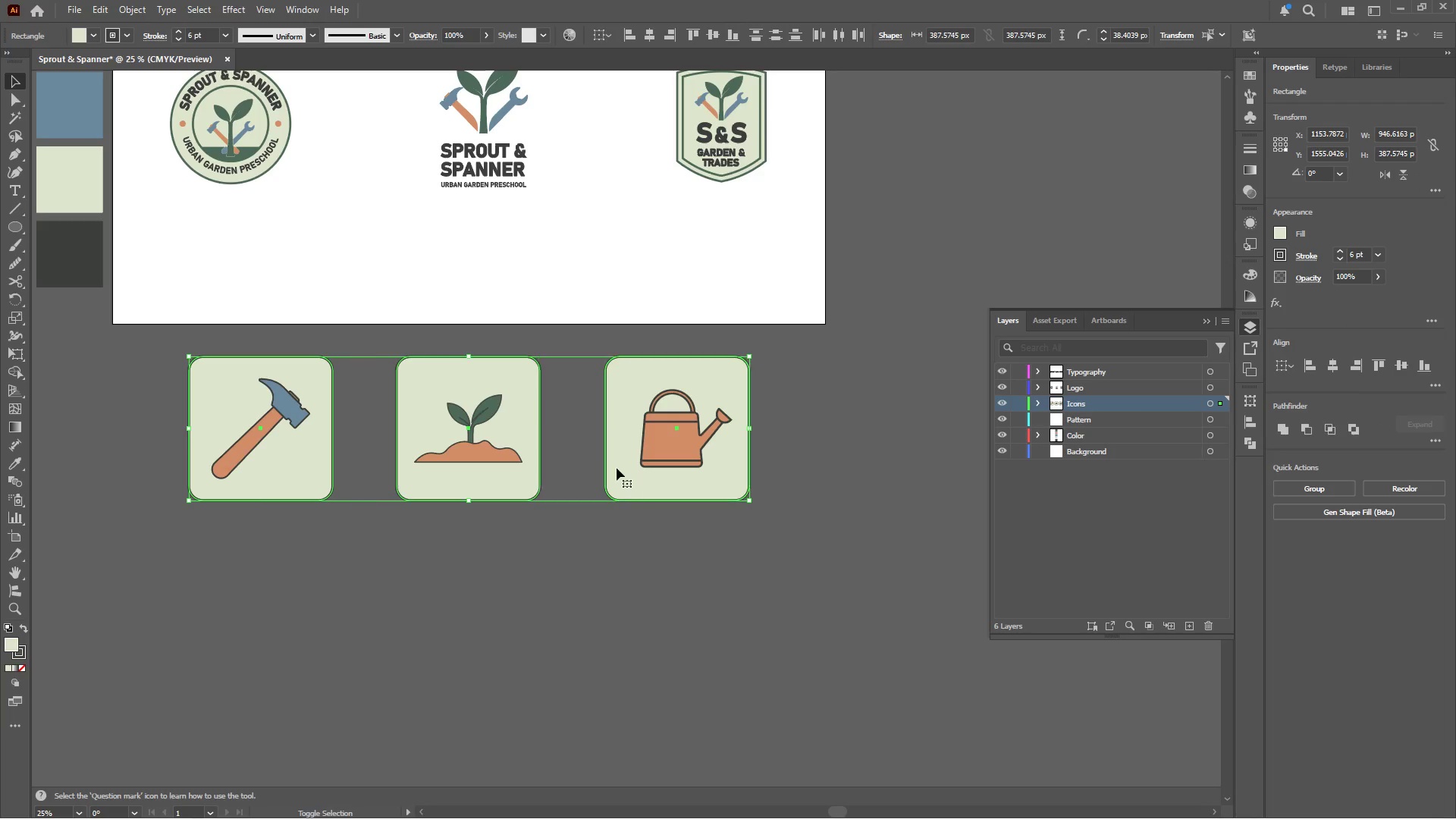 
hold_key(key=AltLeft, duration=1.27)
left_click_drag(start_coordinate=[617, 457], to_coordinate=[623, 648])
 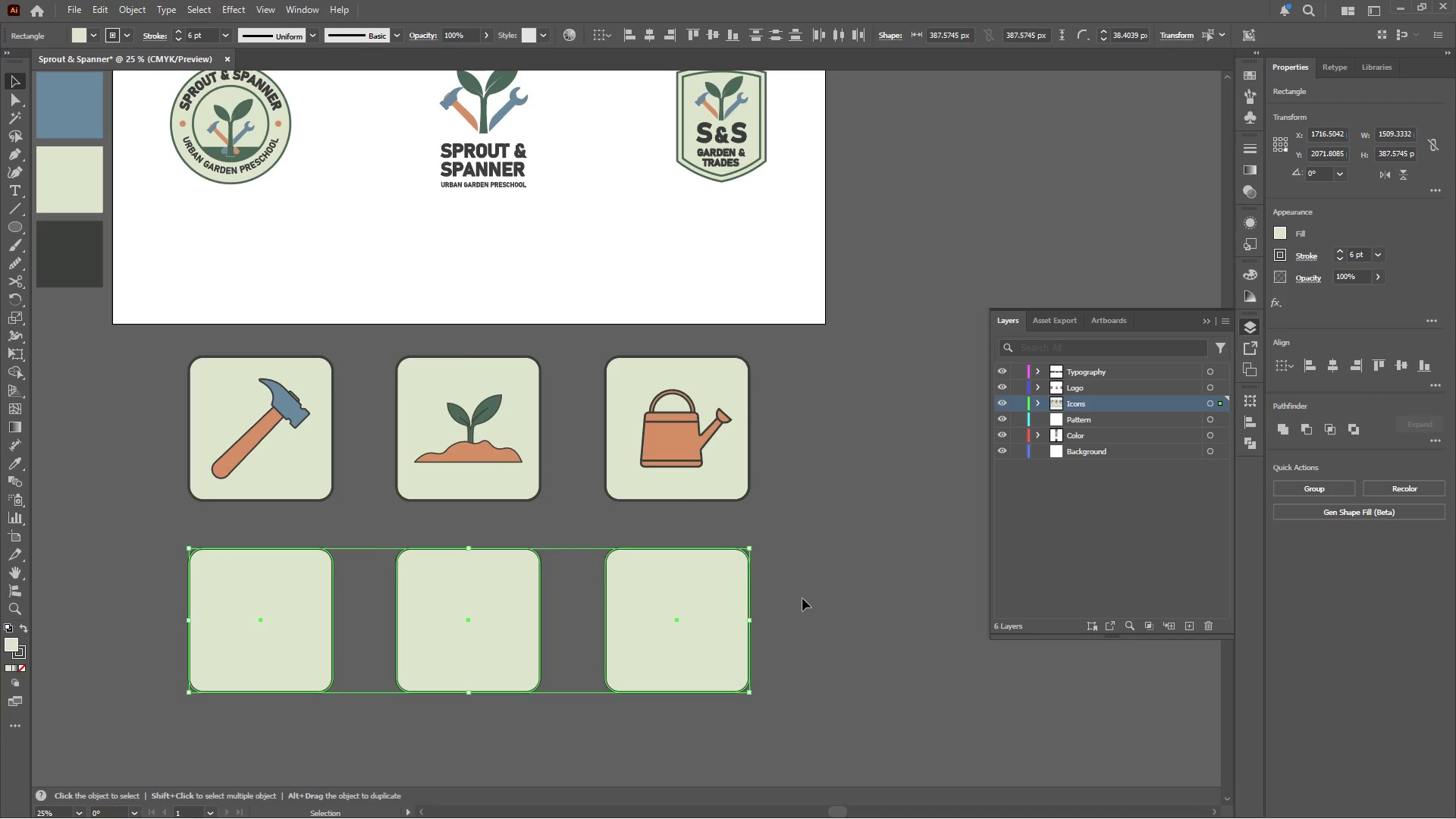 
hold_key(key=ShiftLeft, duration=1.03)
 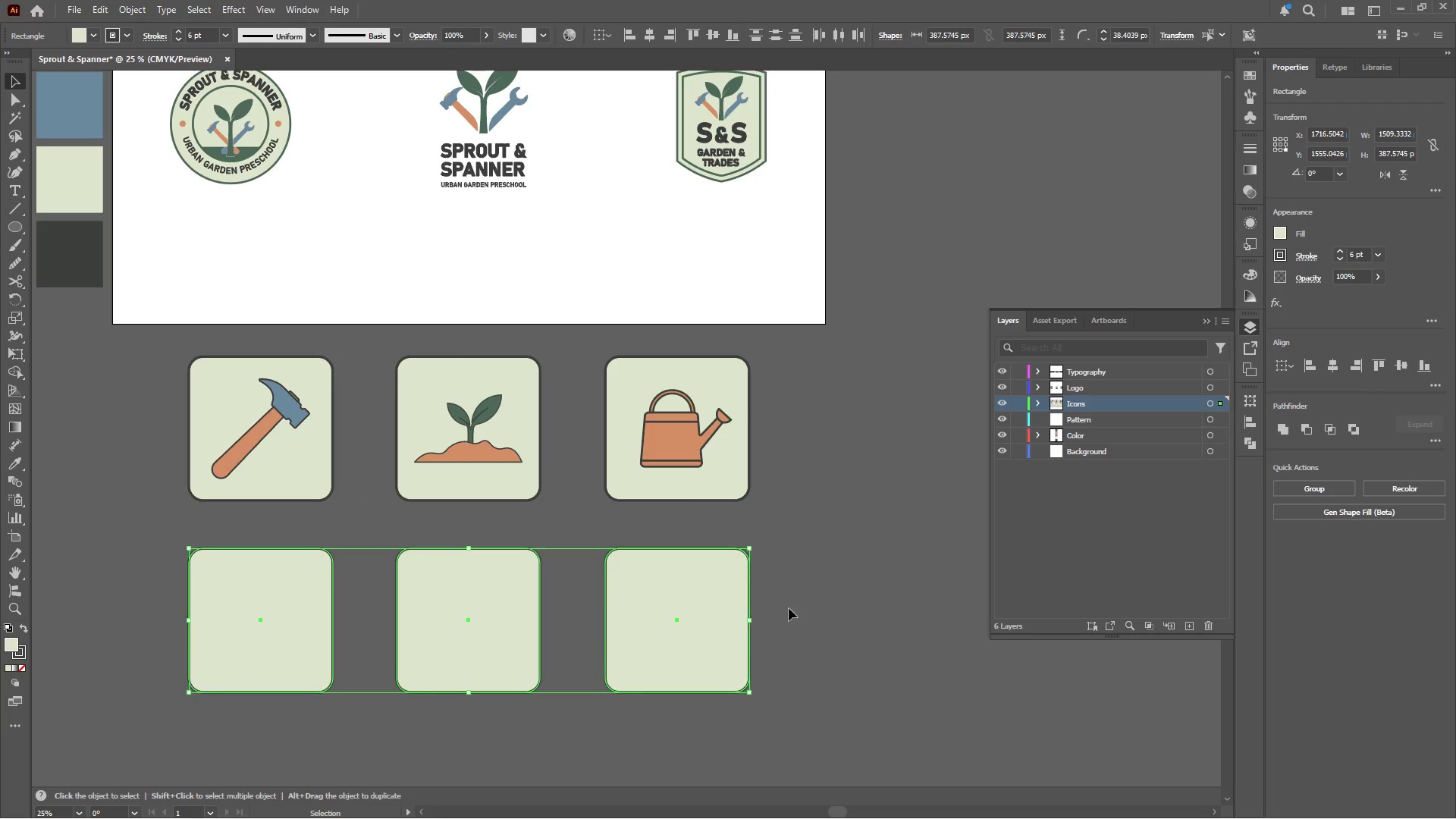 
left_click([802, 598])
 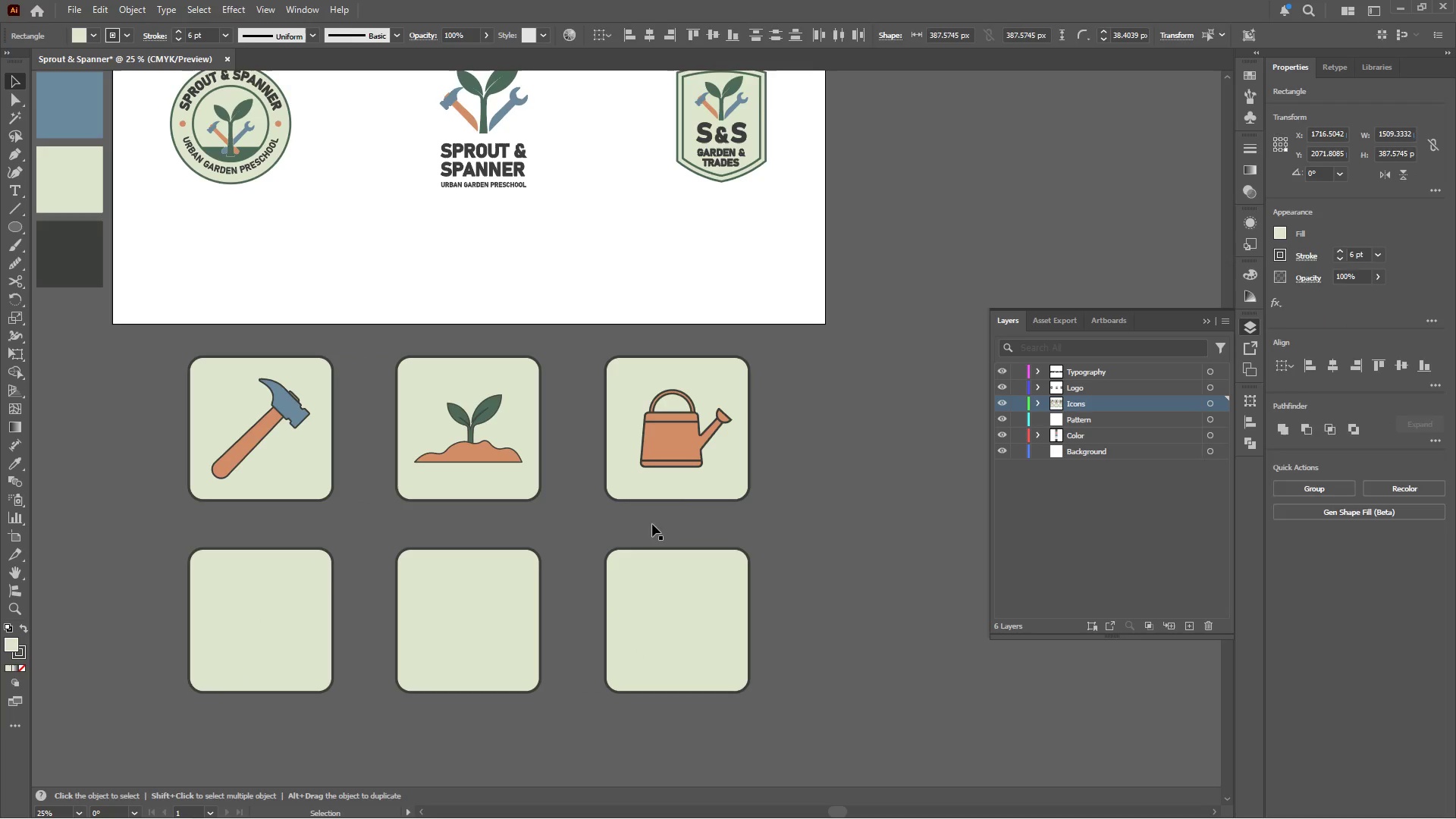 
scroll: coordinate [643, 513], scroll_direction: down, amount: 7.0
 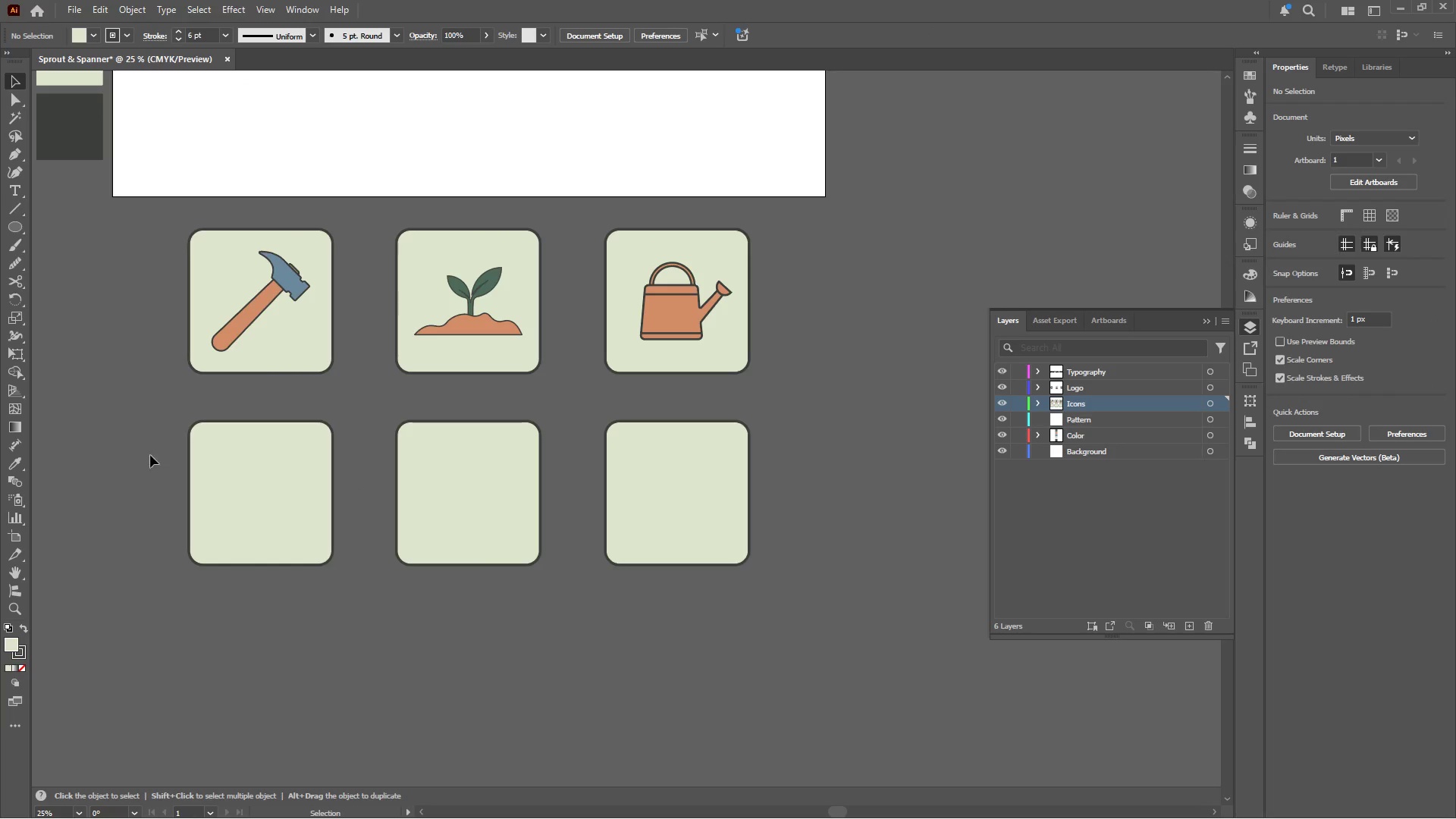 
hold_key(key=AltLeft, duration=0.41)
 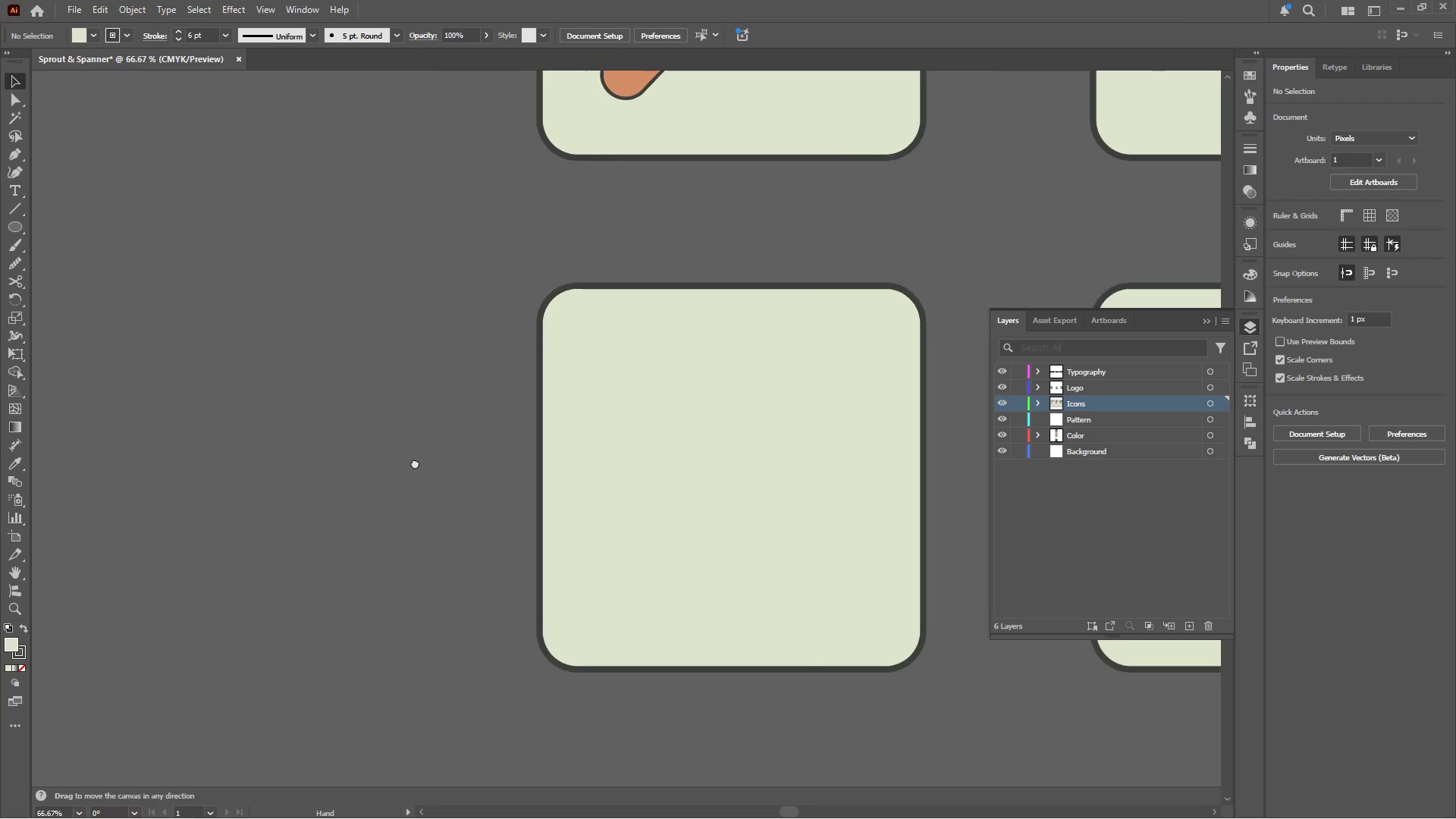 
hold_key(key=Space, duration=0.48)
 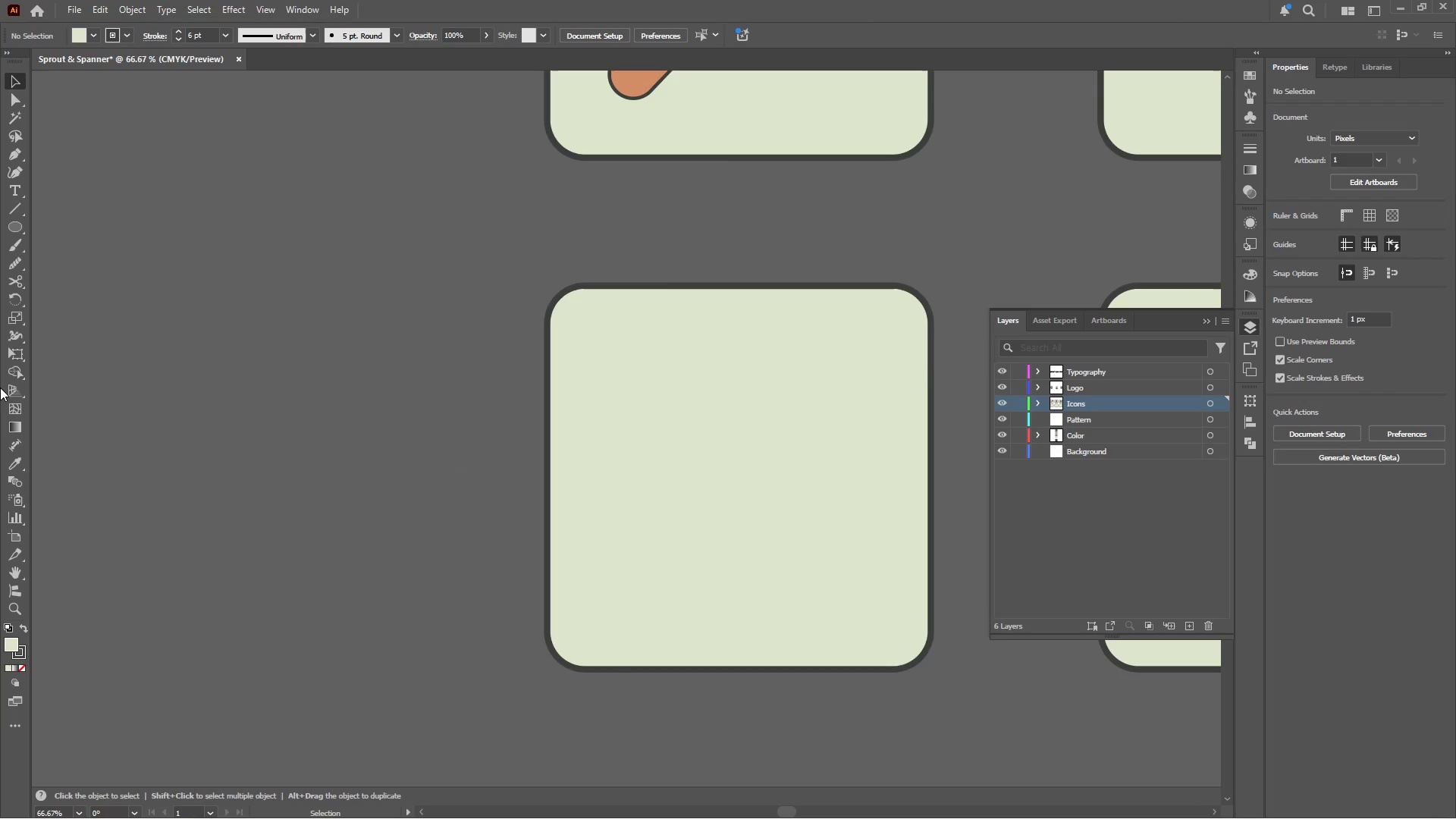 
left_click_drag(start_coordinate=[130, 481], to_coordinate=[416, 463])
 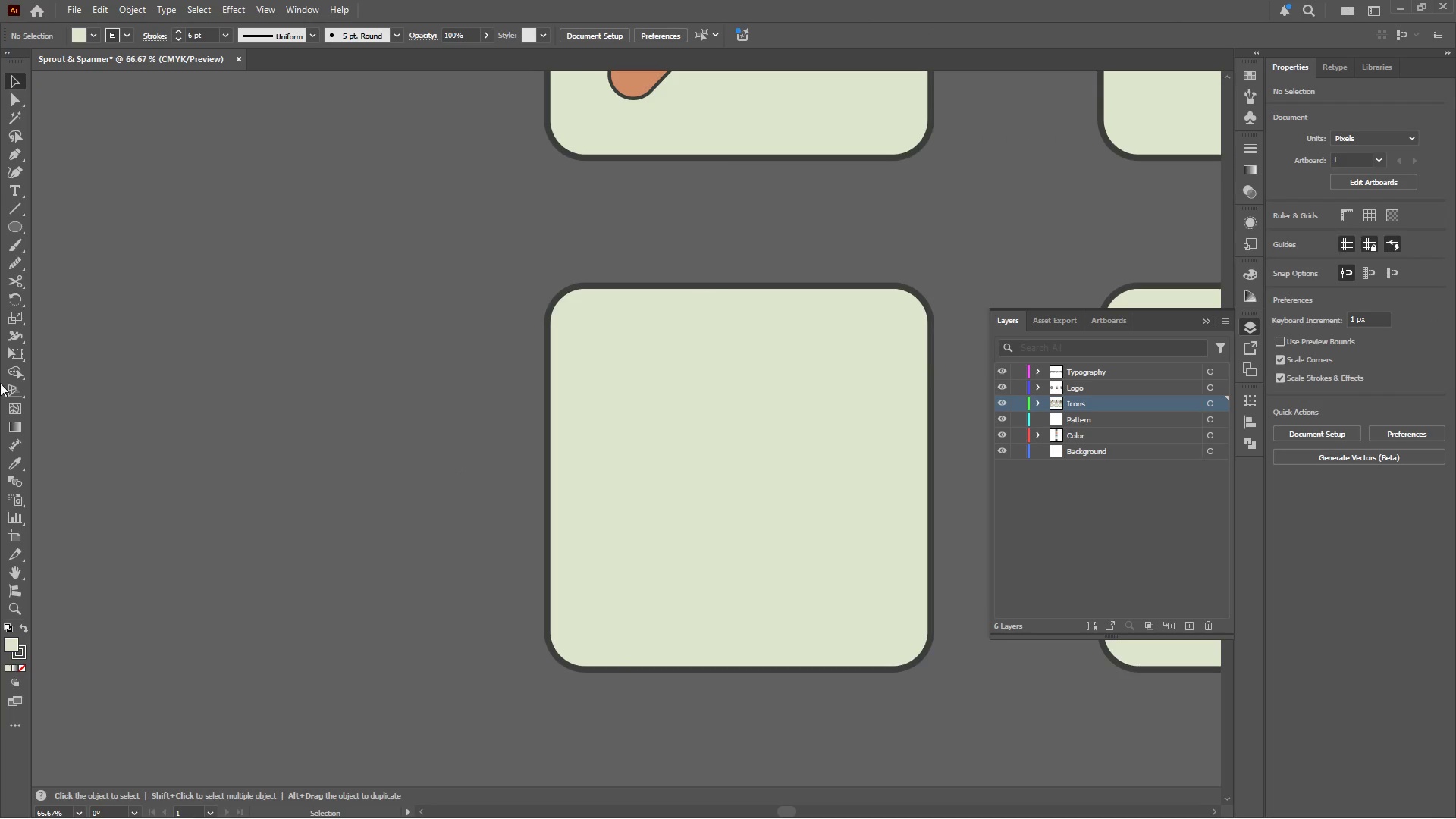 
scroll: coordinate [145, 491], scroll_direction: up, amount: 3.0
 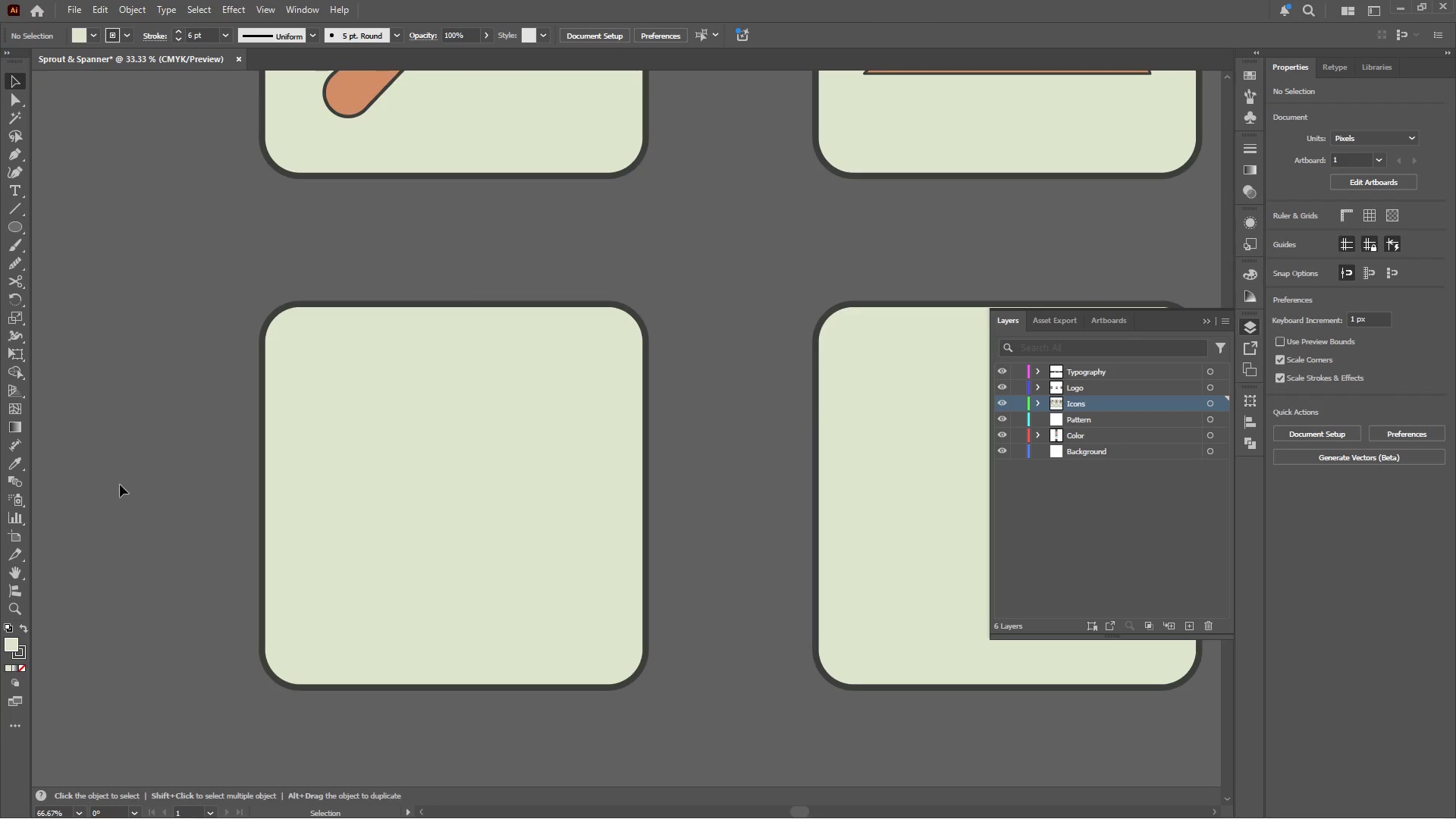 
mouse_move([27, 392])
 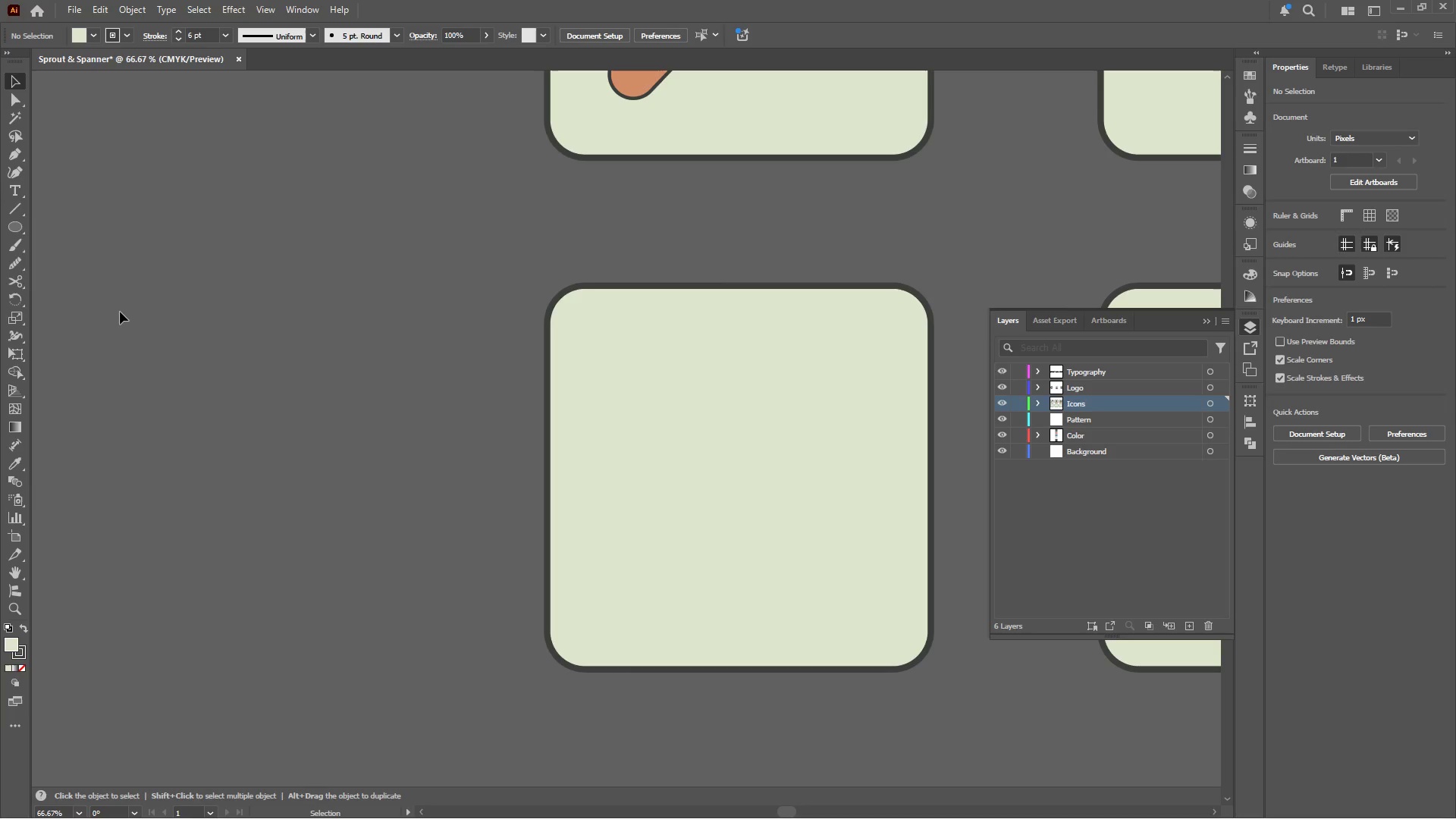 
right_click([14, 224])
 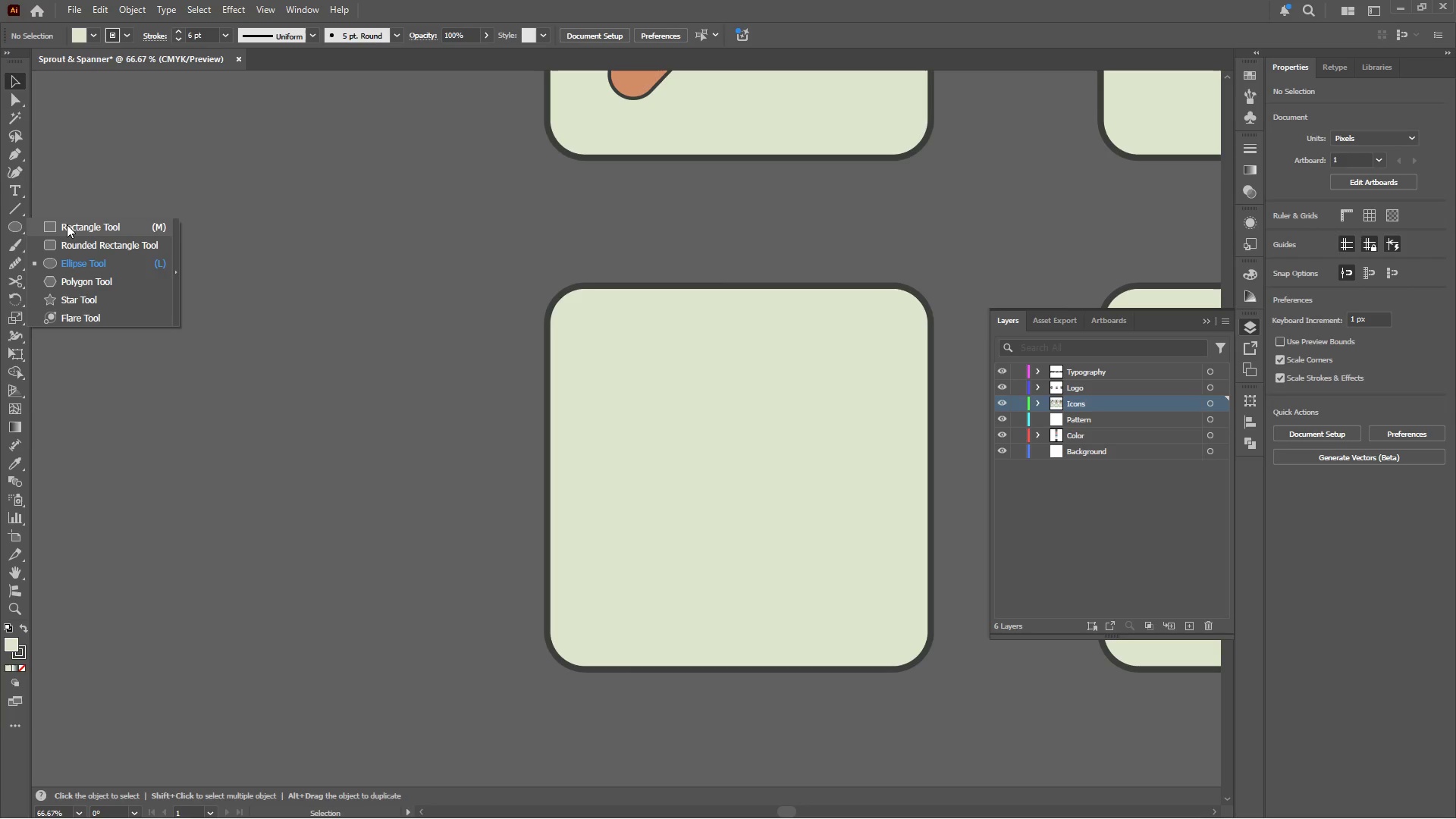 
left_click([67, 224])
 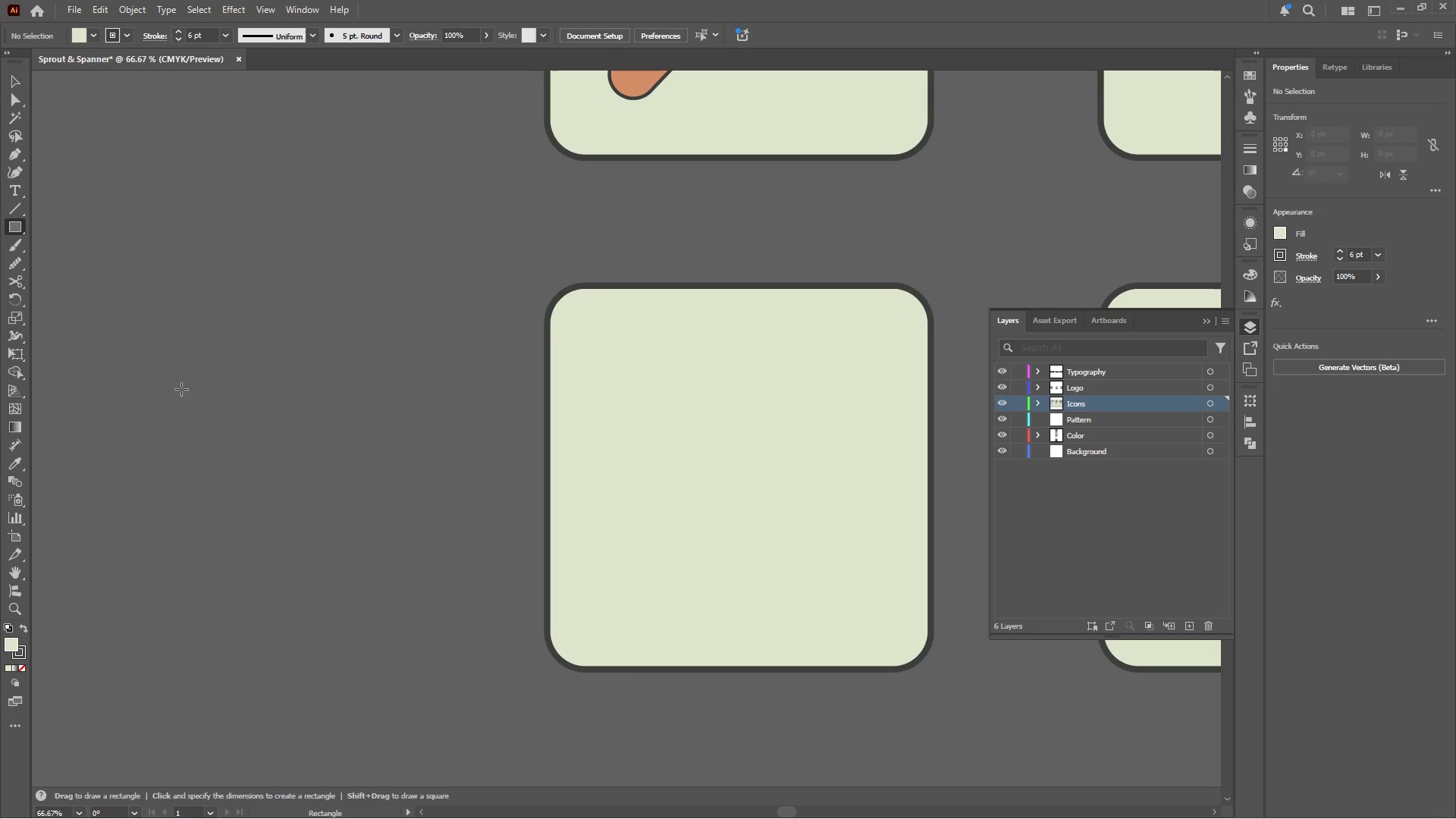 
left_click_drag(start_coordinate=[168, 366], to_coordinate=[311, 512])
 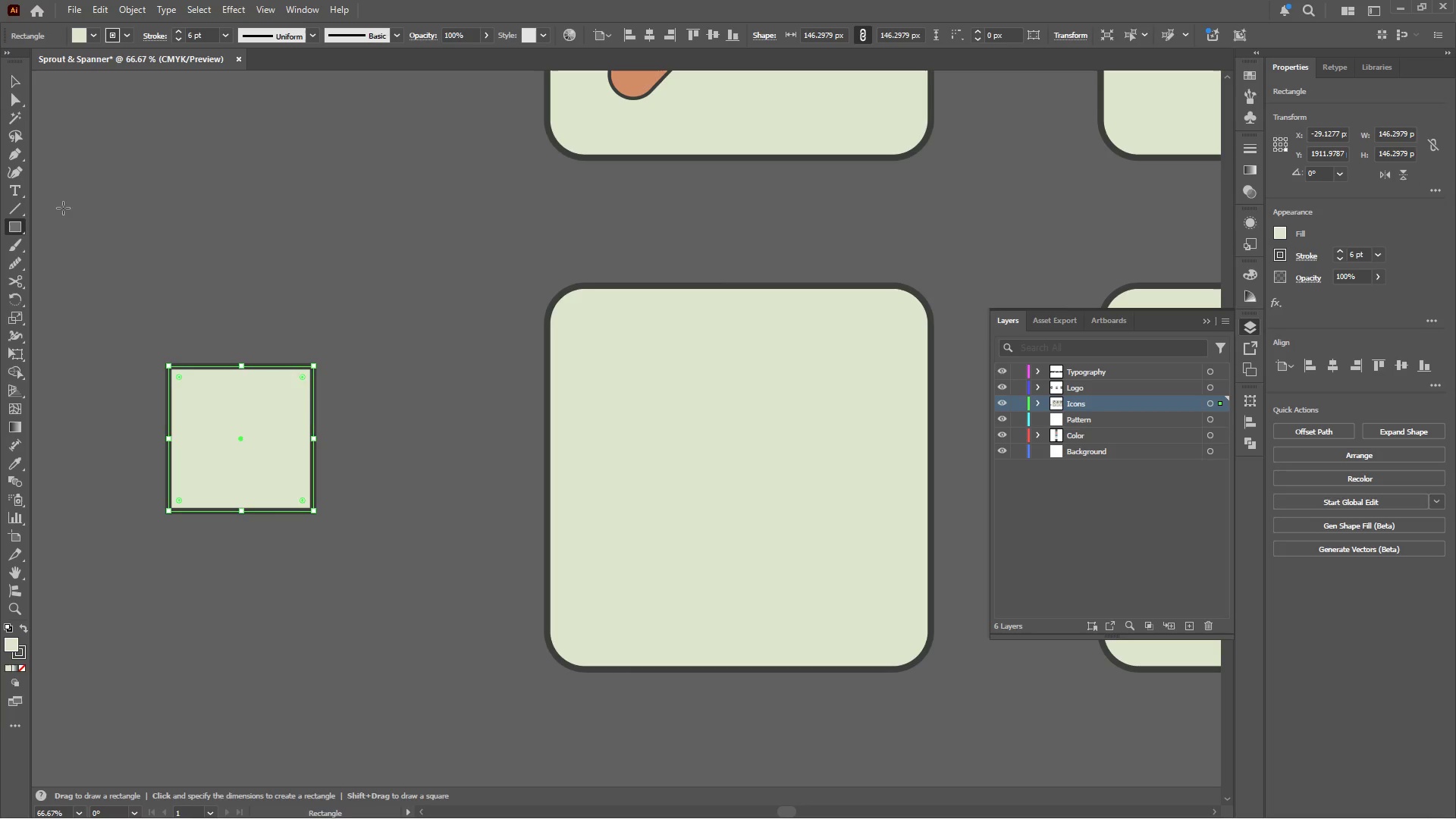 
hold_key(key=ShiftLeft, duration=0.64)
 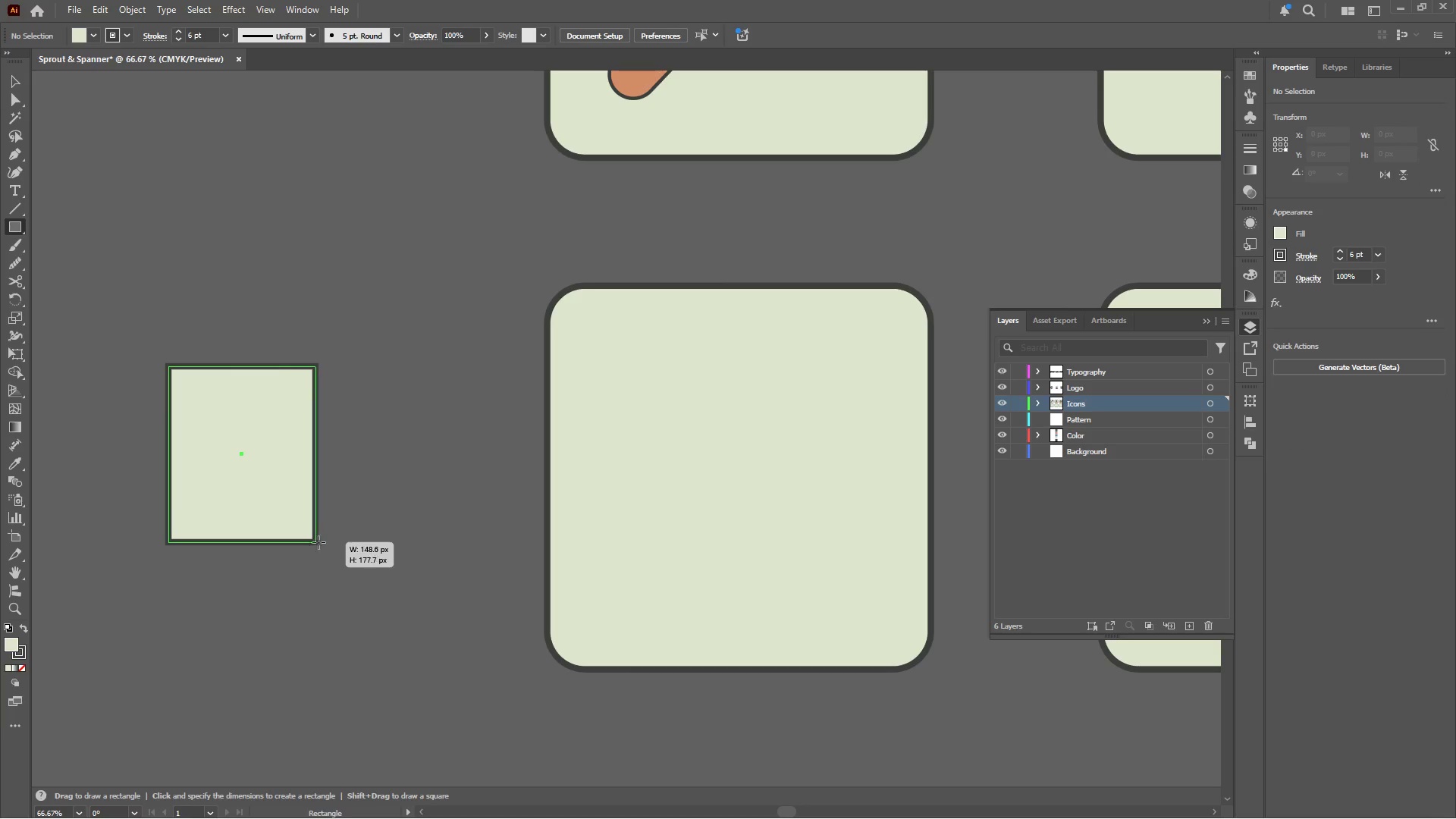 
hold_key(key=ShiftLeft, duration=1.05)
 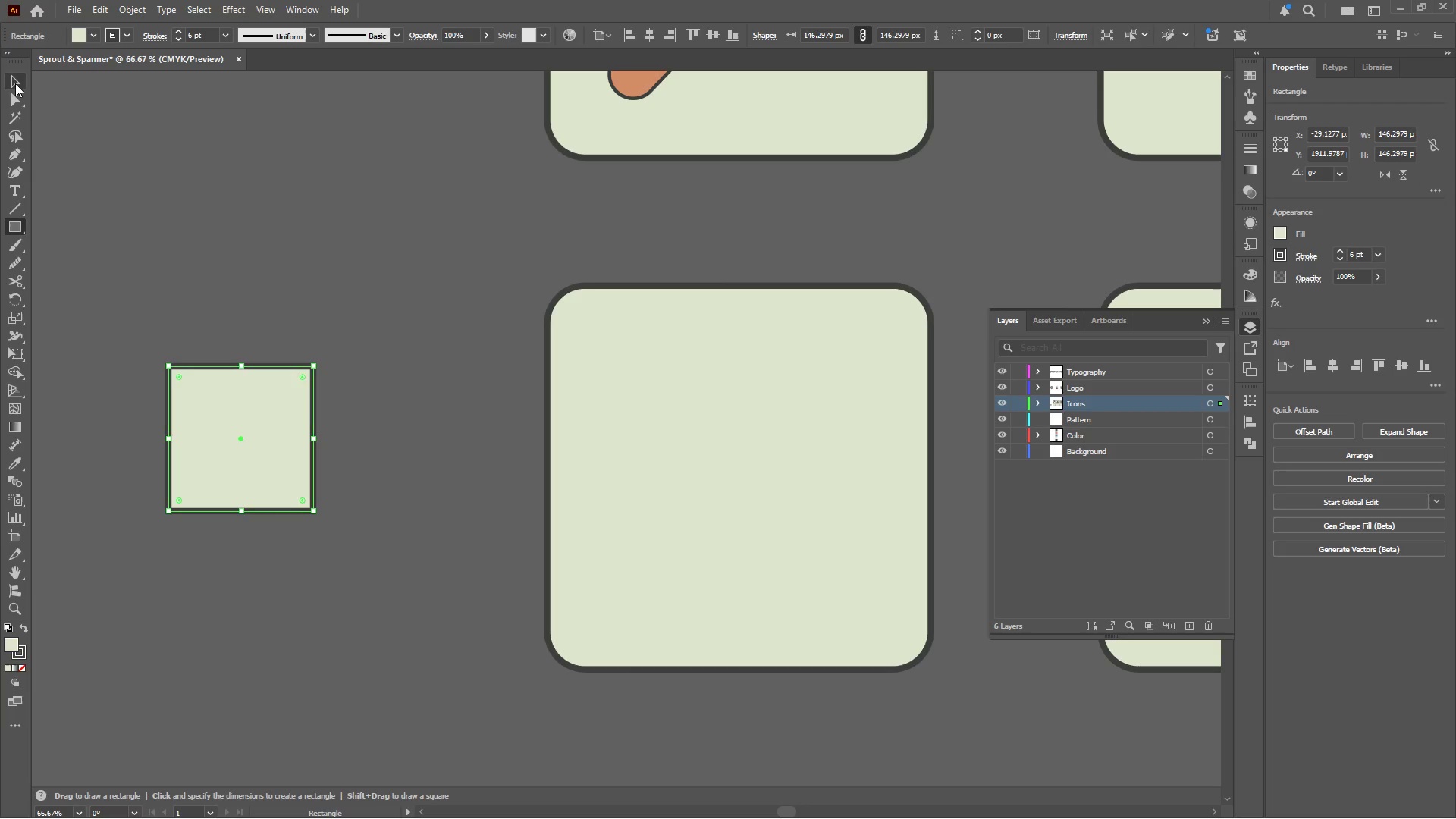 
left_click([15, 79])
 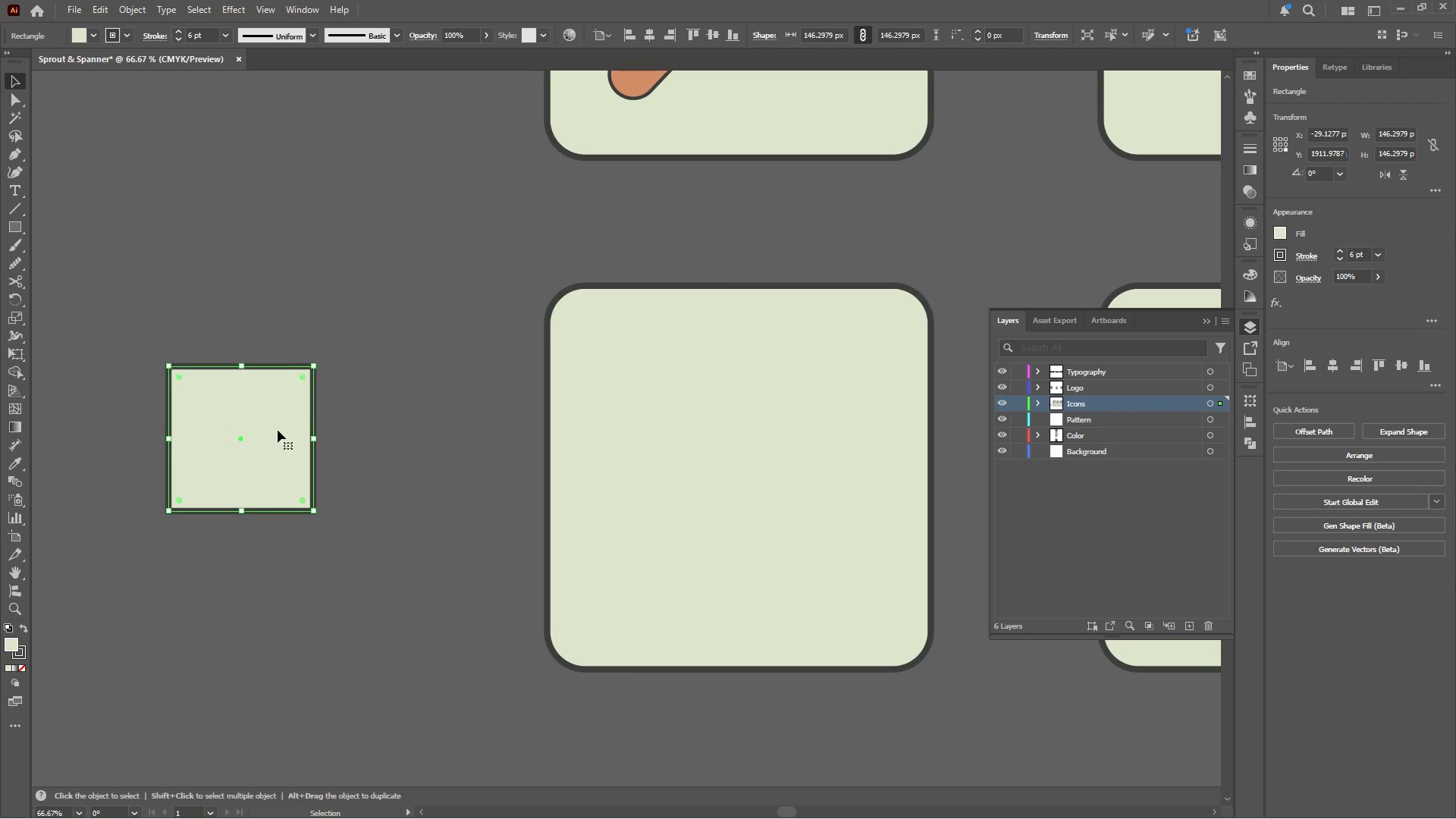 
hold_key(key=AltLeft, duration=1.52)
left_click_drag(start_coordinate=[276, 428], to_coordinate=[422, 428])
 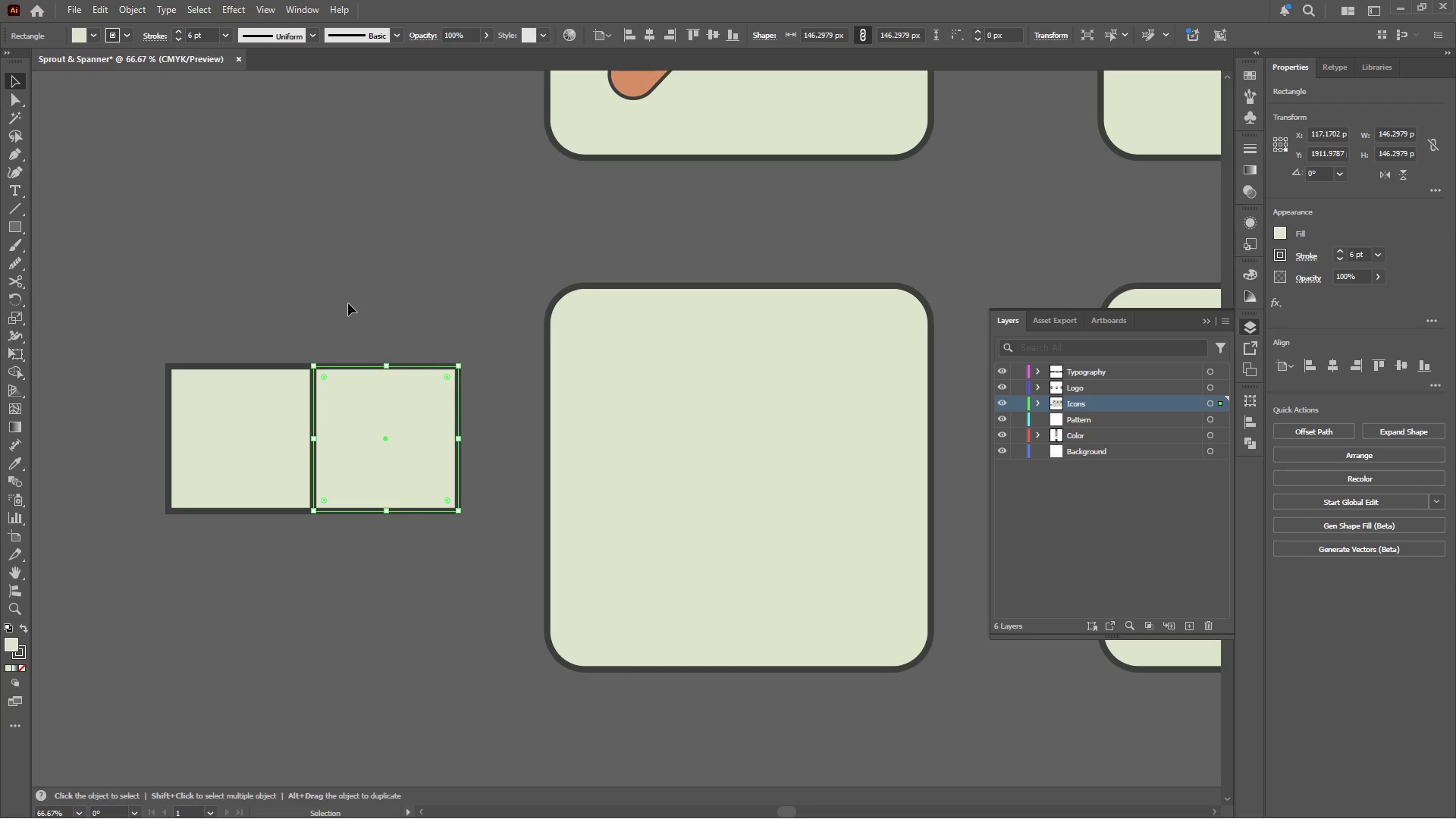 
hold_key(key=ShiftLeft, duration=1.34)
 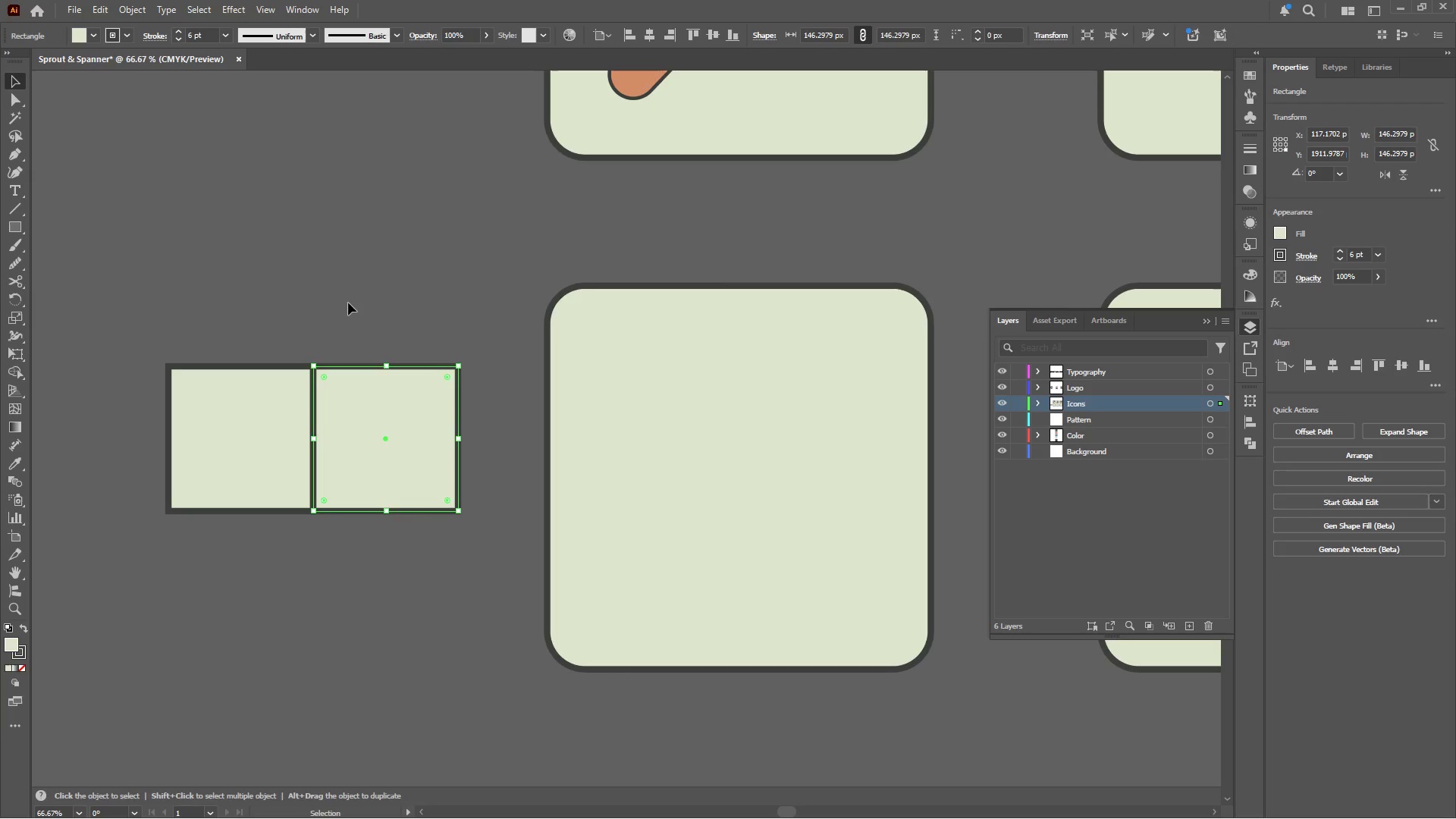 
left_click([346, 300])
 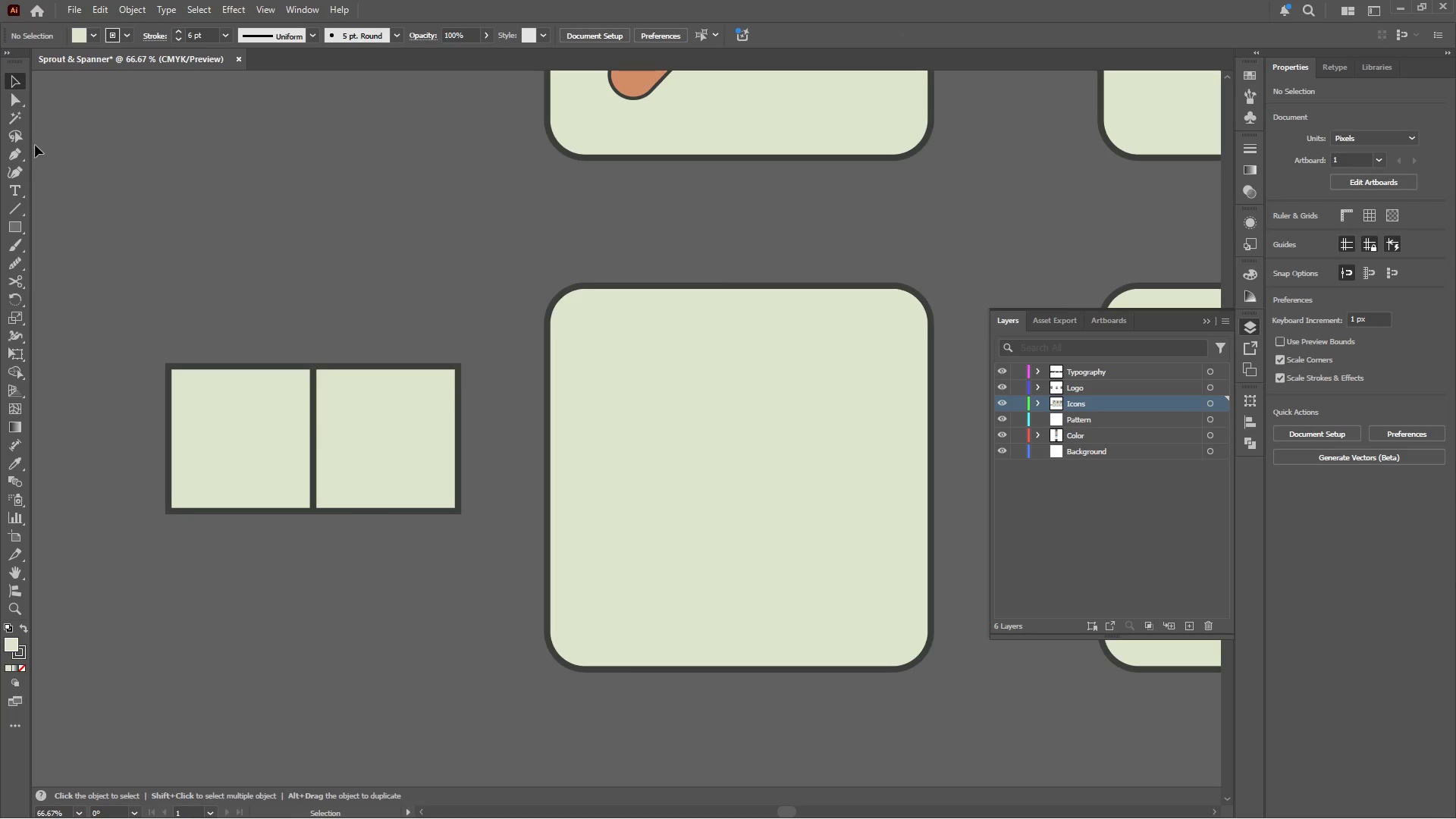 
left_click([20, 99])
 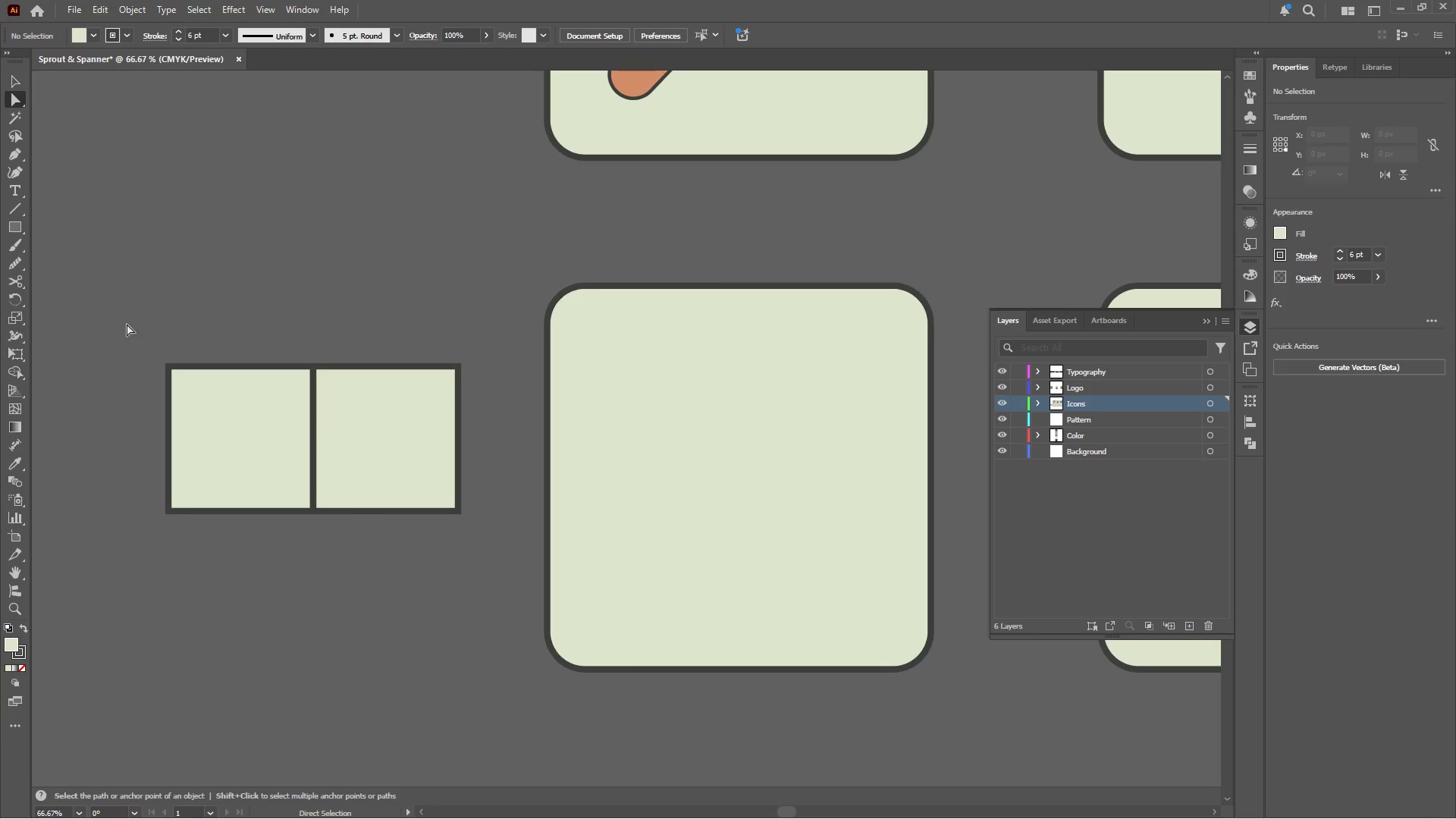 
left_click_drag(start_coordinate=[127, 325], to_coordinate=[186, 540])
 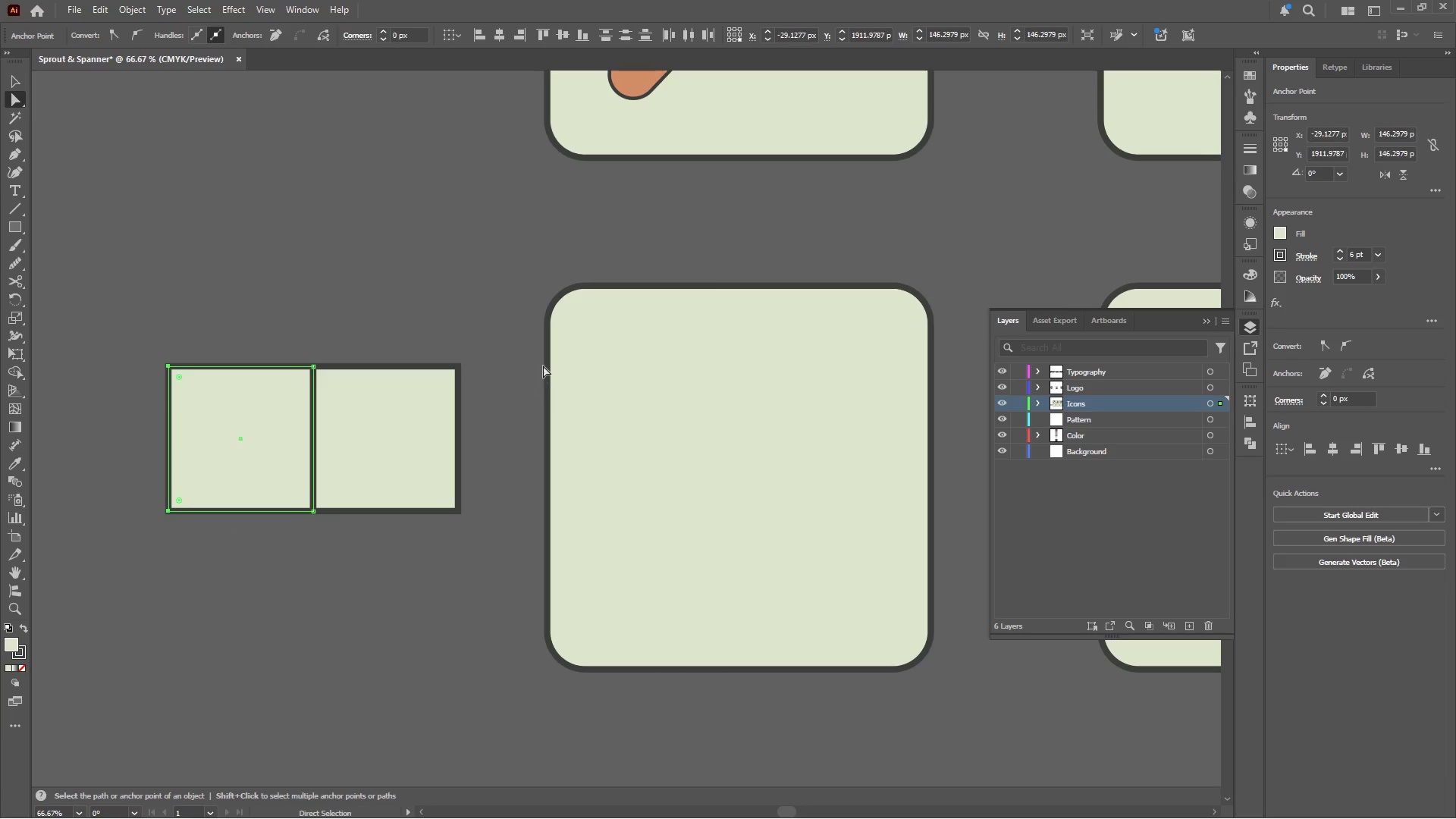 
hold_key(key=ShiftLeft, duration=1.28)
left_click_drag(start_coordinate=[487, 339], to_coordinate=[442, 542])
 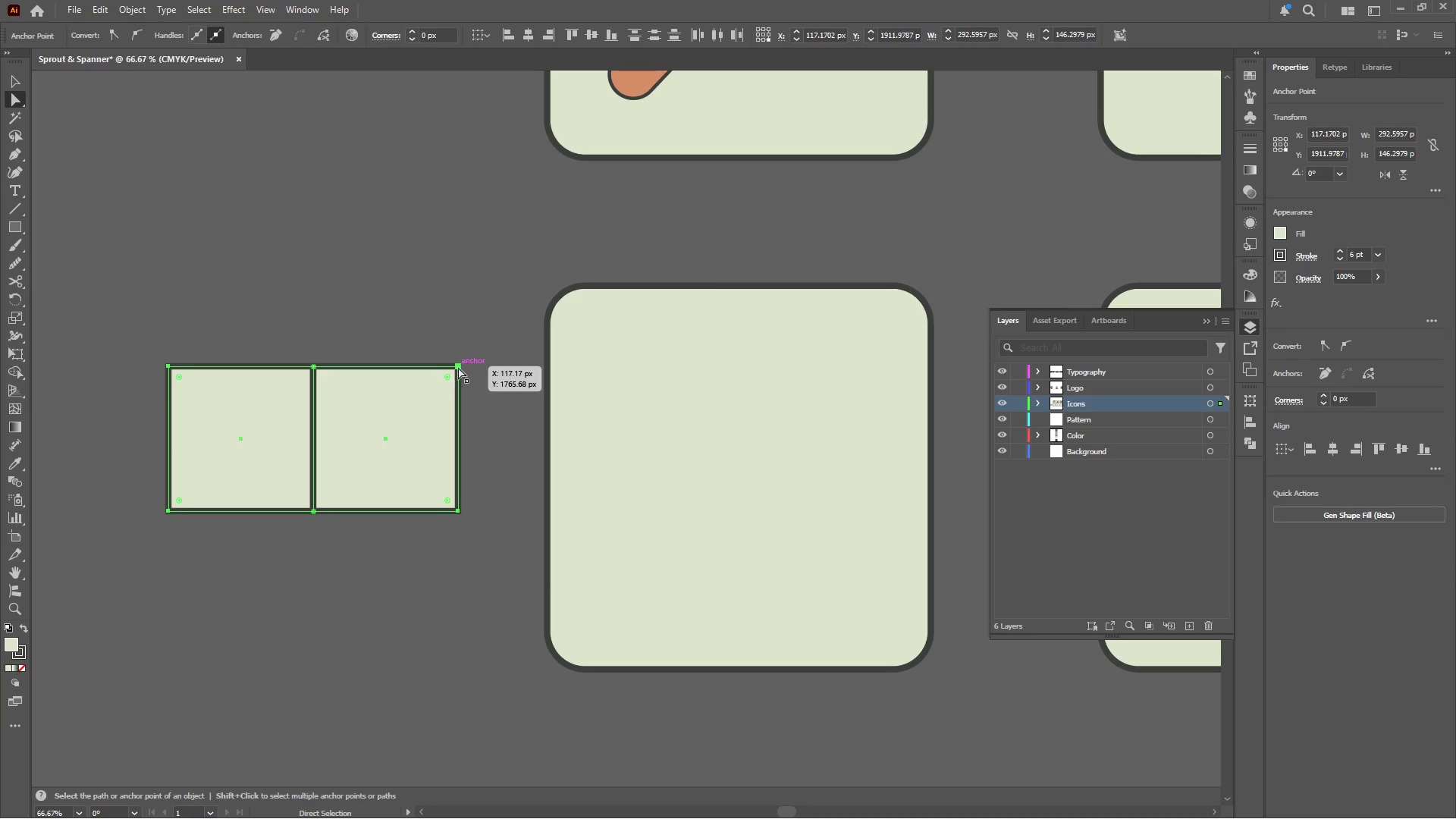 
left_click_drag(start_coordinate=[458, 365], to_coordinate=[450, 314])
 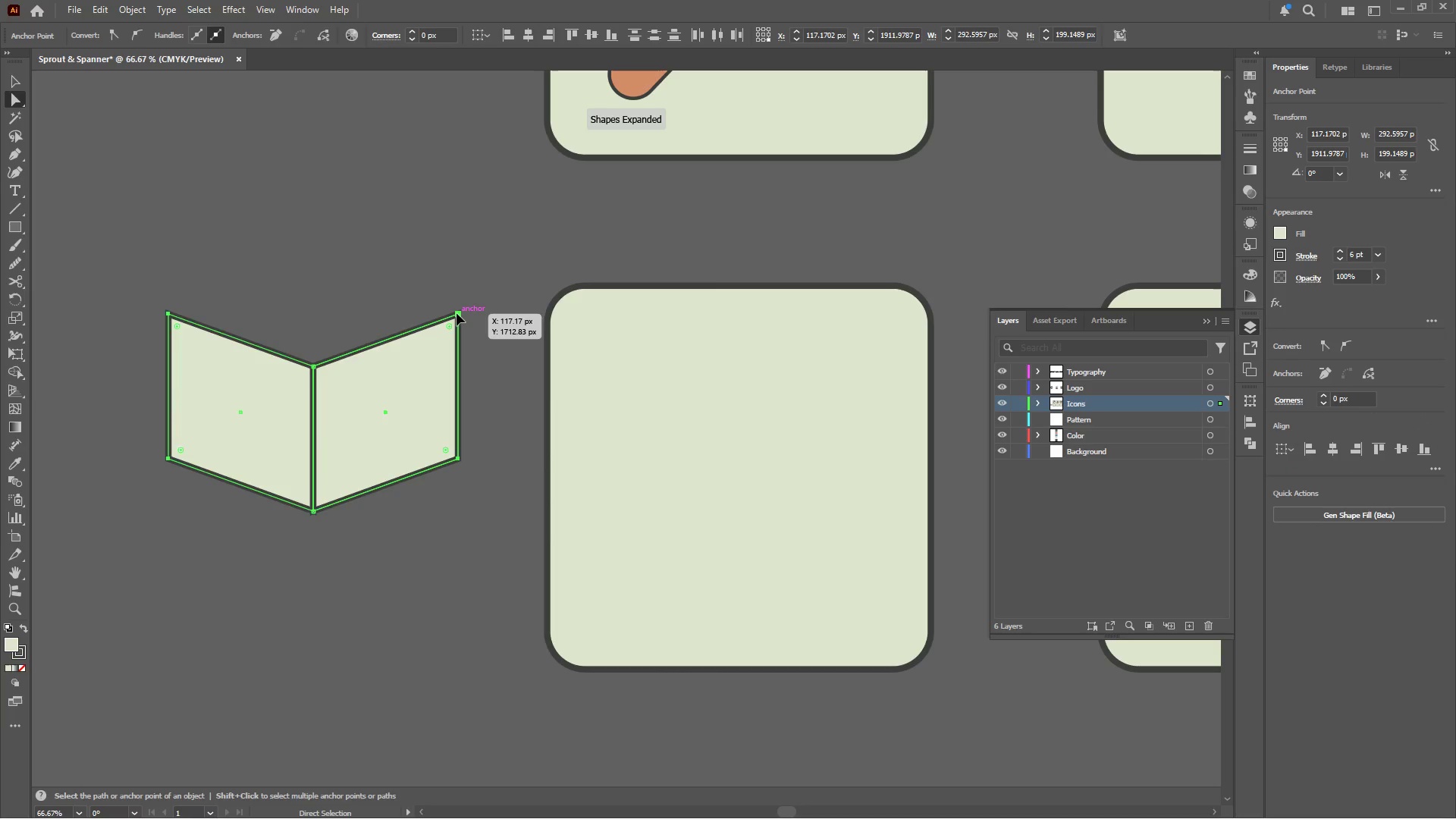 
hold_key(key=ShiftLeft, duration=2.44)
 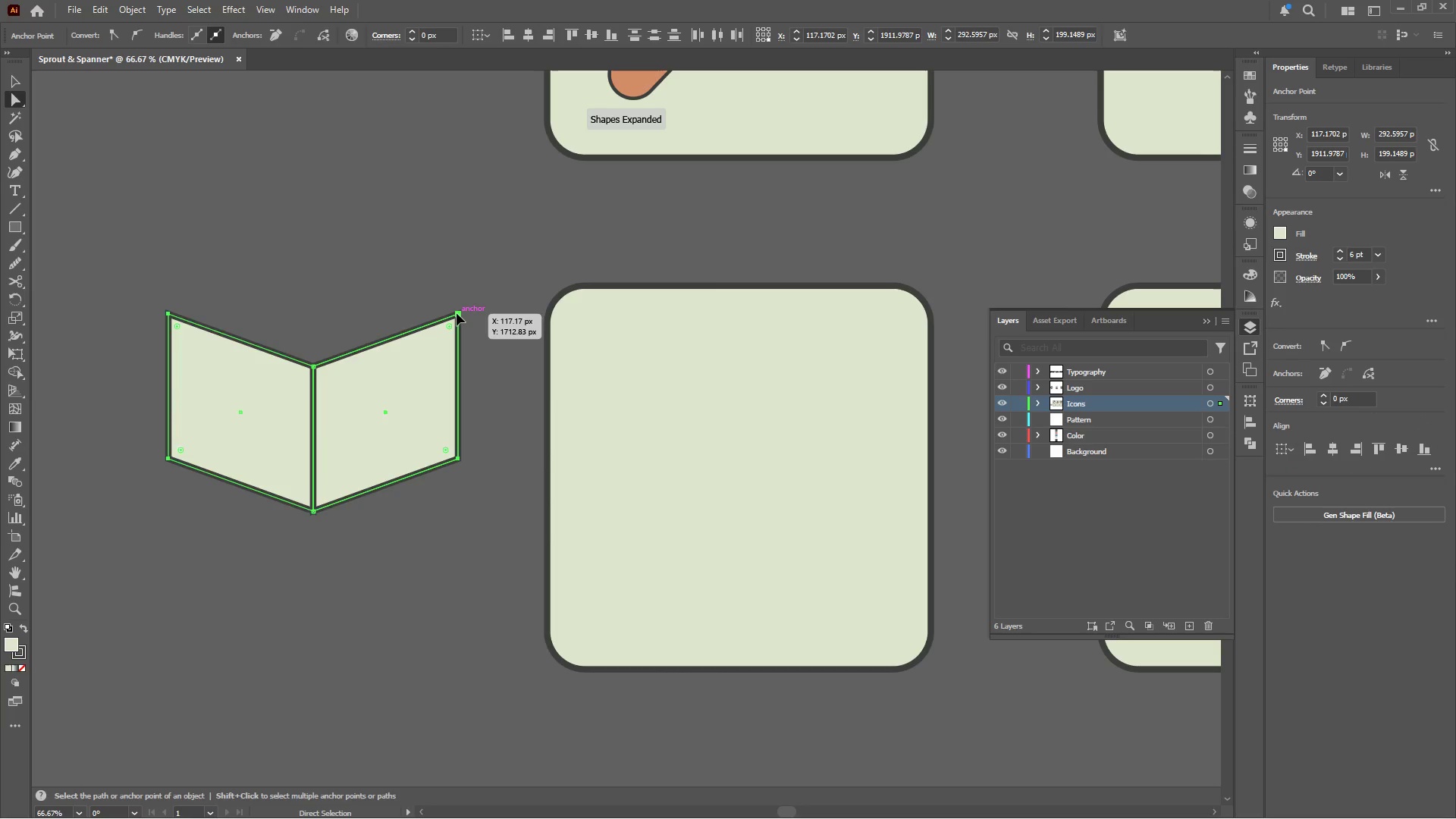 
hold_key(key=ShiftLeft, duration=3.34)
 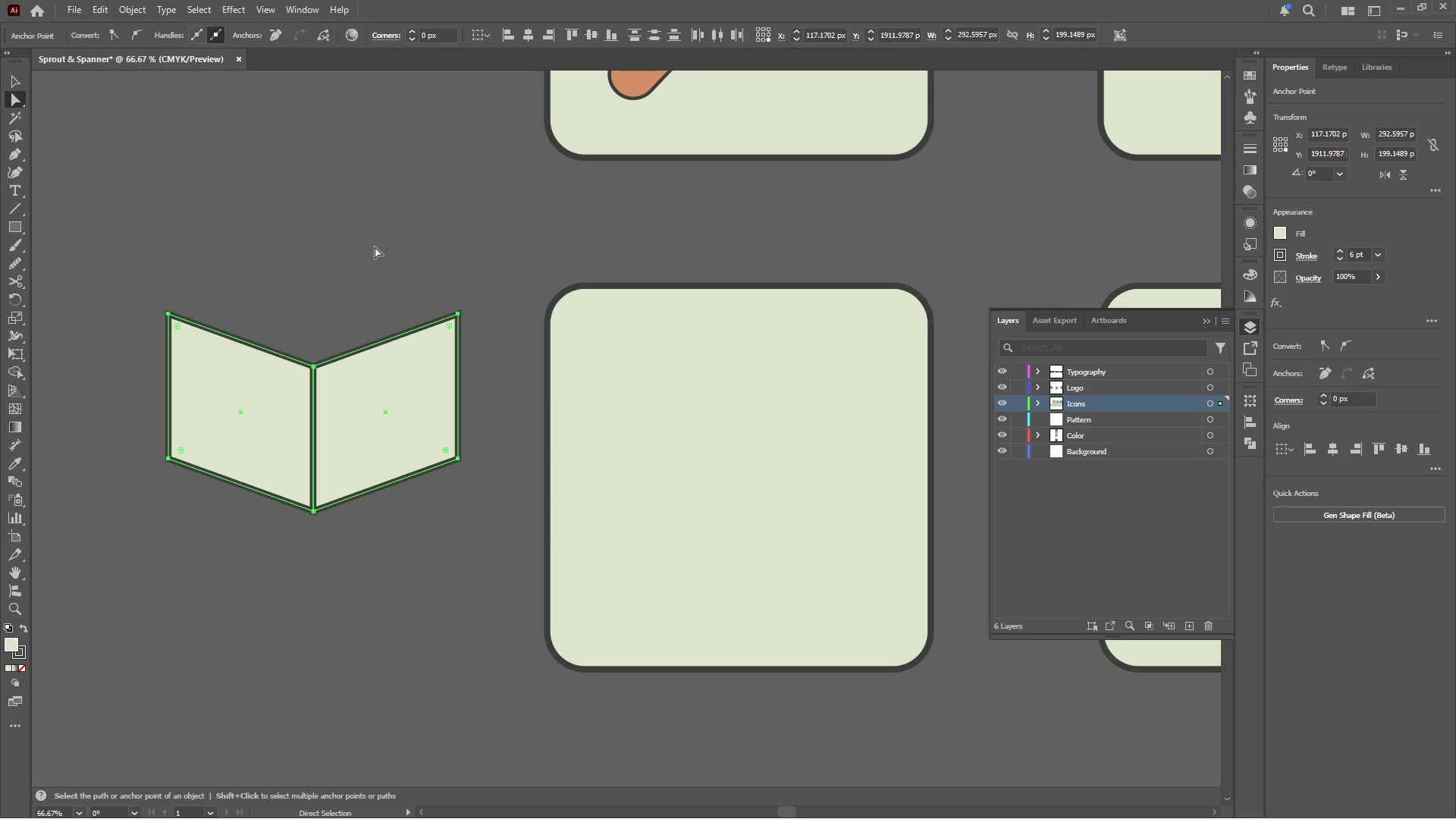 
left_click([374, 245])
 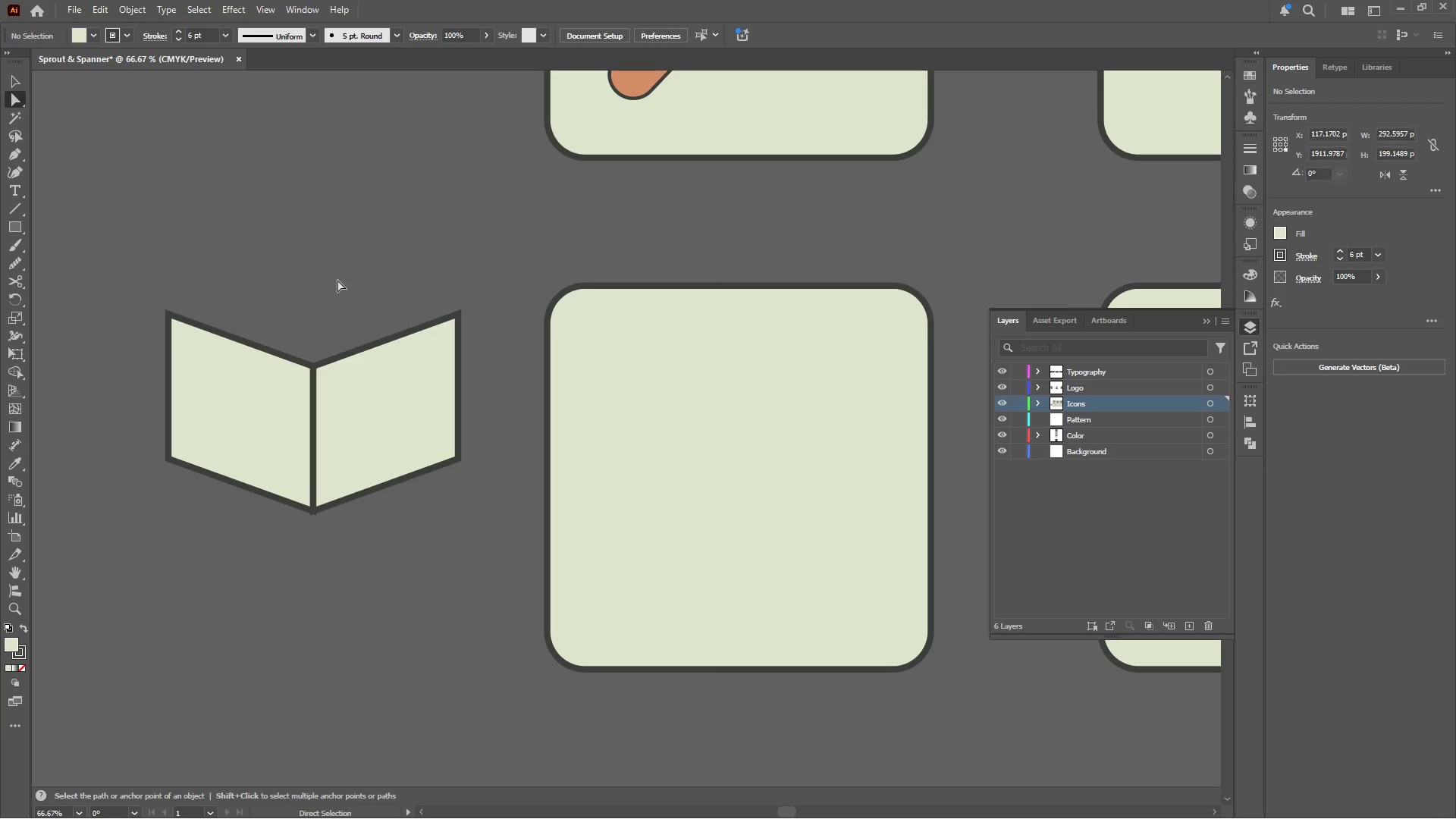 
scroll: coordinate [316, 300], scroll_direction: up, amount: 4.0
 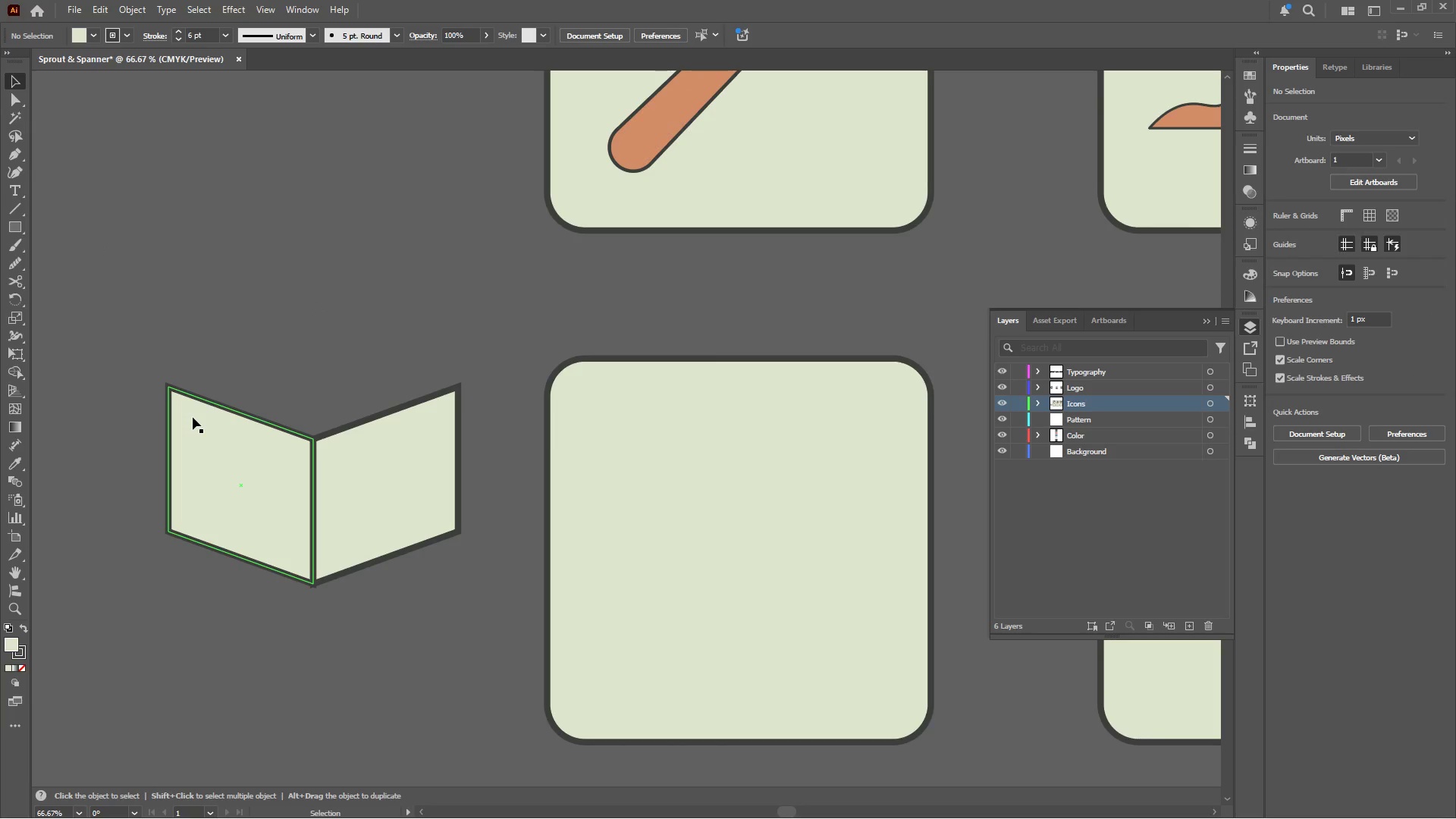 
left_click([221, 483])
 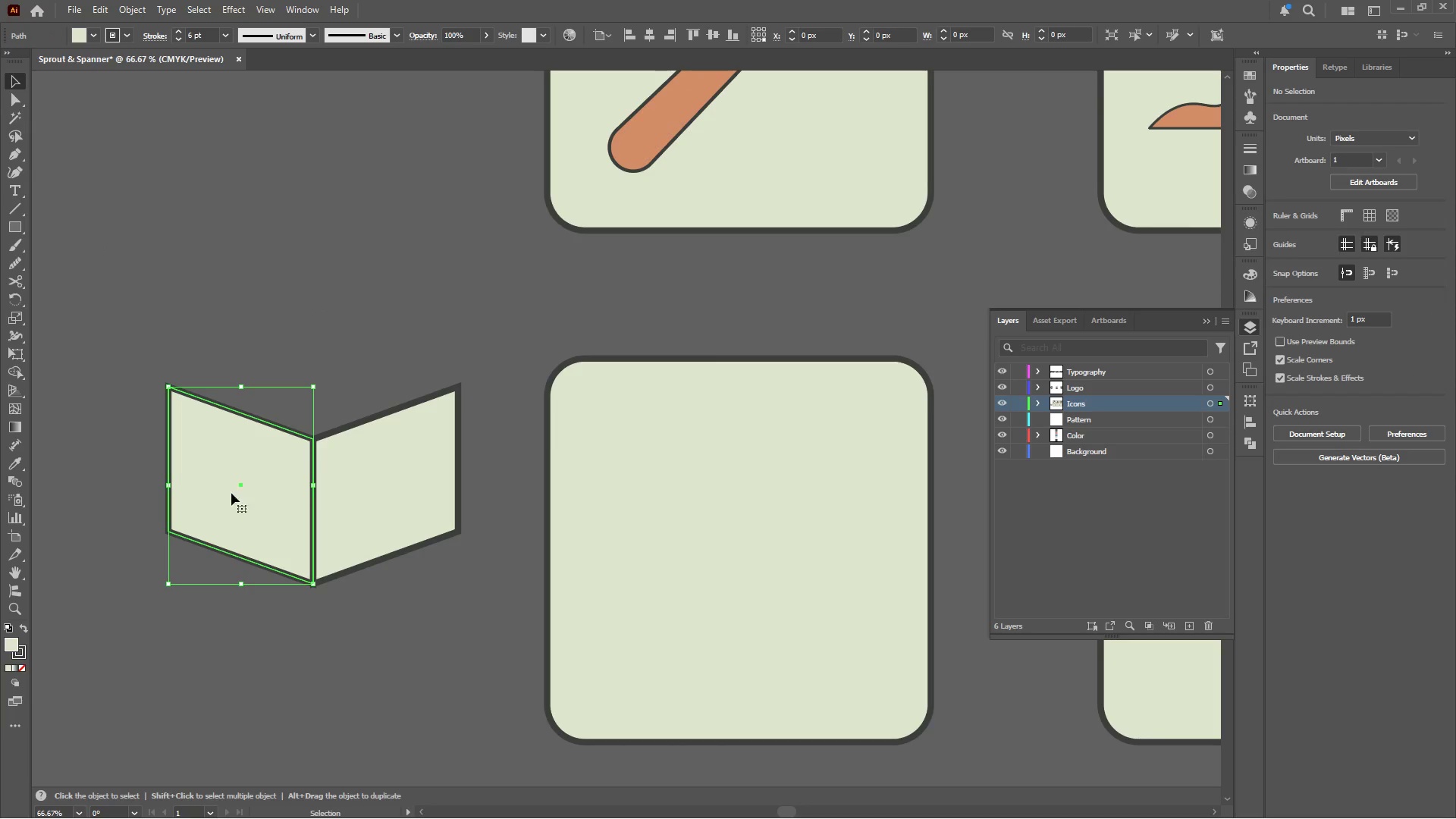 
hold_key(key=AltLeft, duration=0.86)
left_click_drag(start_coordinate=[239, 486], to_coordinate=[243, 290])
 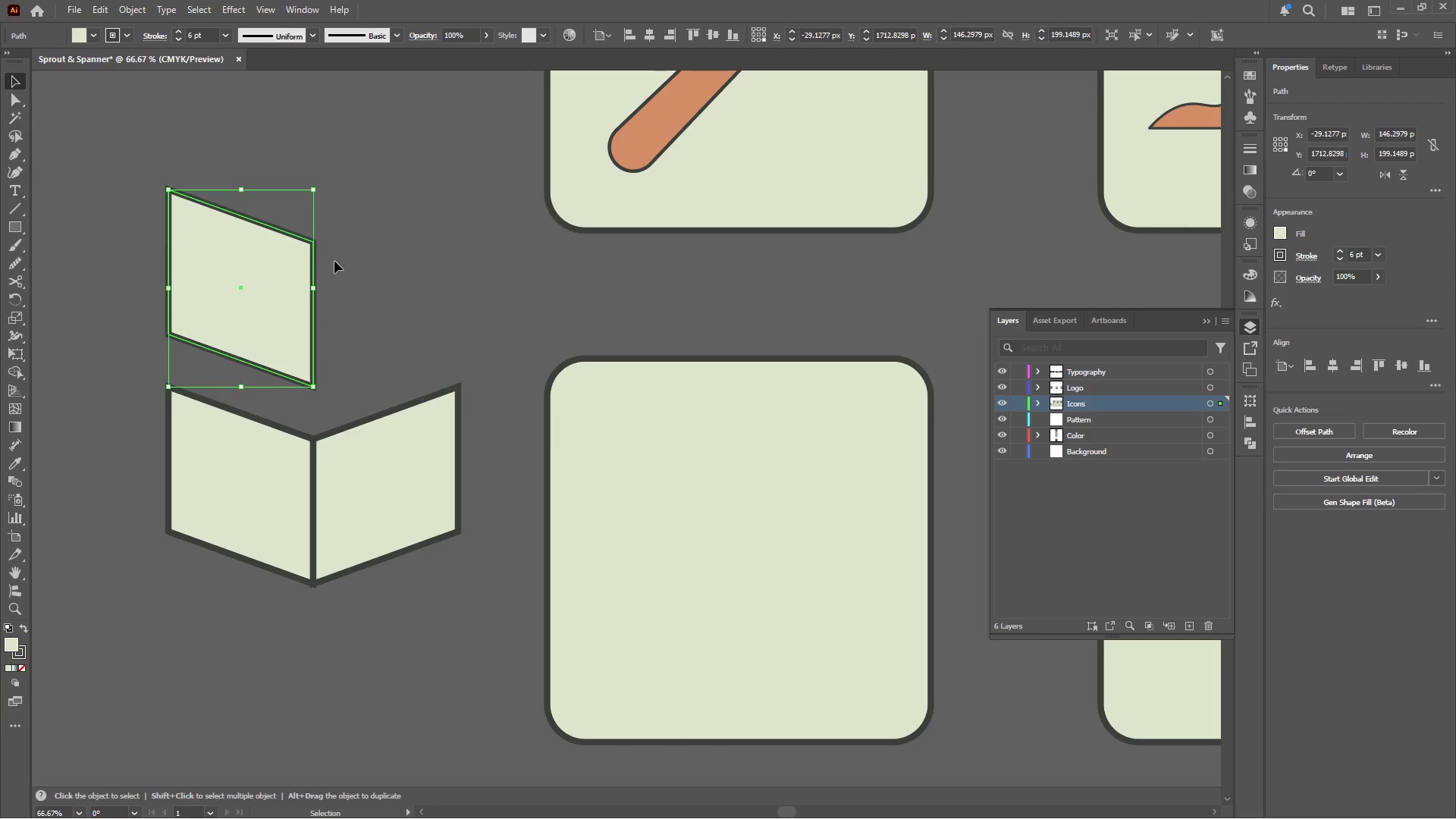 
hold_key(key=ShiftLeft, duration=3.08)
left_click_drag(start_coordinate=[321, 188], to_coordinate=[356, 337])
 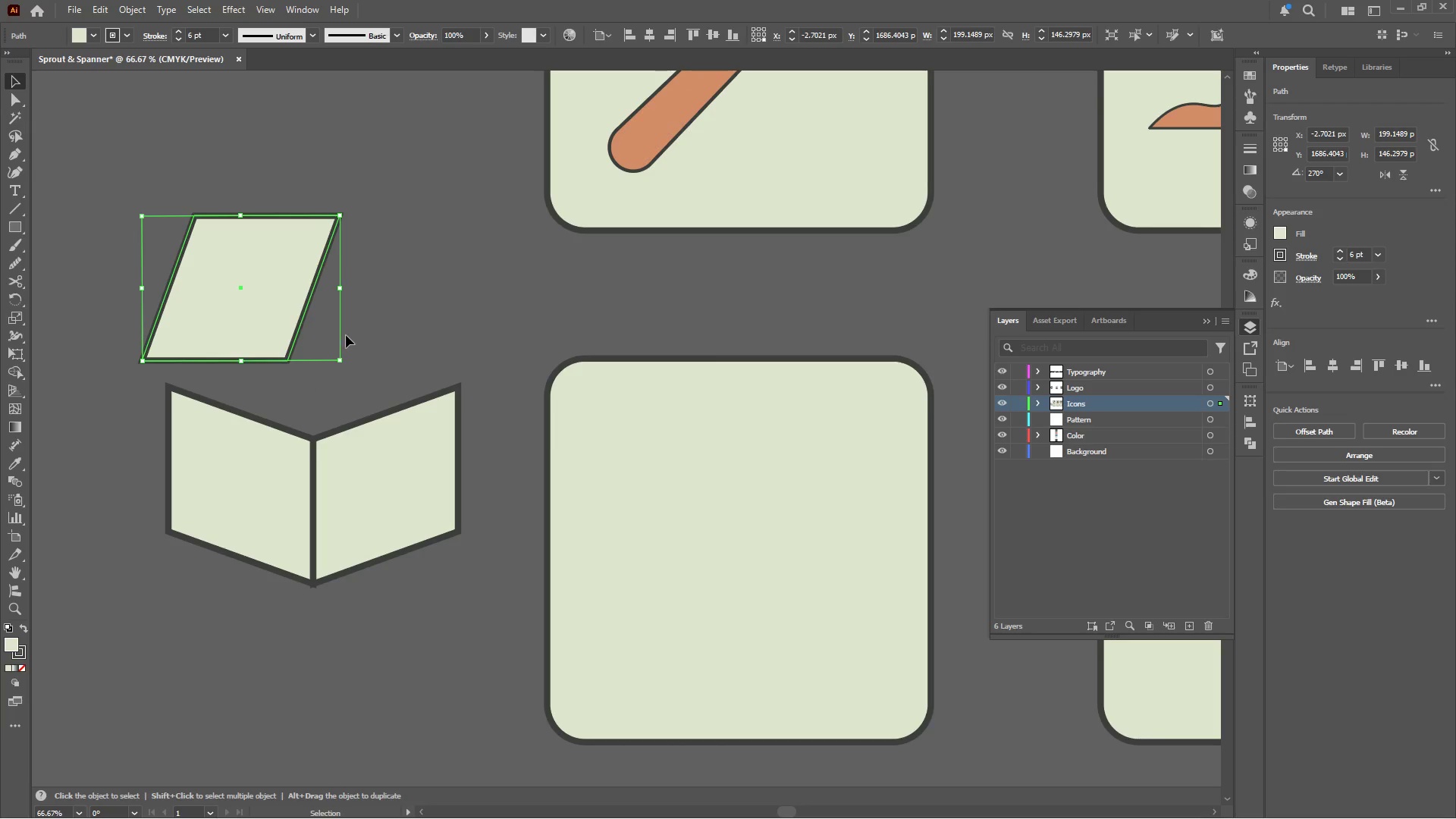 
key(Control+Z)
 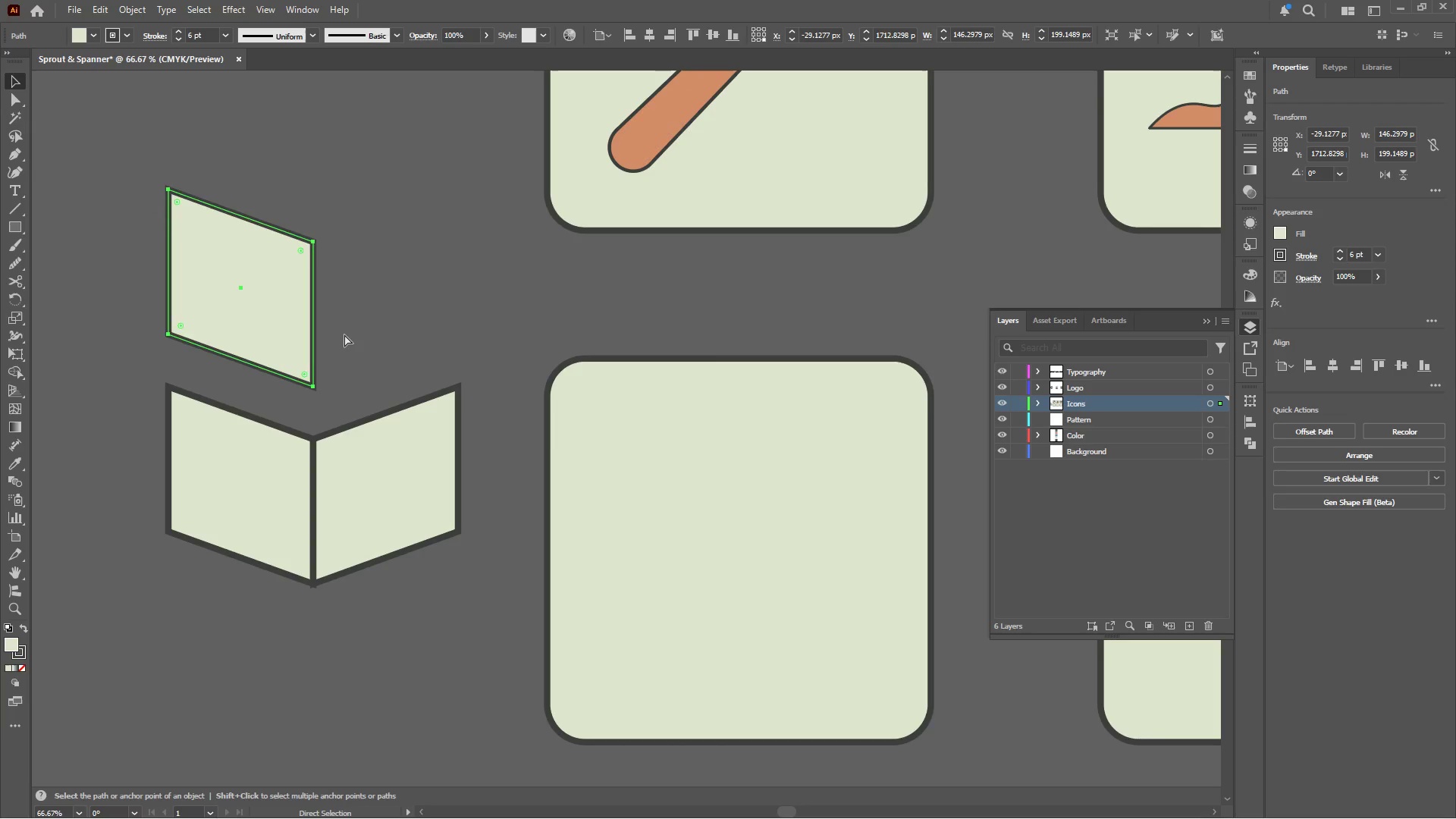 
key(Control+Z)
 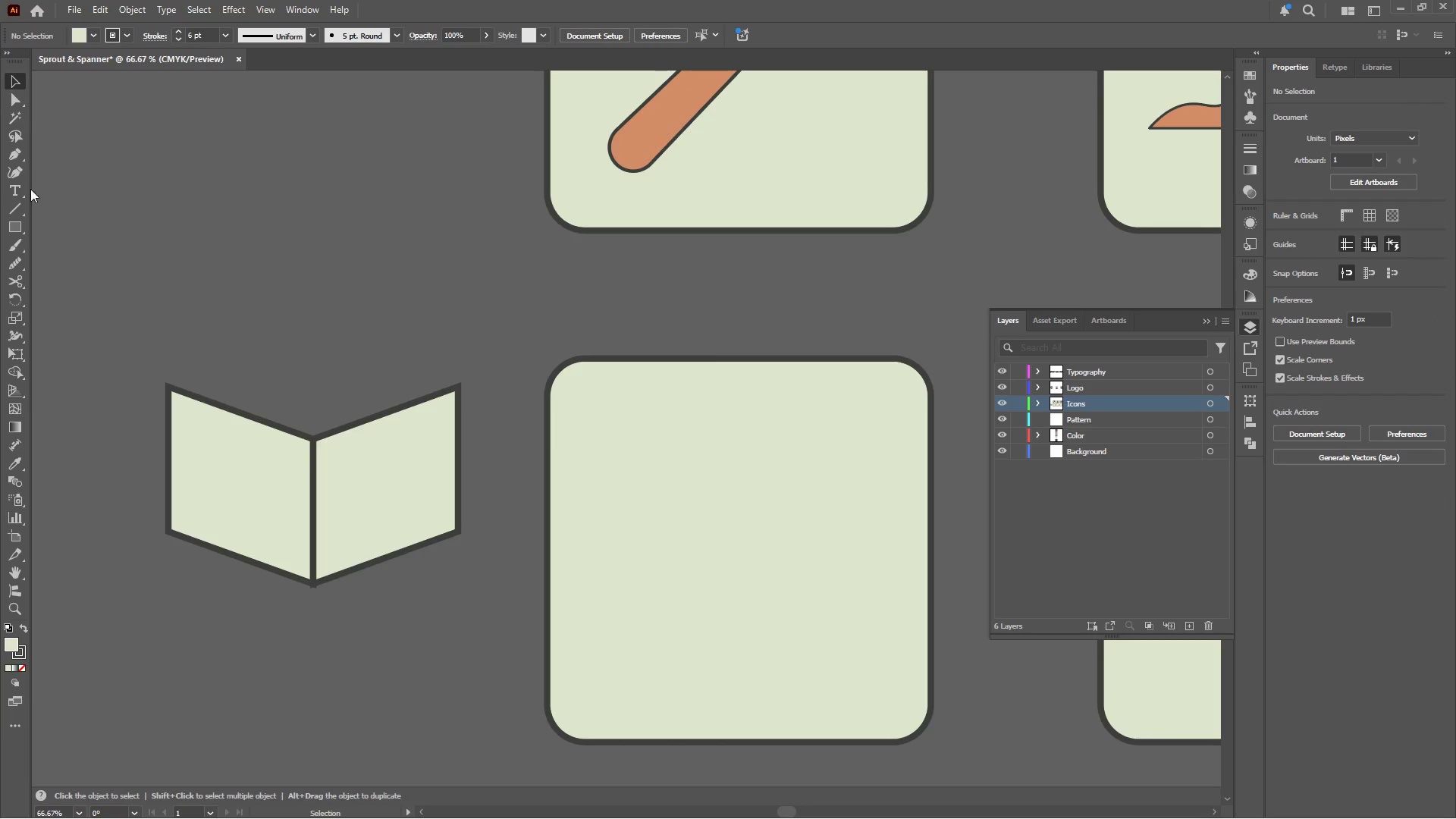 
mouse_move([11, 118])
 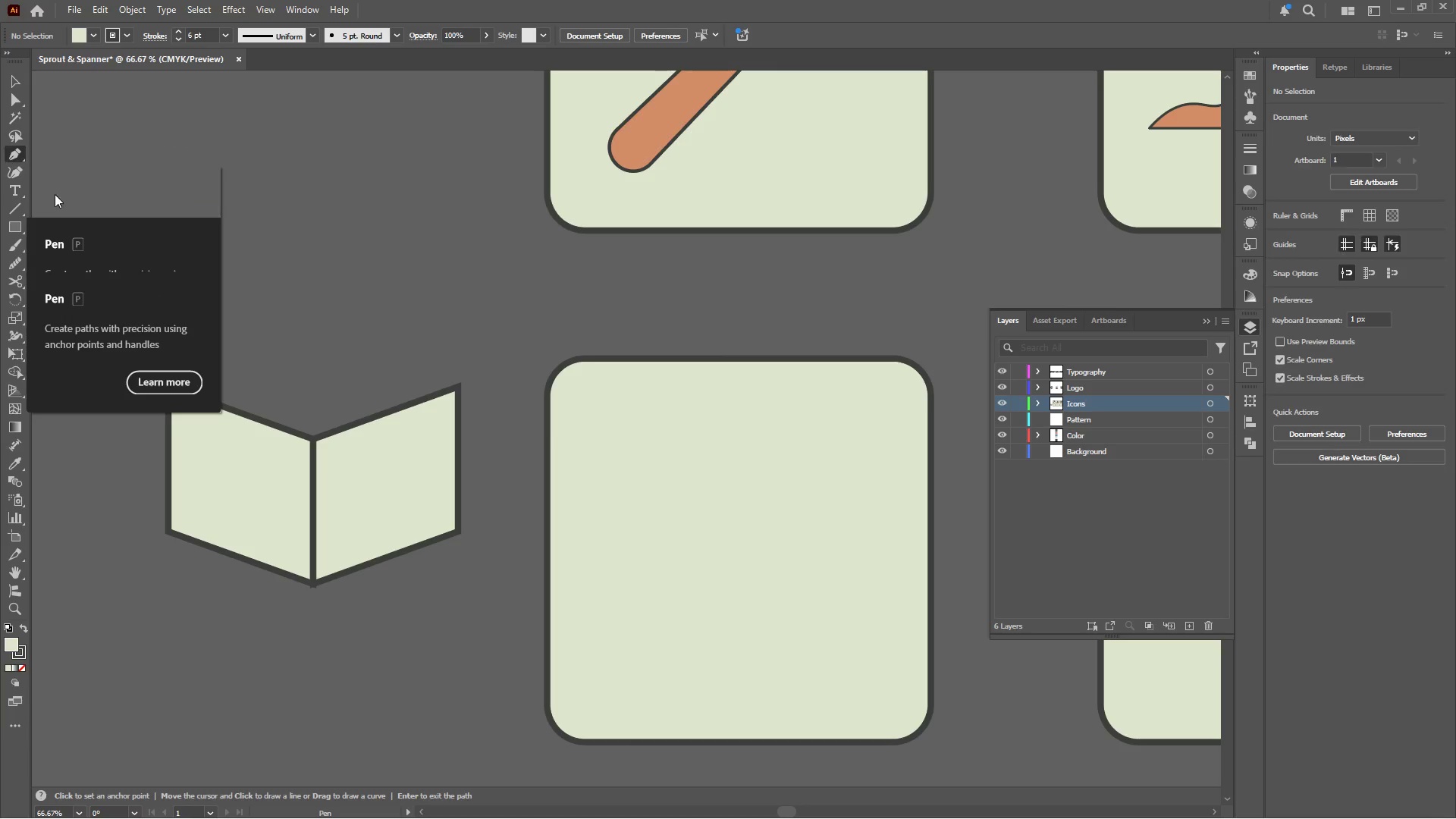 
hold_key(key=AltLeft, duration=0.42)
scroll: coordinate [242, 393], scroll_direction: up, amount: 2.0
 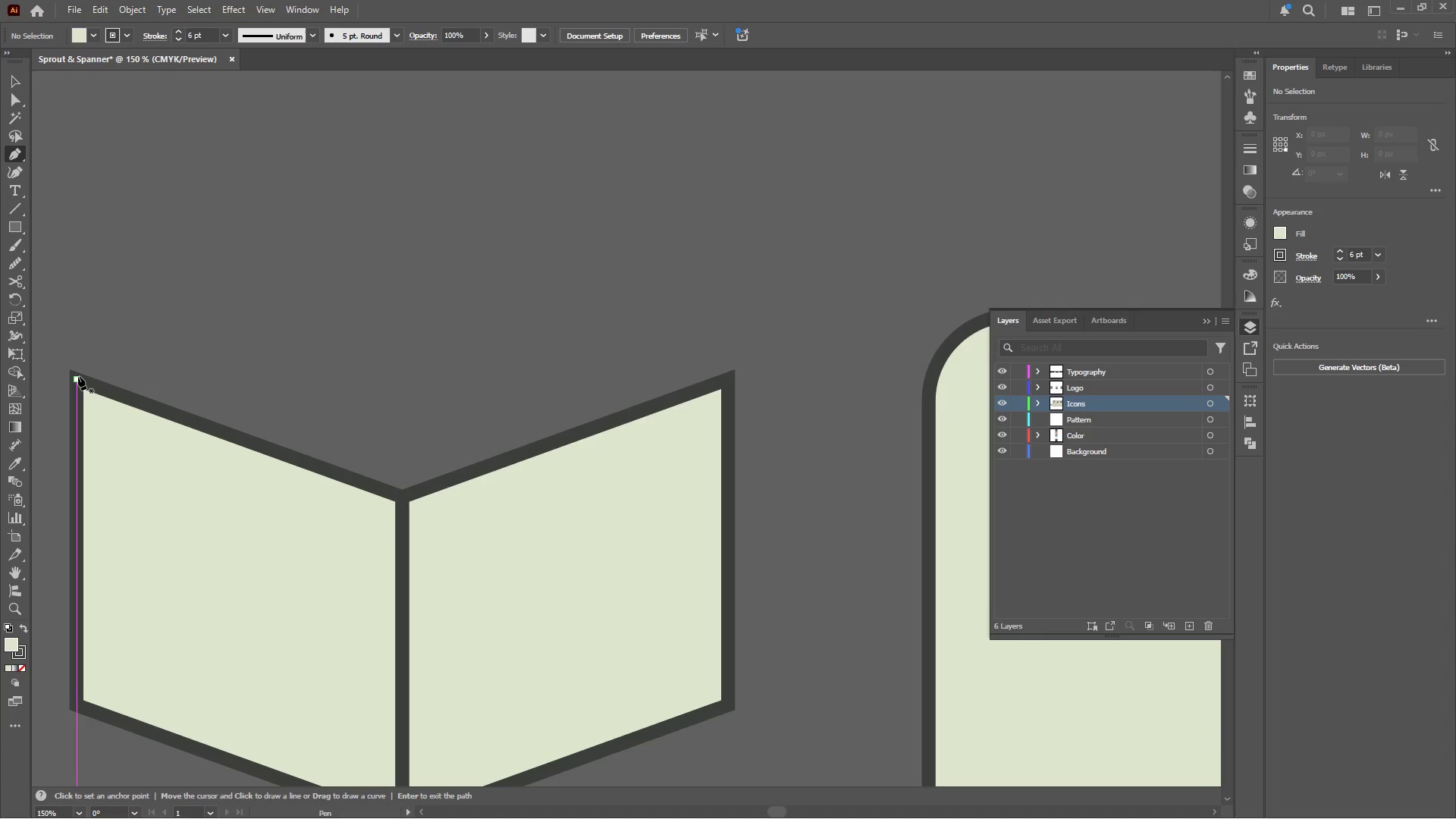 
hold_key(key=AltLeft, duration=0.33)
scroll: coordinate [340, 375], scroll_direction: down, amount: 2.0
 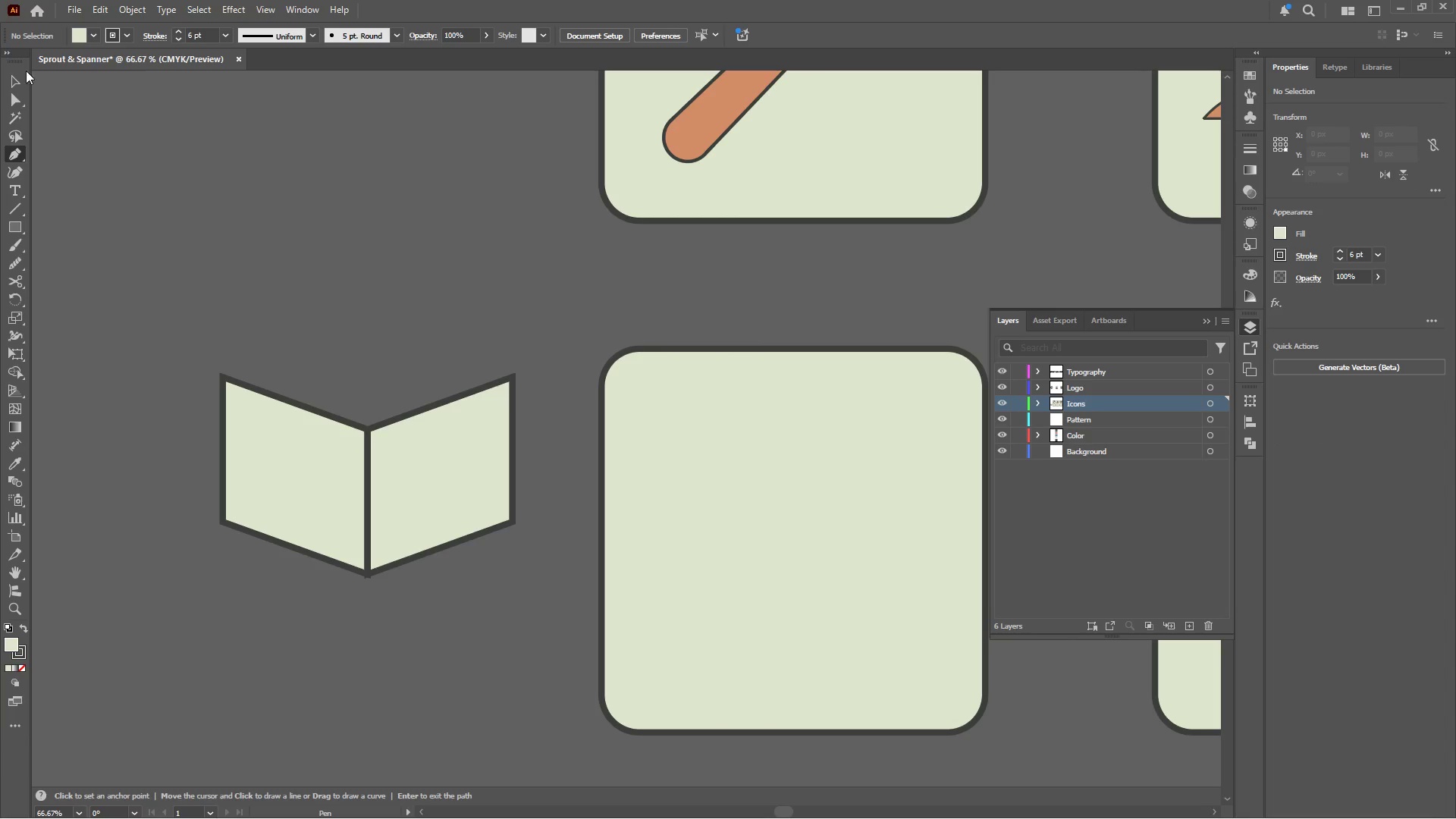 
left_click([10, 80])
 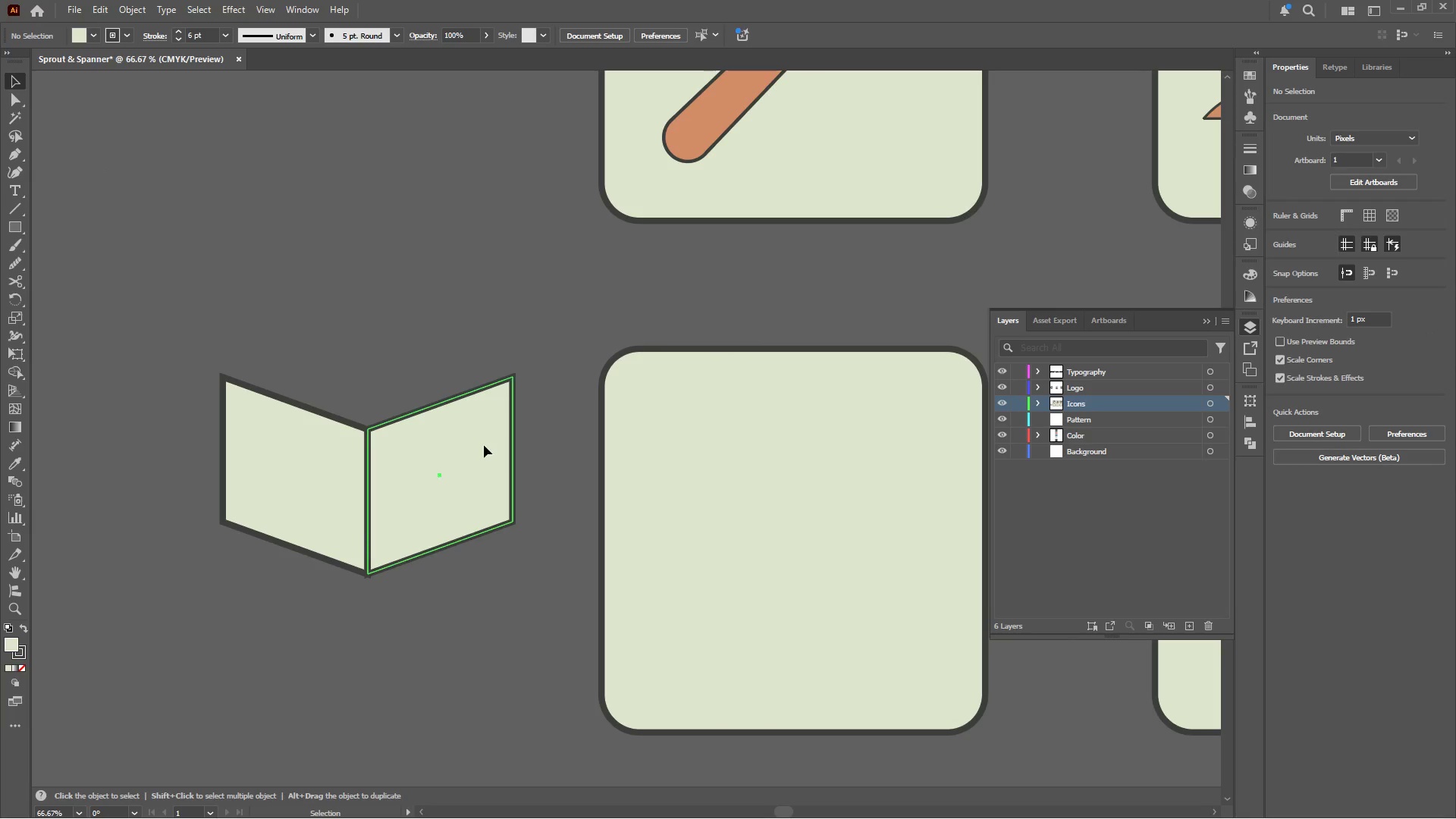 
hold_key(key=ShiftLeft, duration=0.31)
double_click([306, 445])
 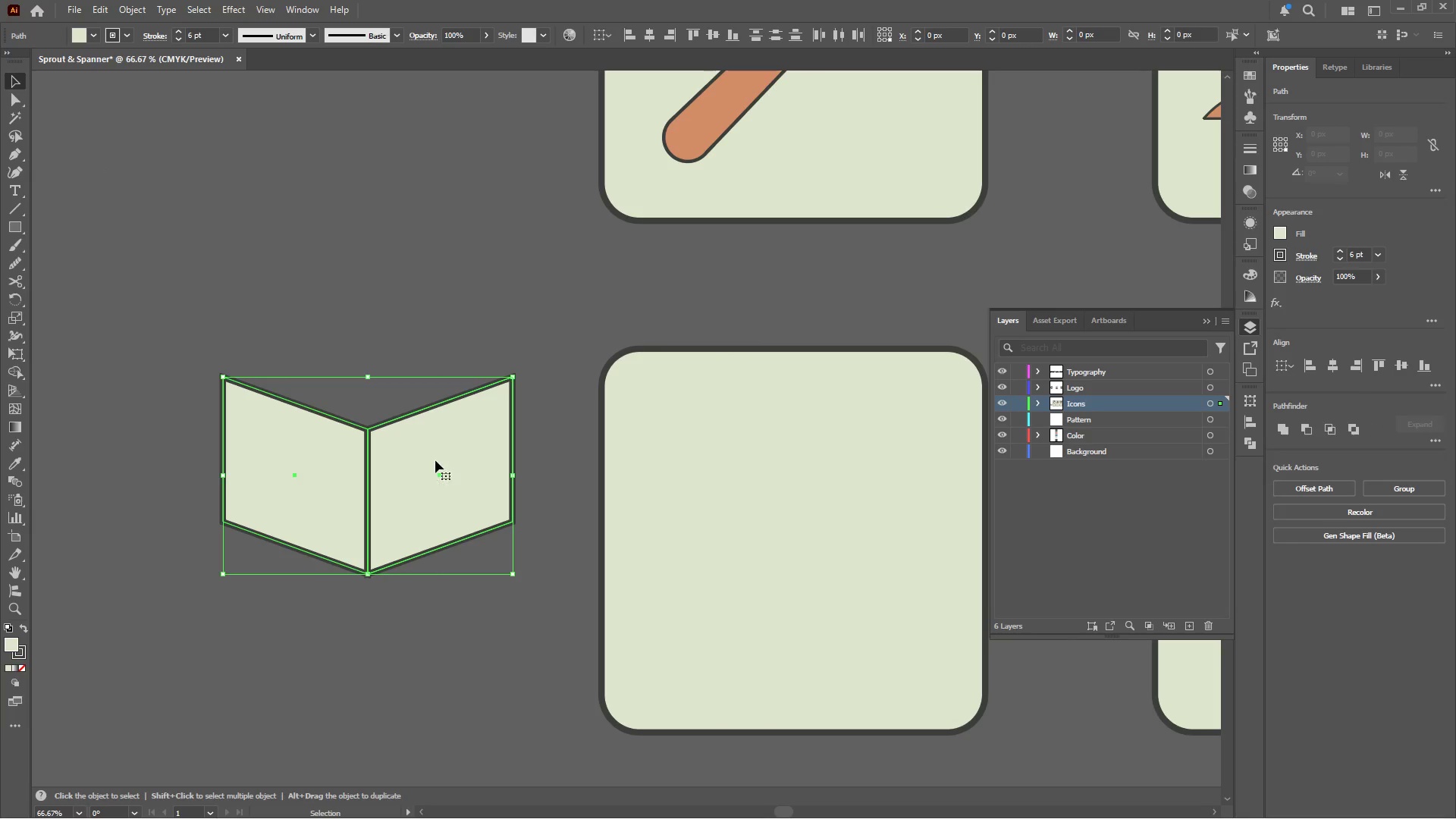 
hold_key(key=AltLeft, duration=0.75)
left_click_drag(start_coordinate=[431, 457], to_coordinate=[400, 246])
 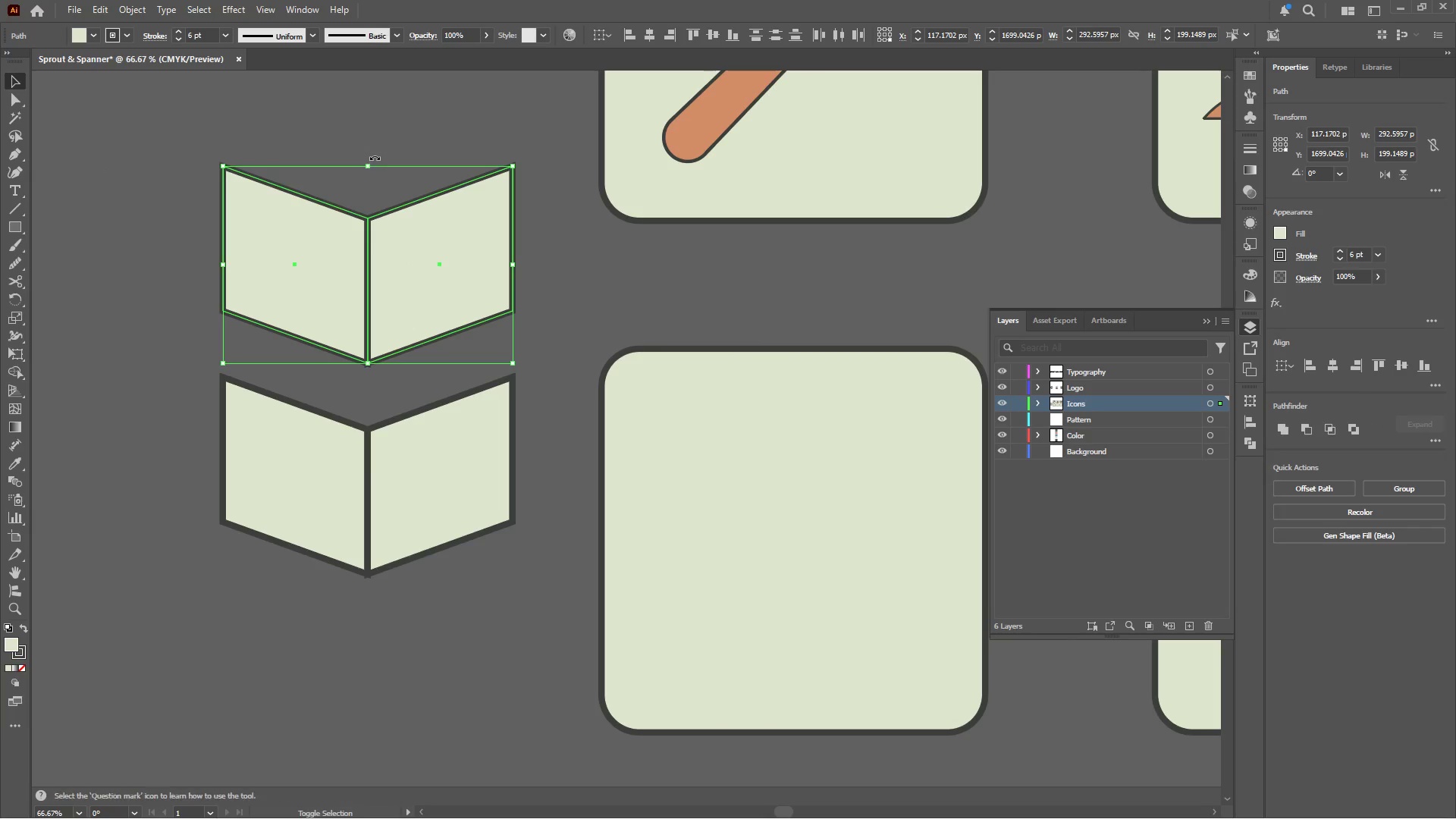 
hold_key(key=ShiftLeft, duration=0.62)
 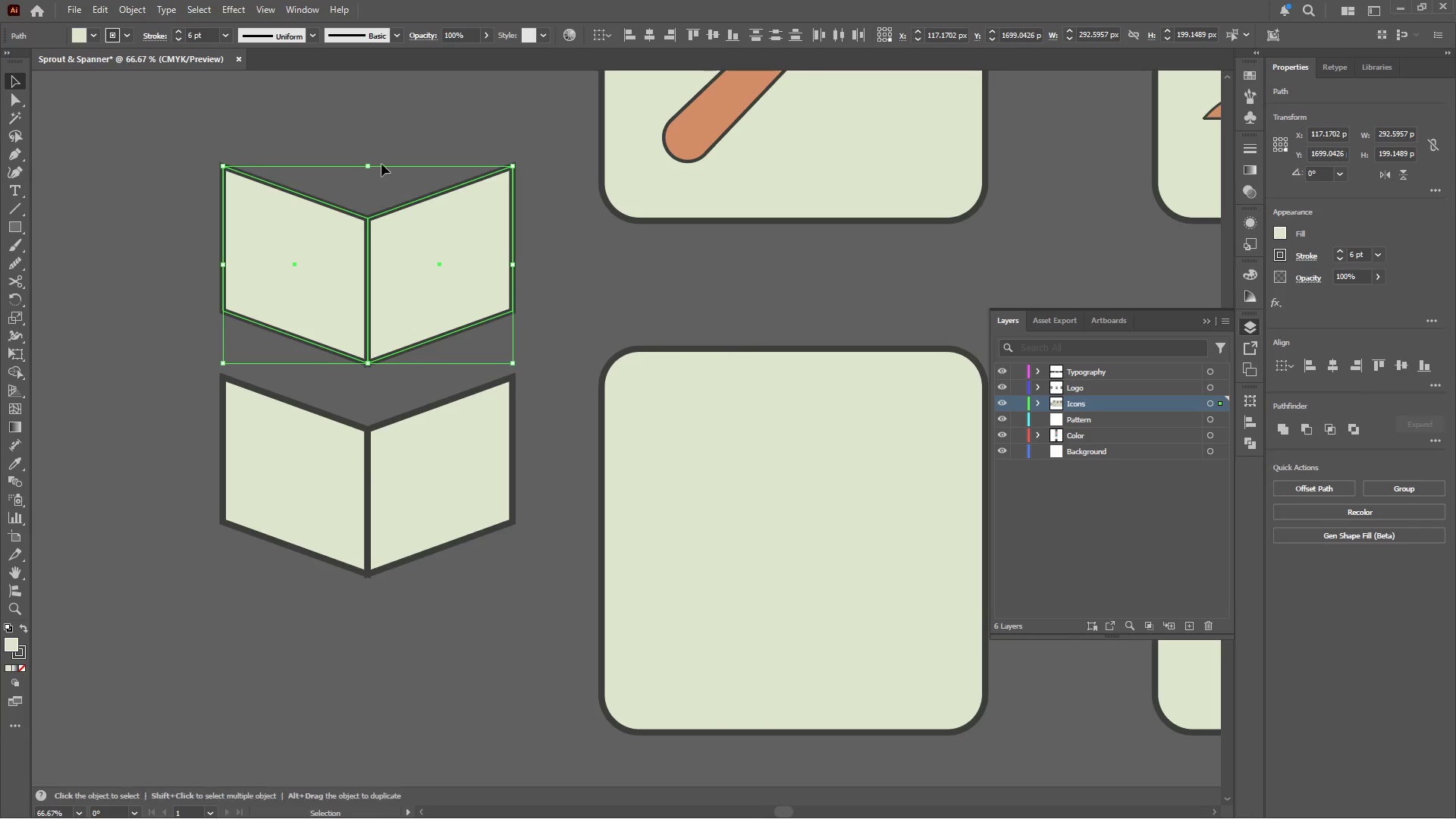 
hold_key(key=ShiftLeft, duration=2.19)
left_click_drag(start_coordinate=[372, 158], to_coordinate=[350, 375])
 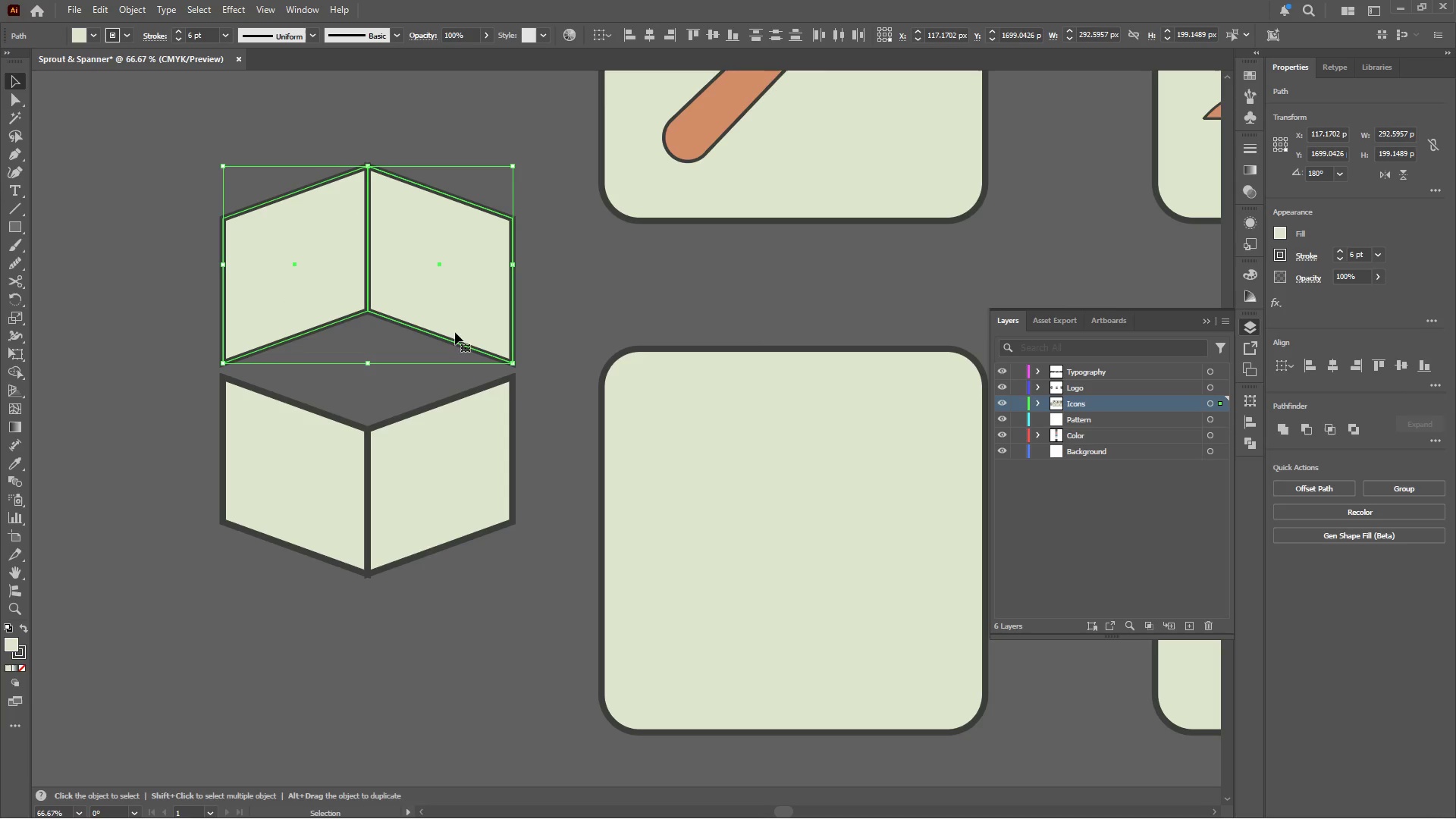 
key(Alt+AltLeft)
 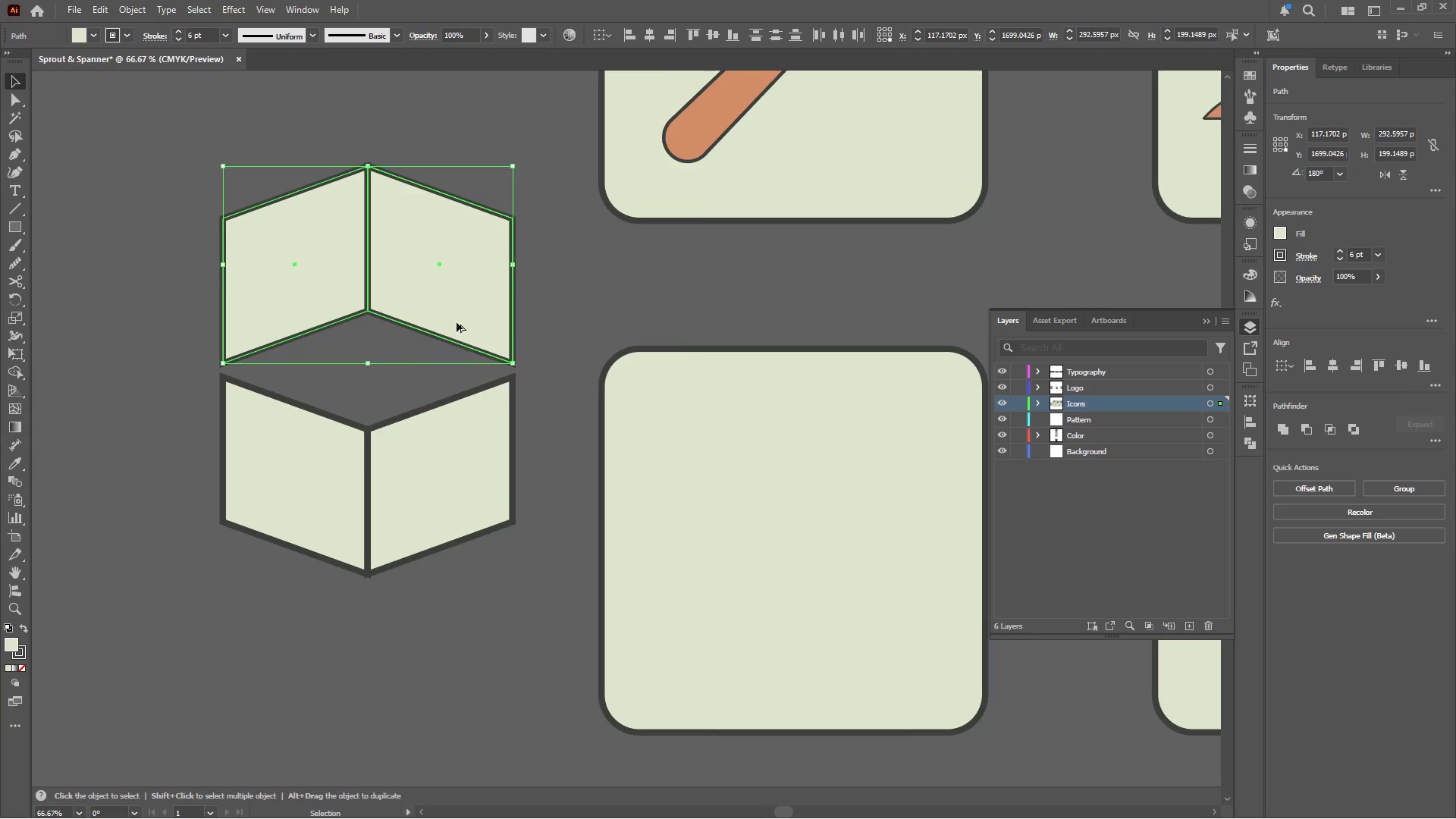 
left_click_drag(start_coordinate=[473, 306], to_coordinate=[474, 328])
 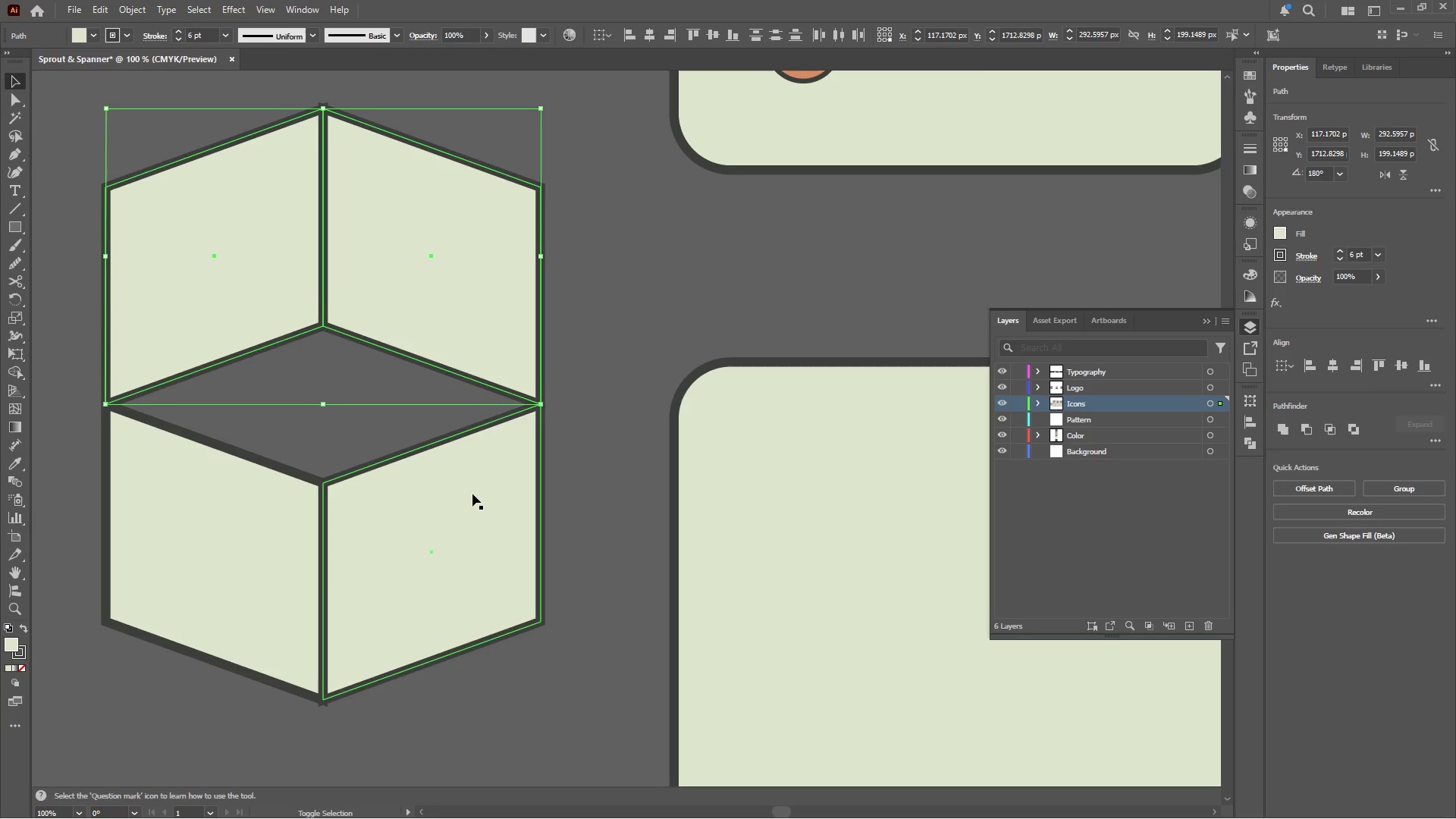 
scroll: coordinate [457, 322], scroll_direction: up, amount: 1.0
 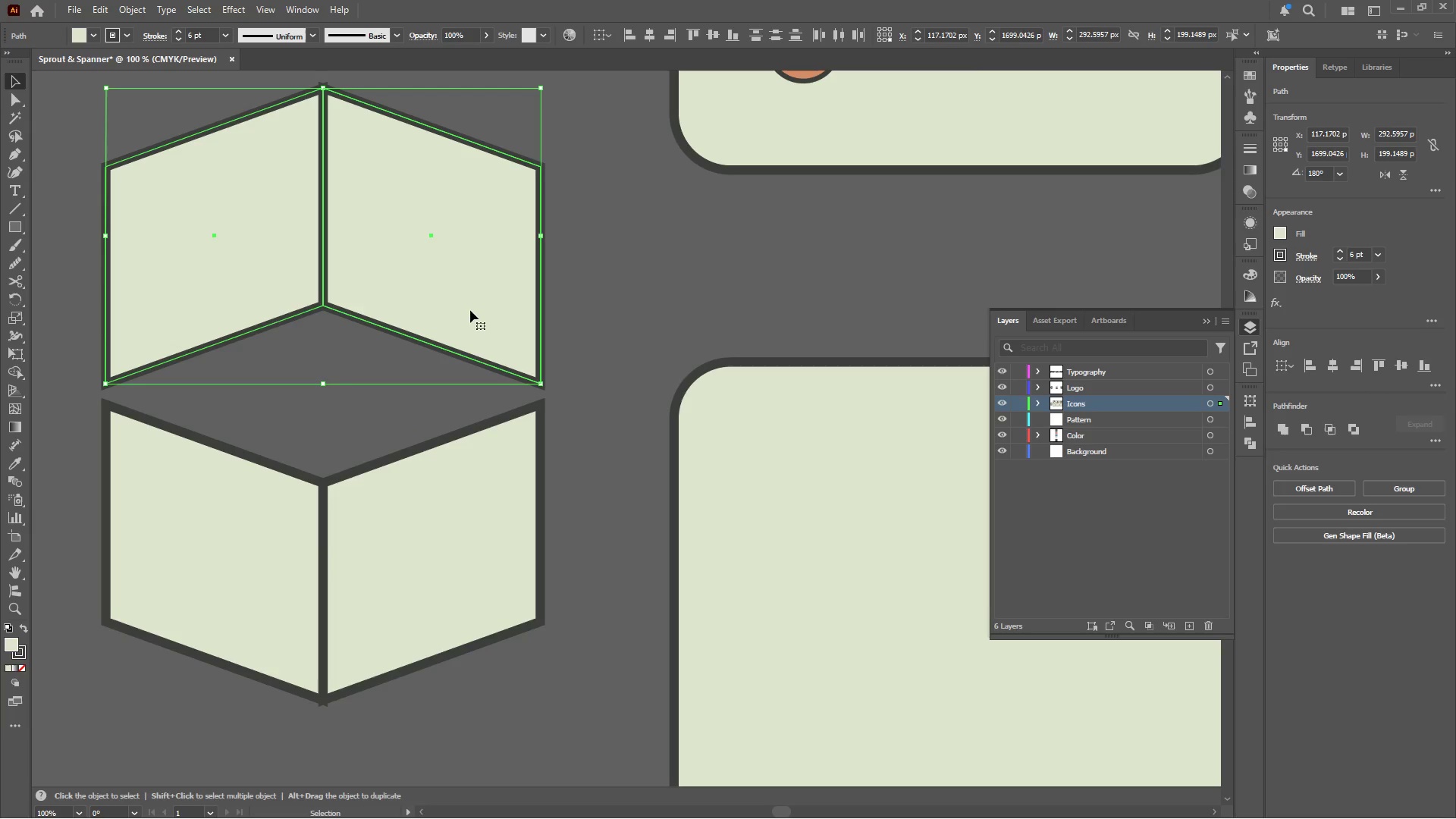 
hold_key(key=ShiftLeft, duration=1.41)
 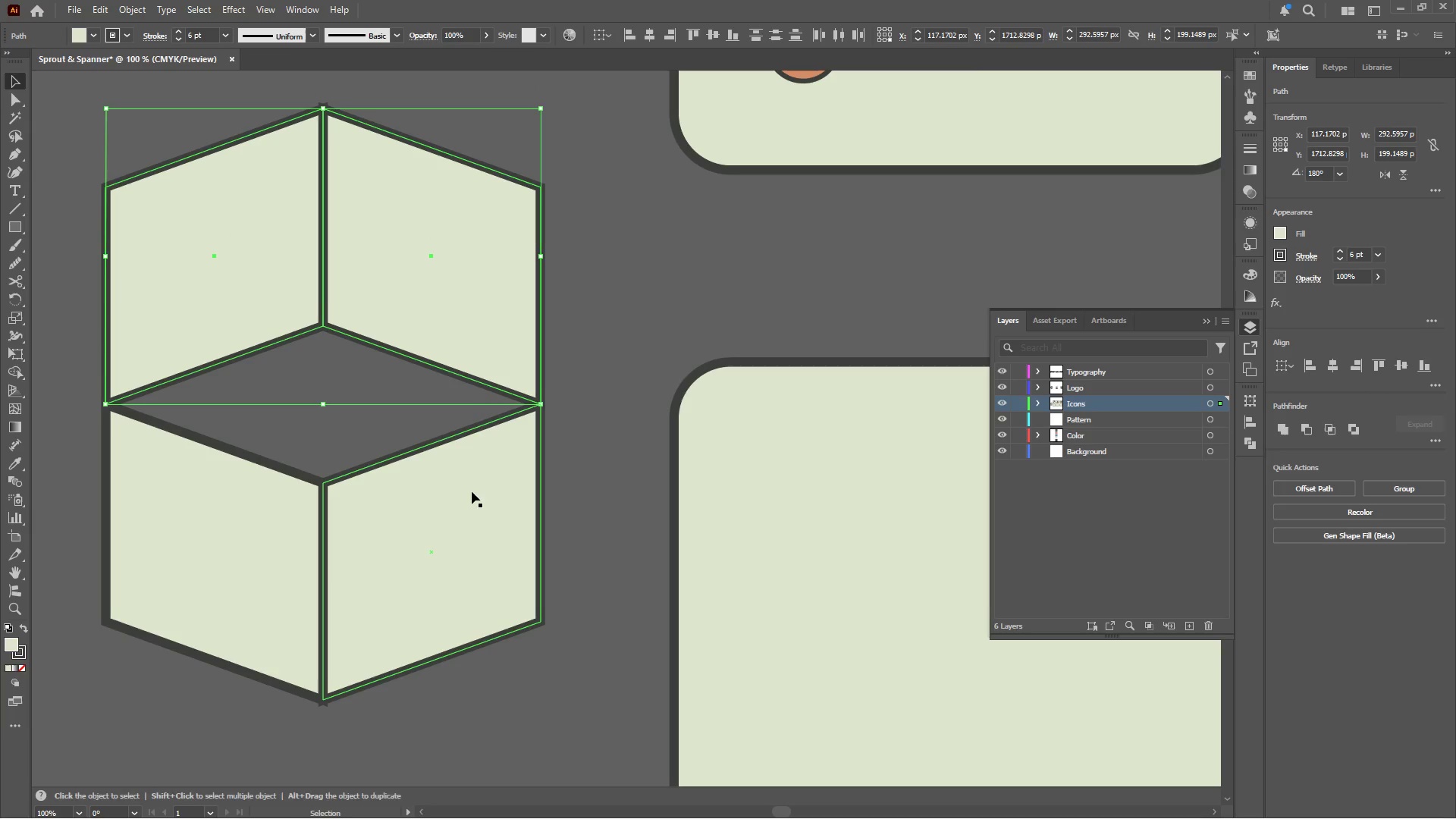 
hold_key(key=ShiftLeft, duration=0.98)
double_click([206, 532])
 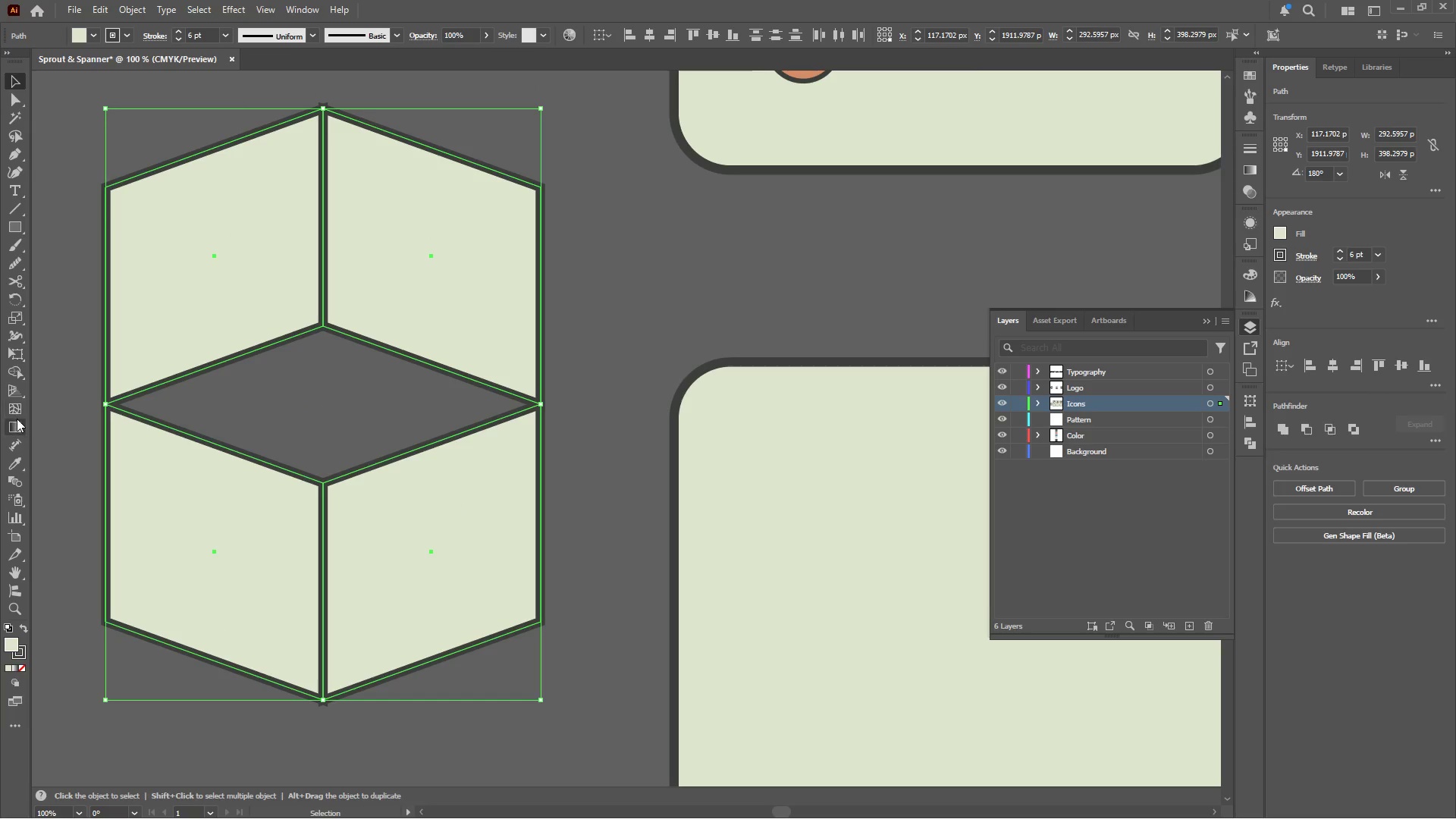 
left_click([16, 372])
 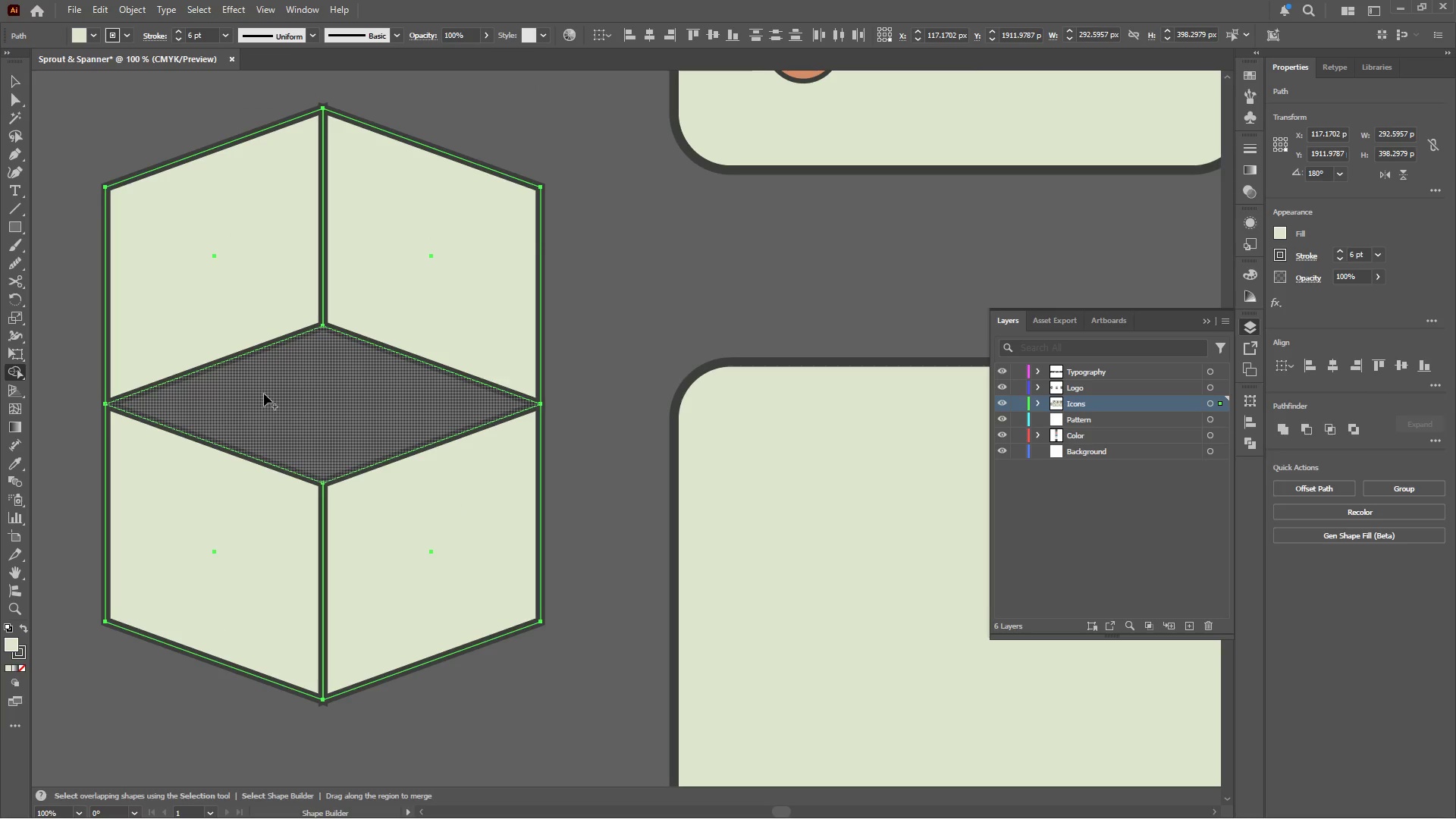 
left_click([264, 394])
 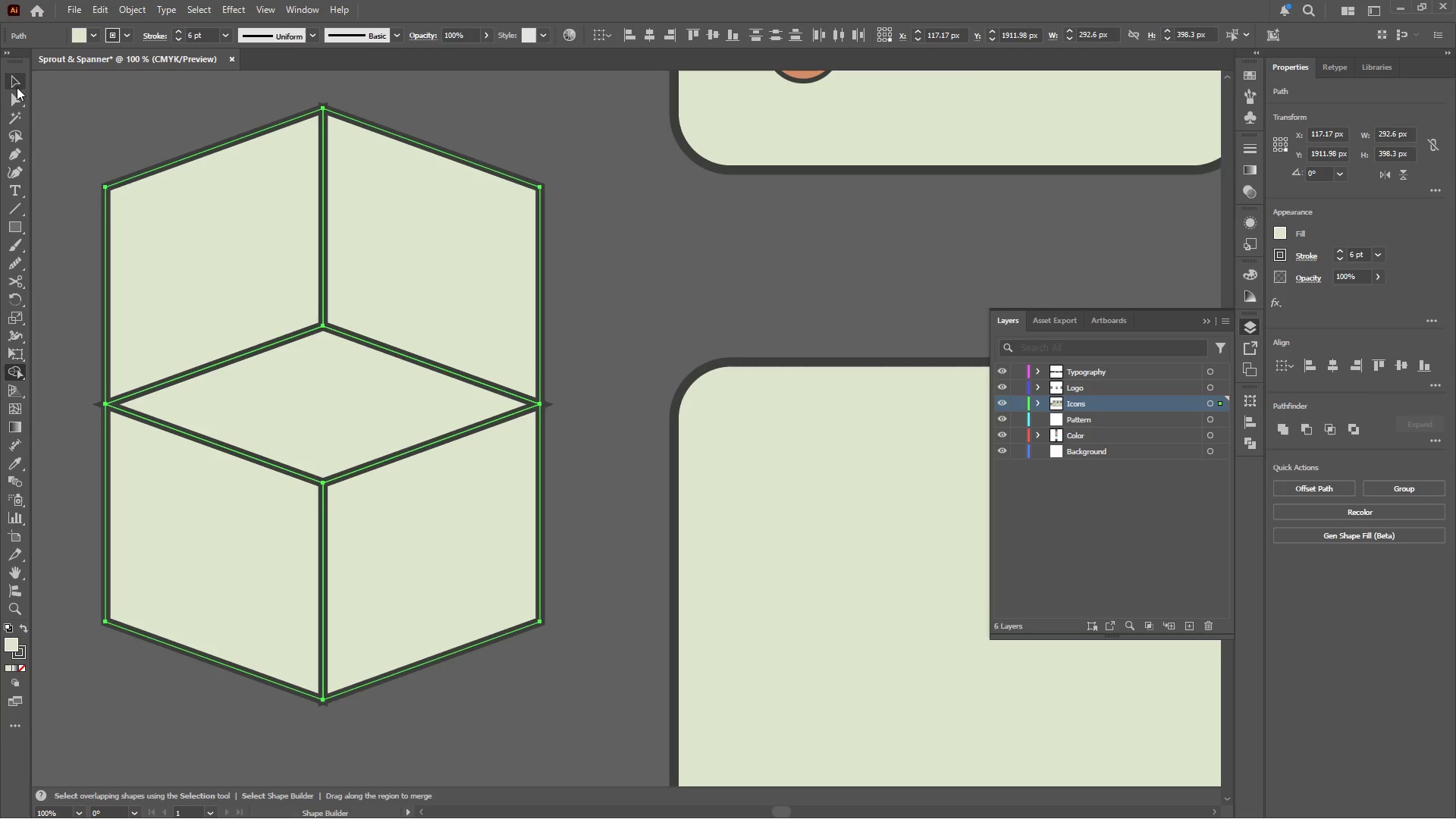 
double_click([109, 89])
 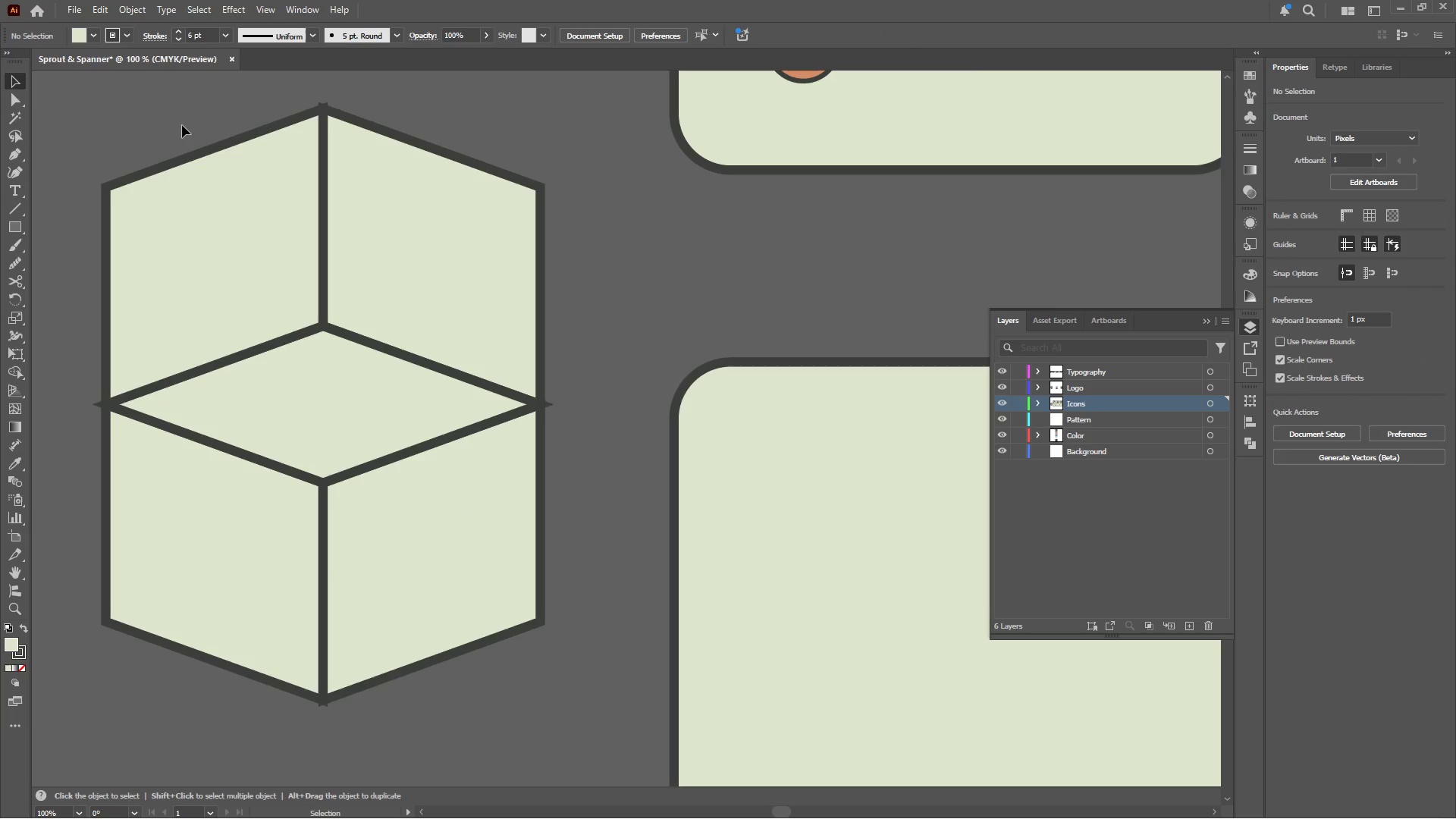 
left_click_drag(start_coordinate=[196, 108], to_coordinate=[366, 195])
 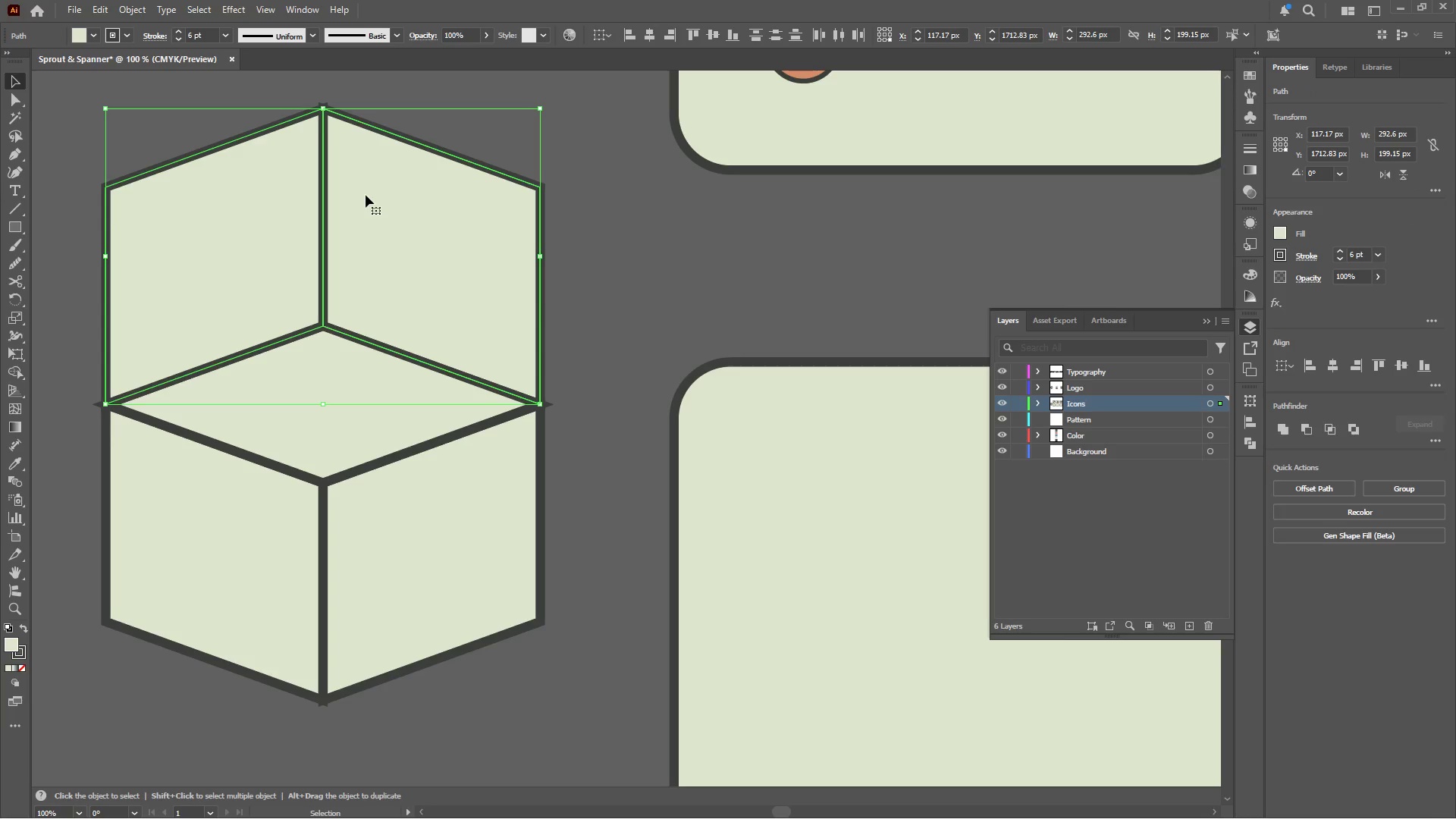 
key(Delete)
 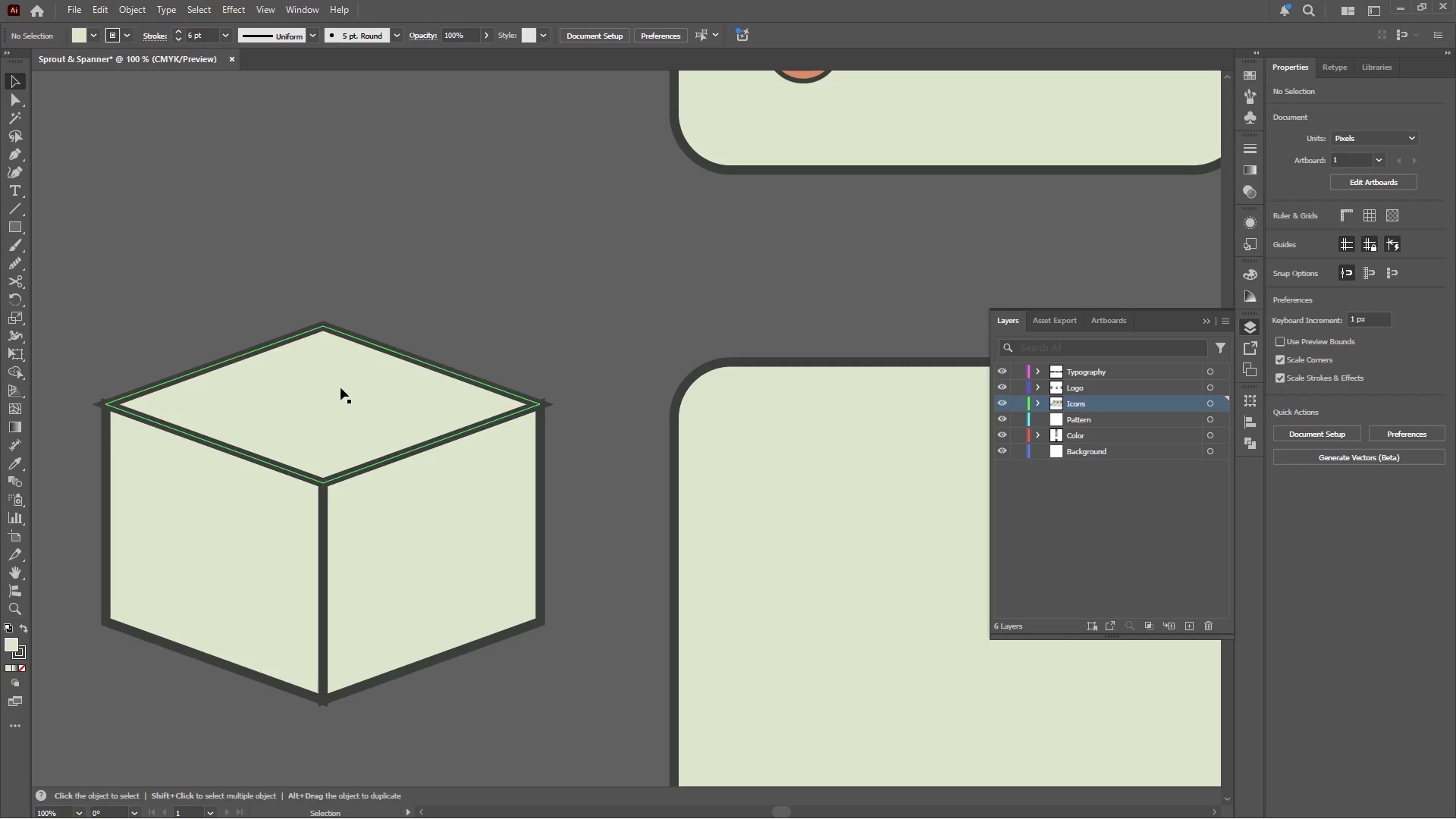 
left_click([339, 390])
 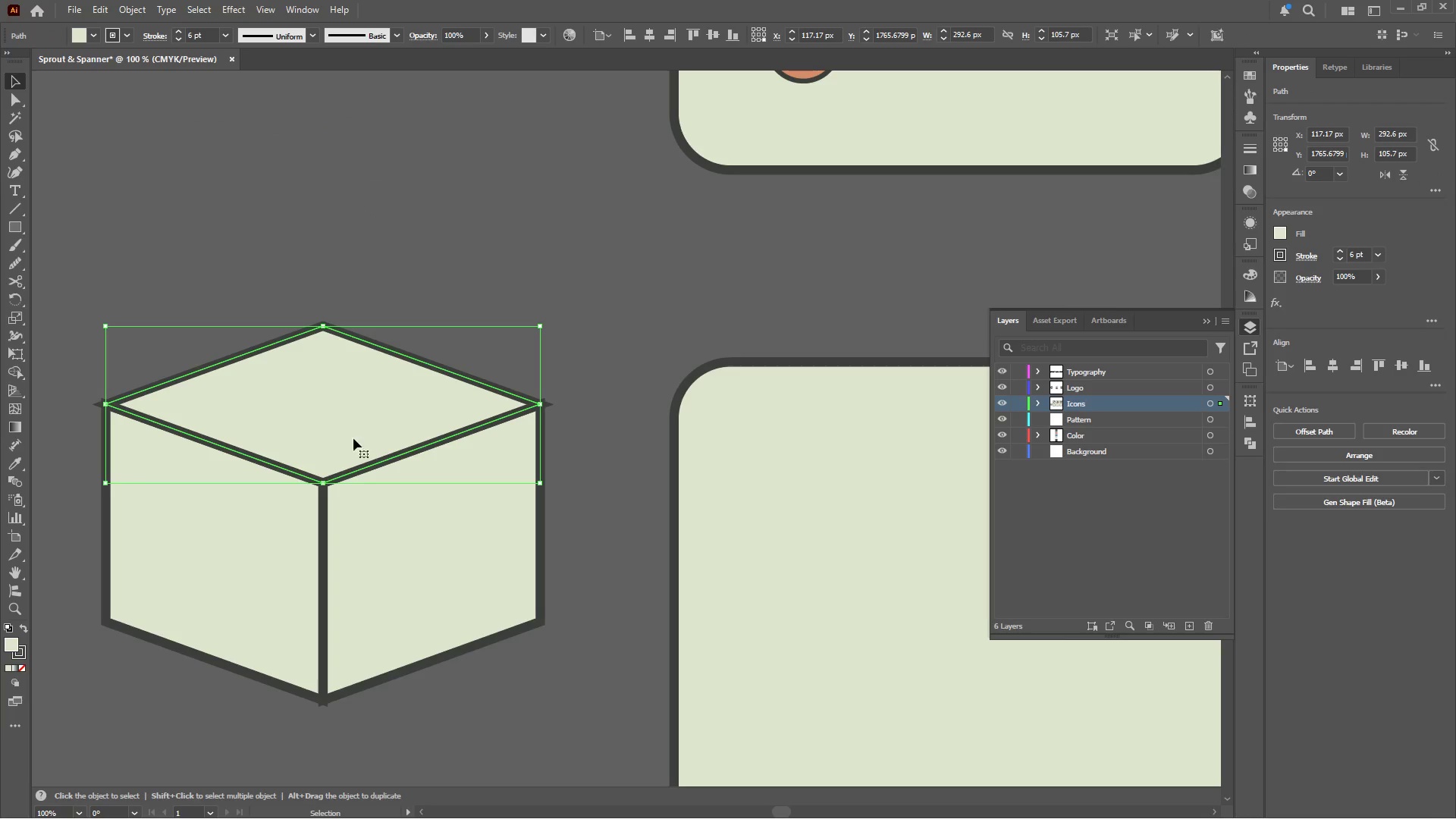 
hold_key(key=ShiftLeft, duration=0.77)
double_click([290, 538])
 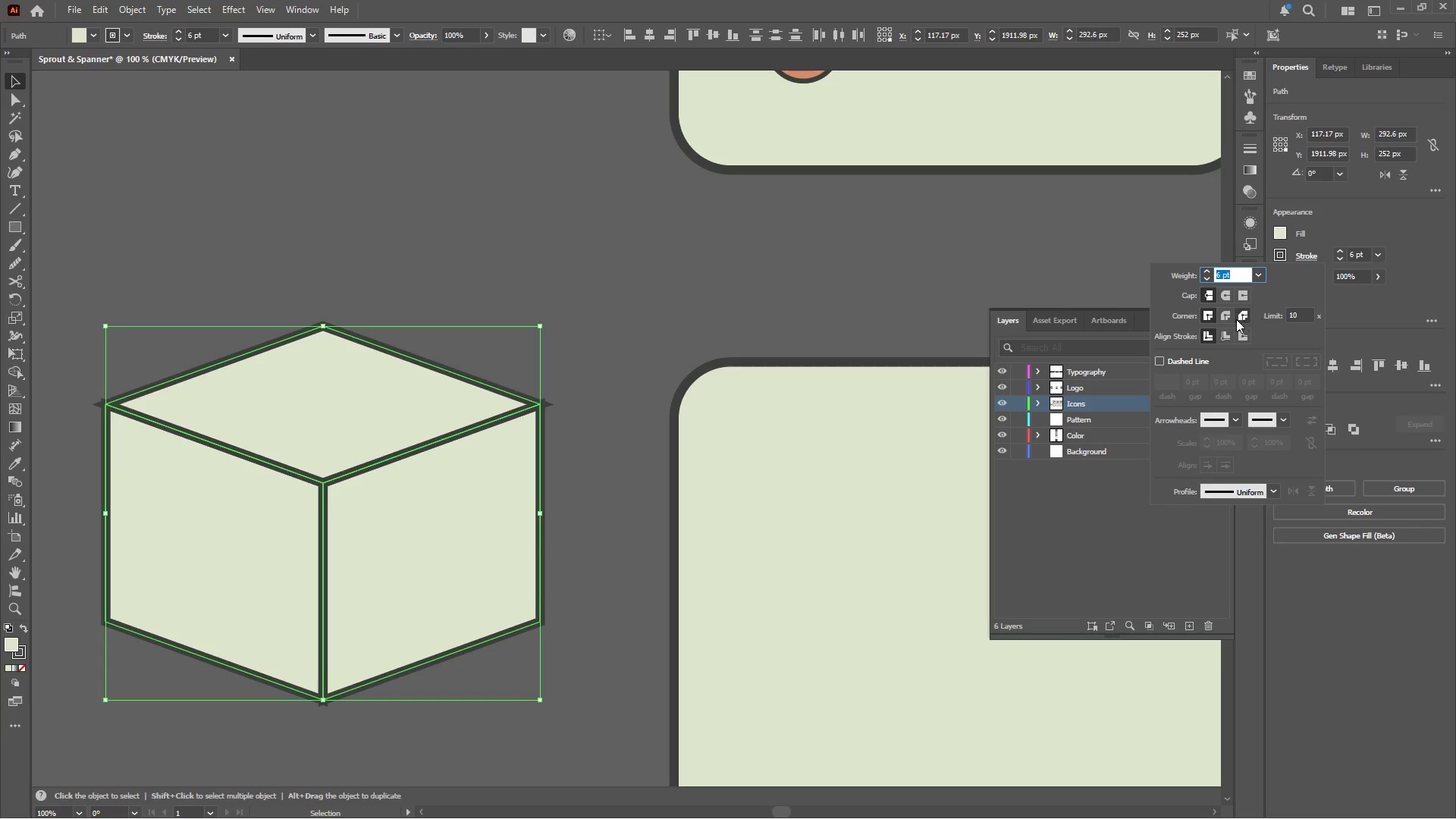 
double_click([1228, 293])
 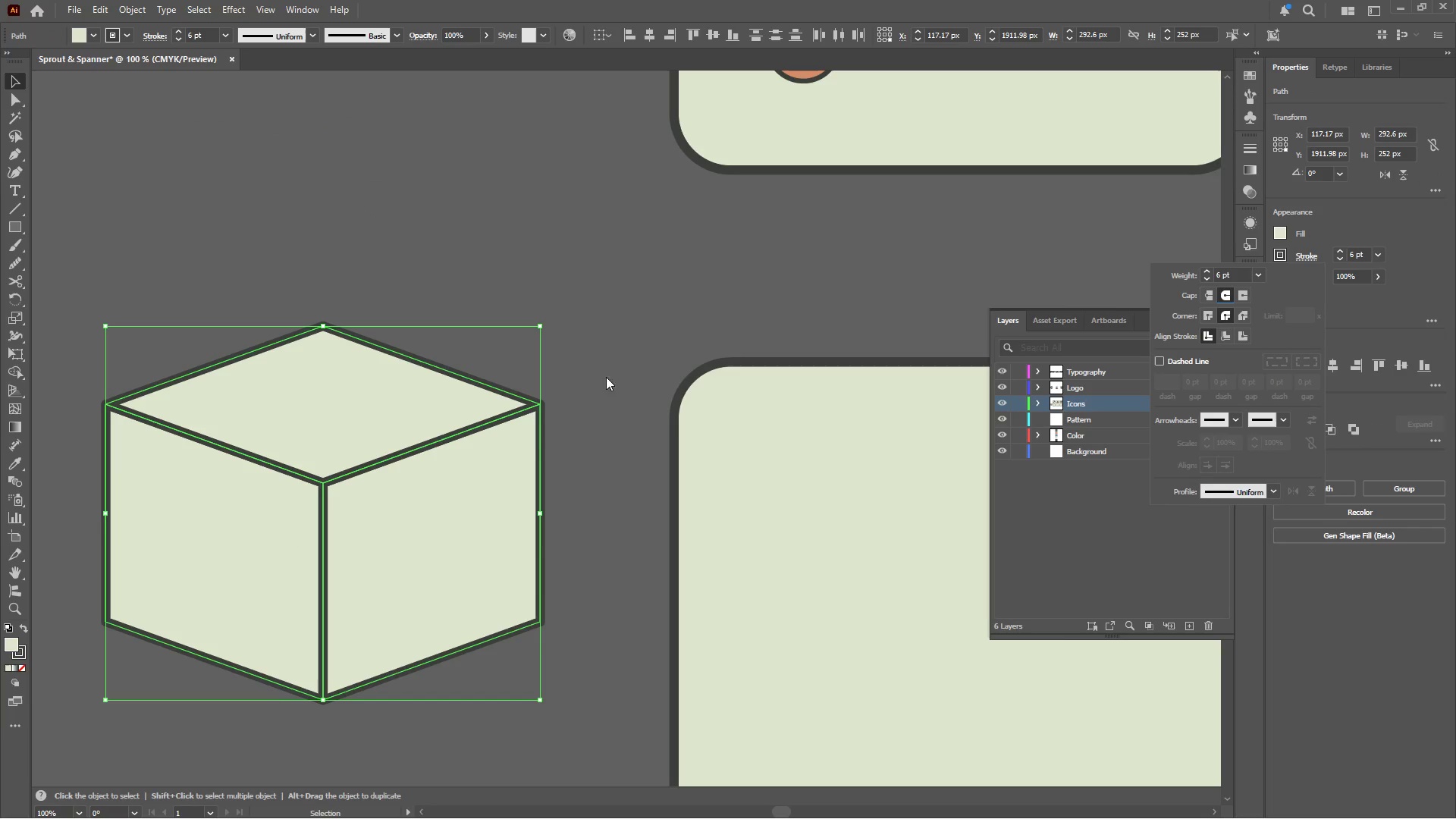 
left_click([551, 347])
 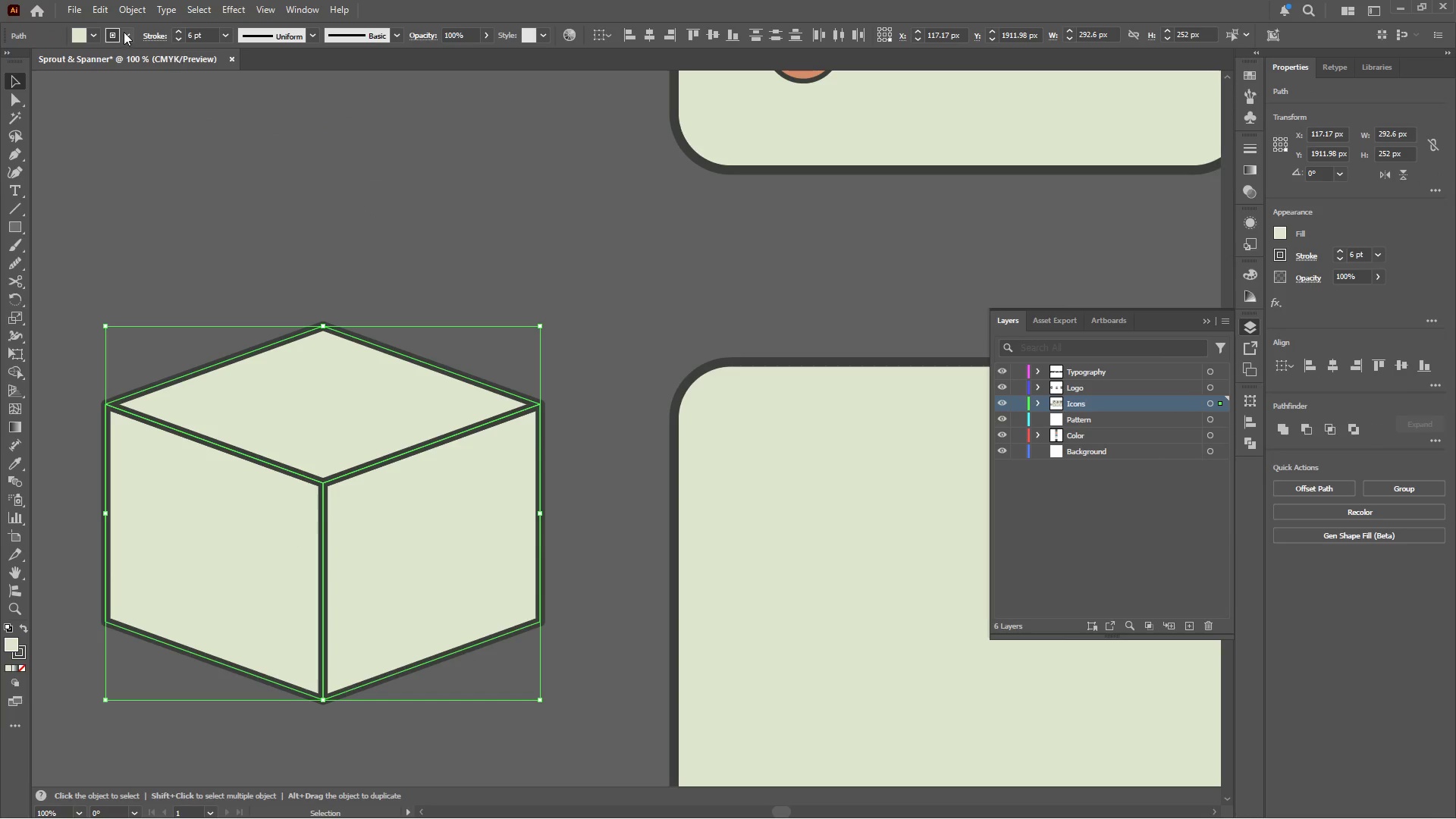 
left_click([93, 35])
 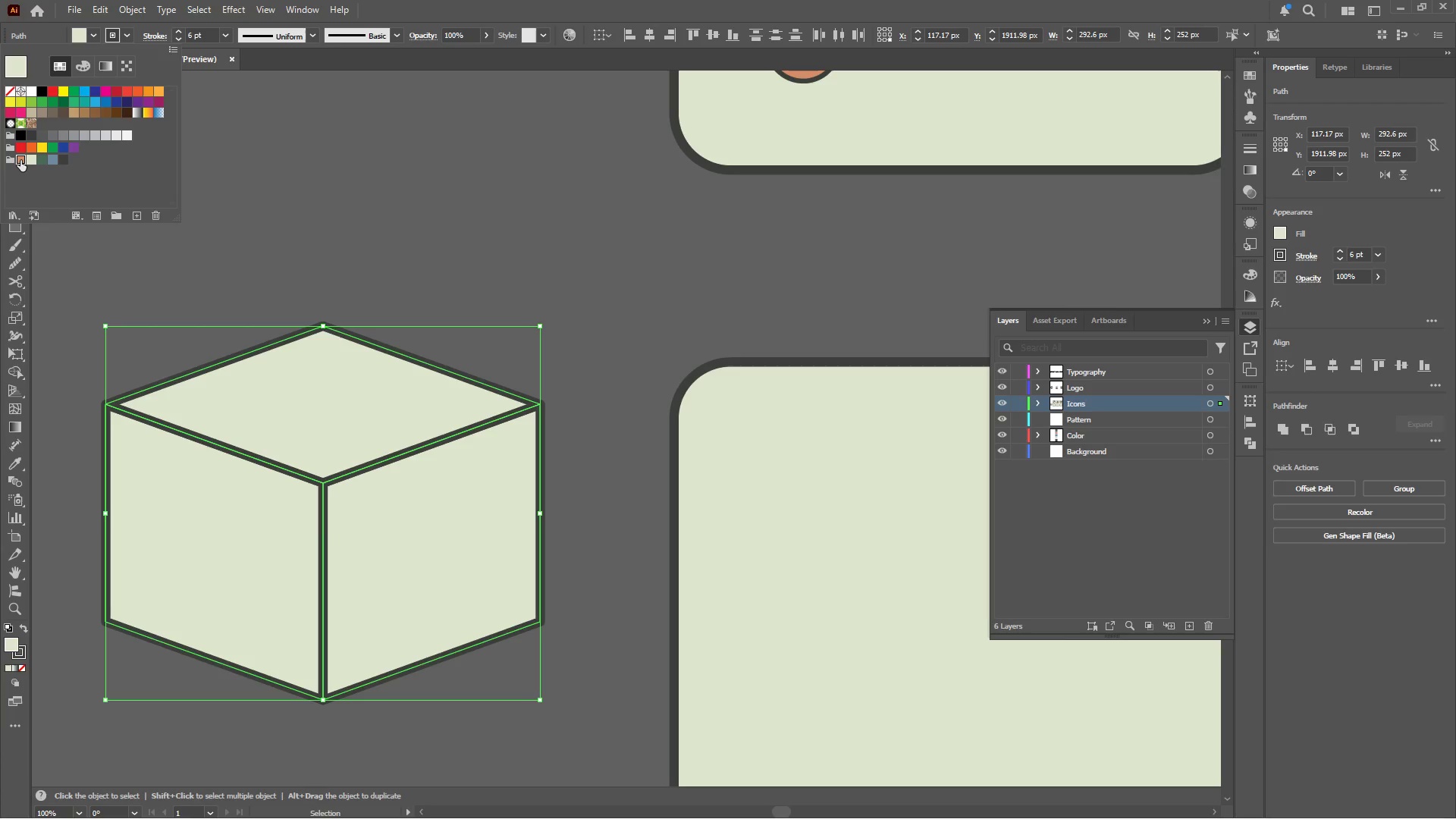 
double_click([445, 223])
 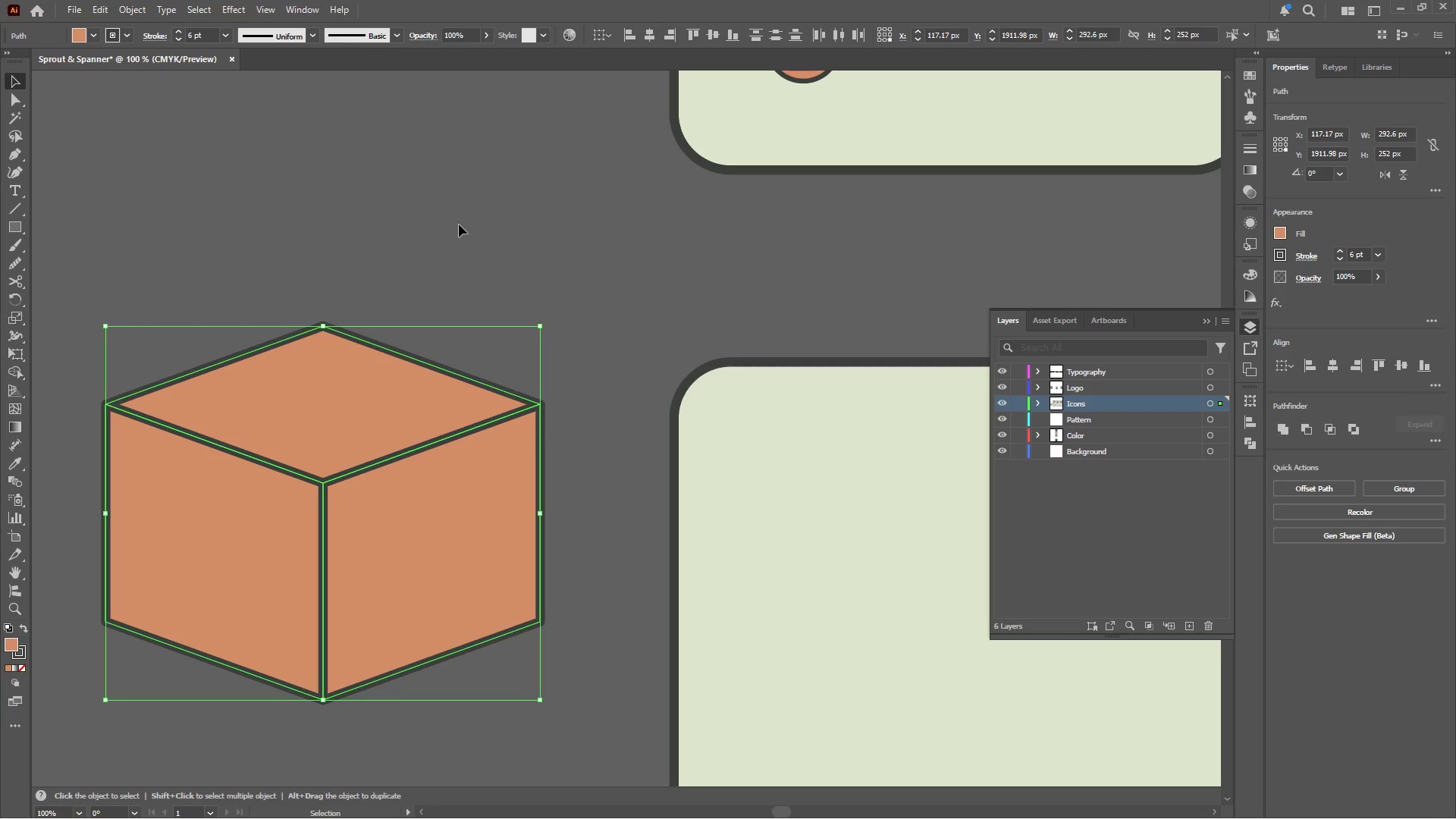 
triple_click([514, 211])
 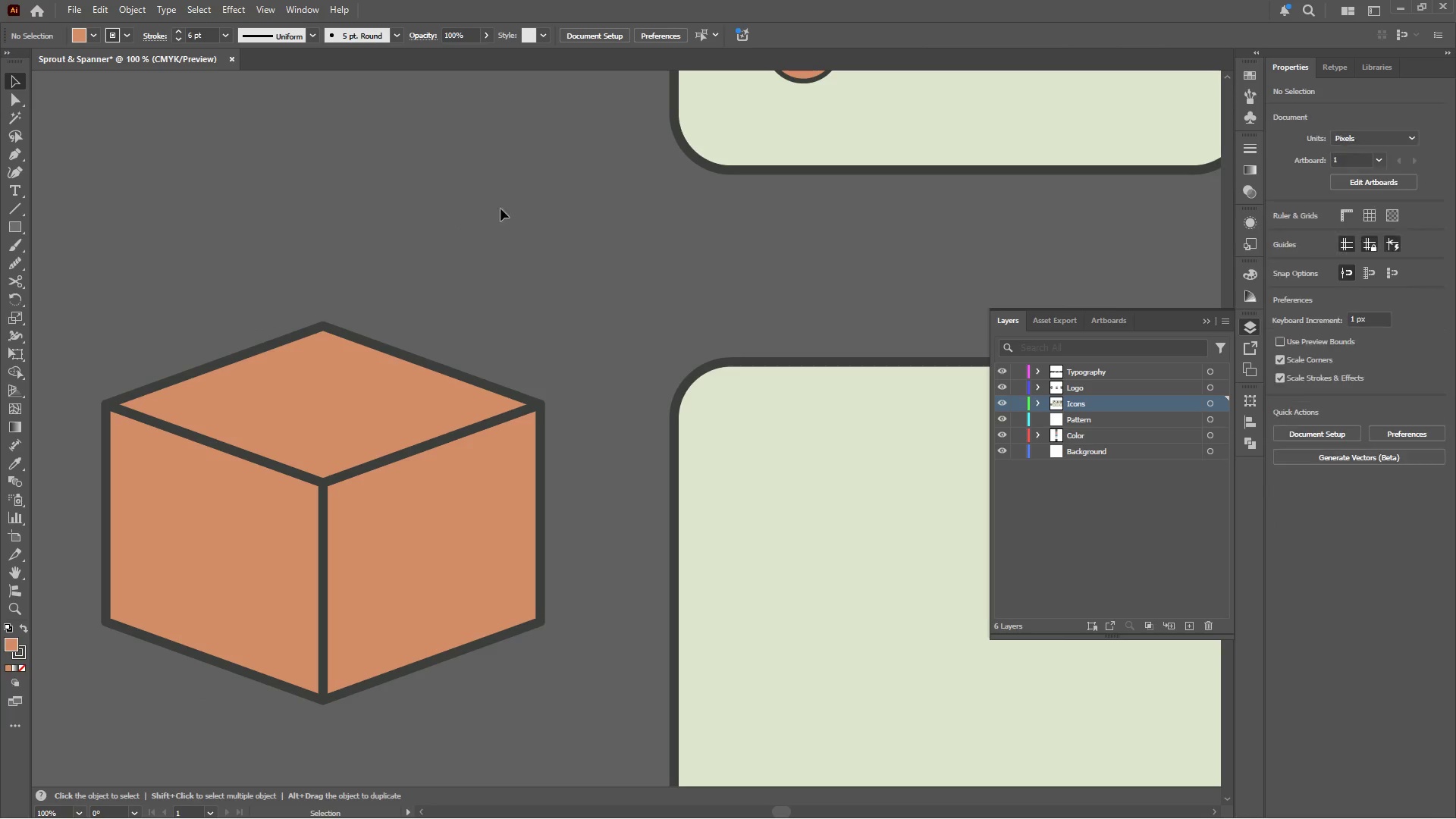 
hold_key(key=AltLeft, duration=0.47)
 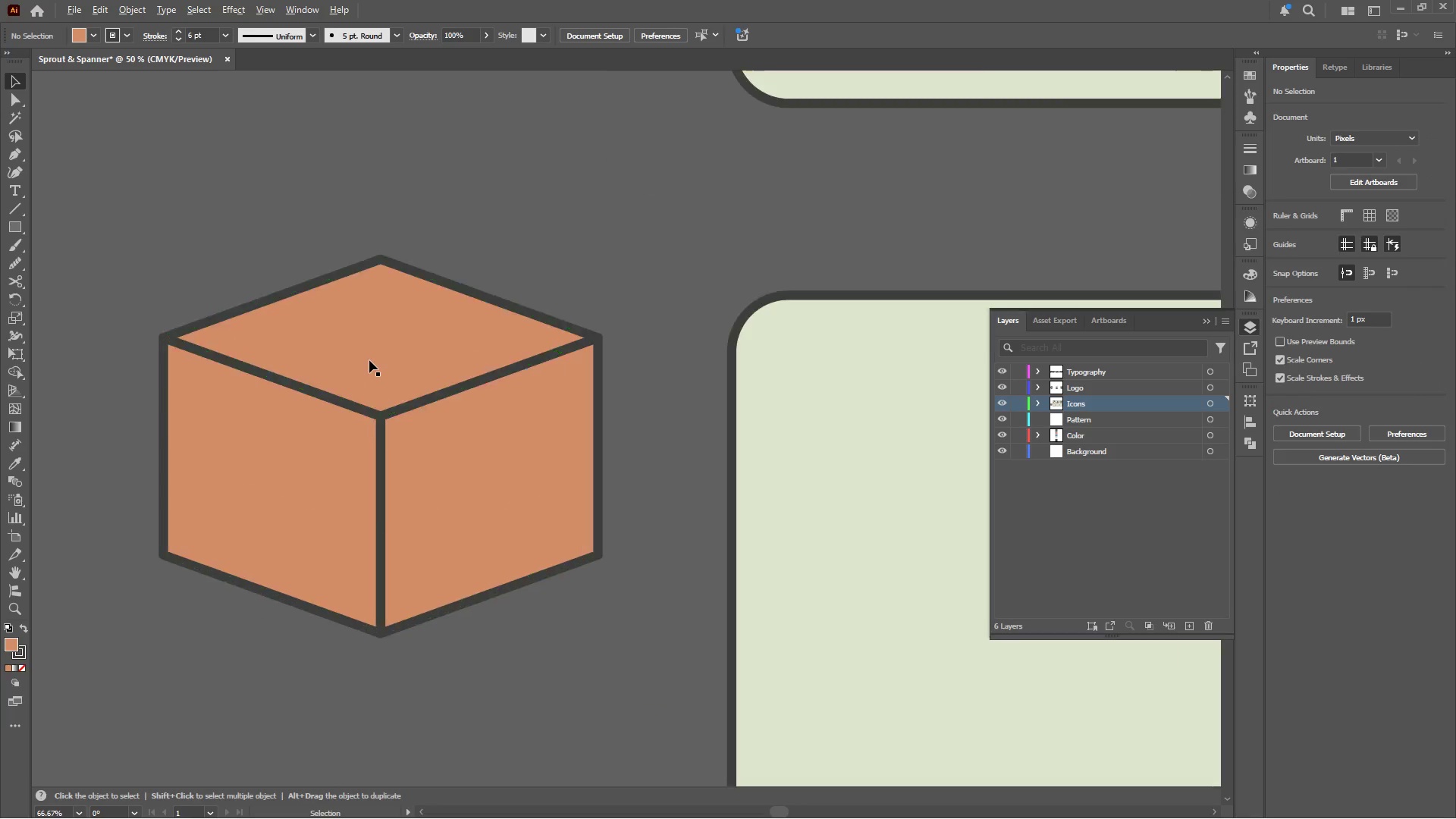 
hold_key(key=AltLeft, duration=0.44)
 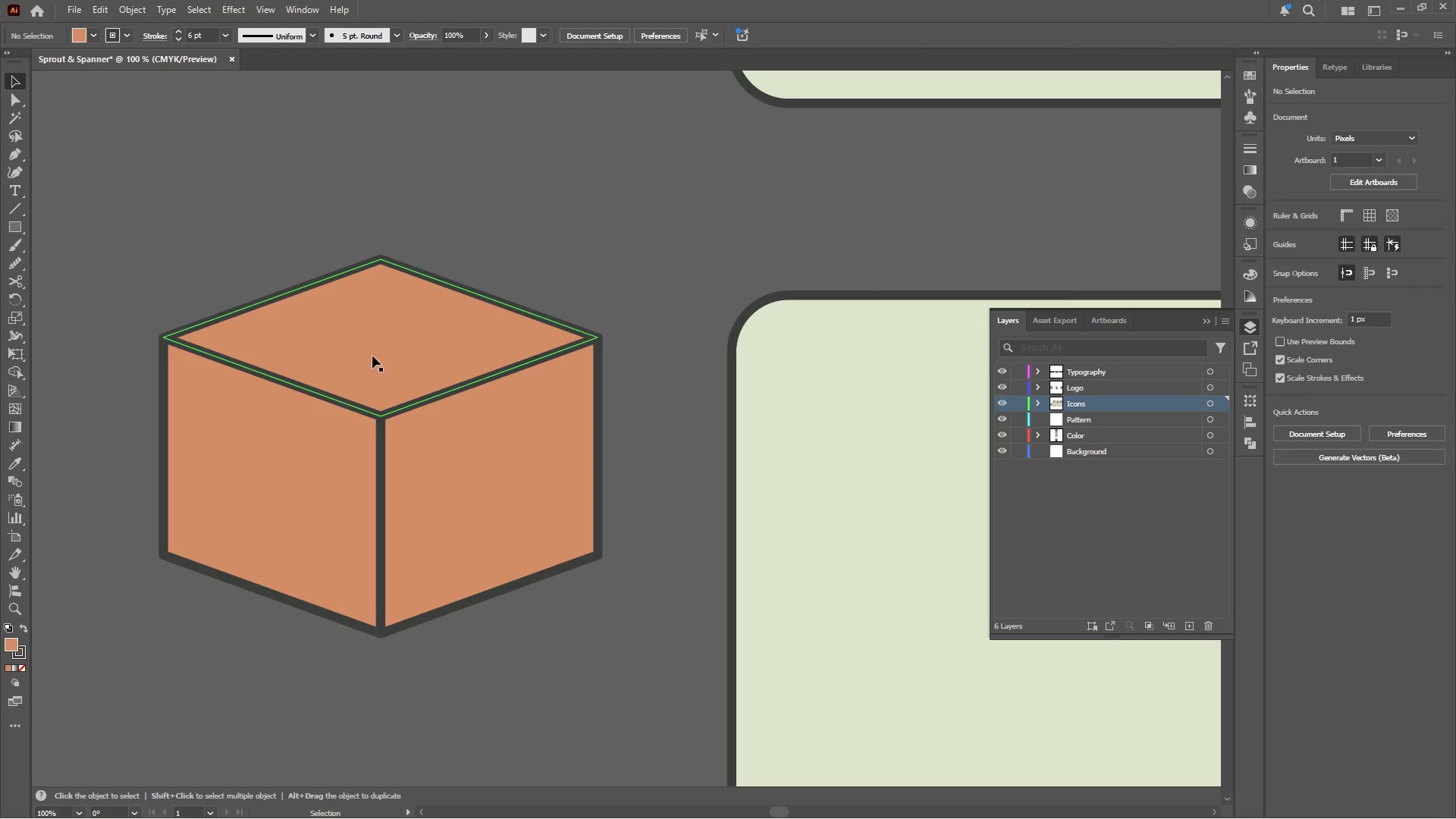 
scroll: coordinate [427, 293], scroll_direction: down, amount: 2.0
 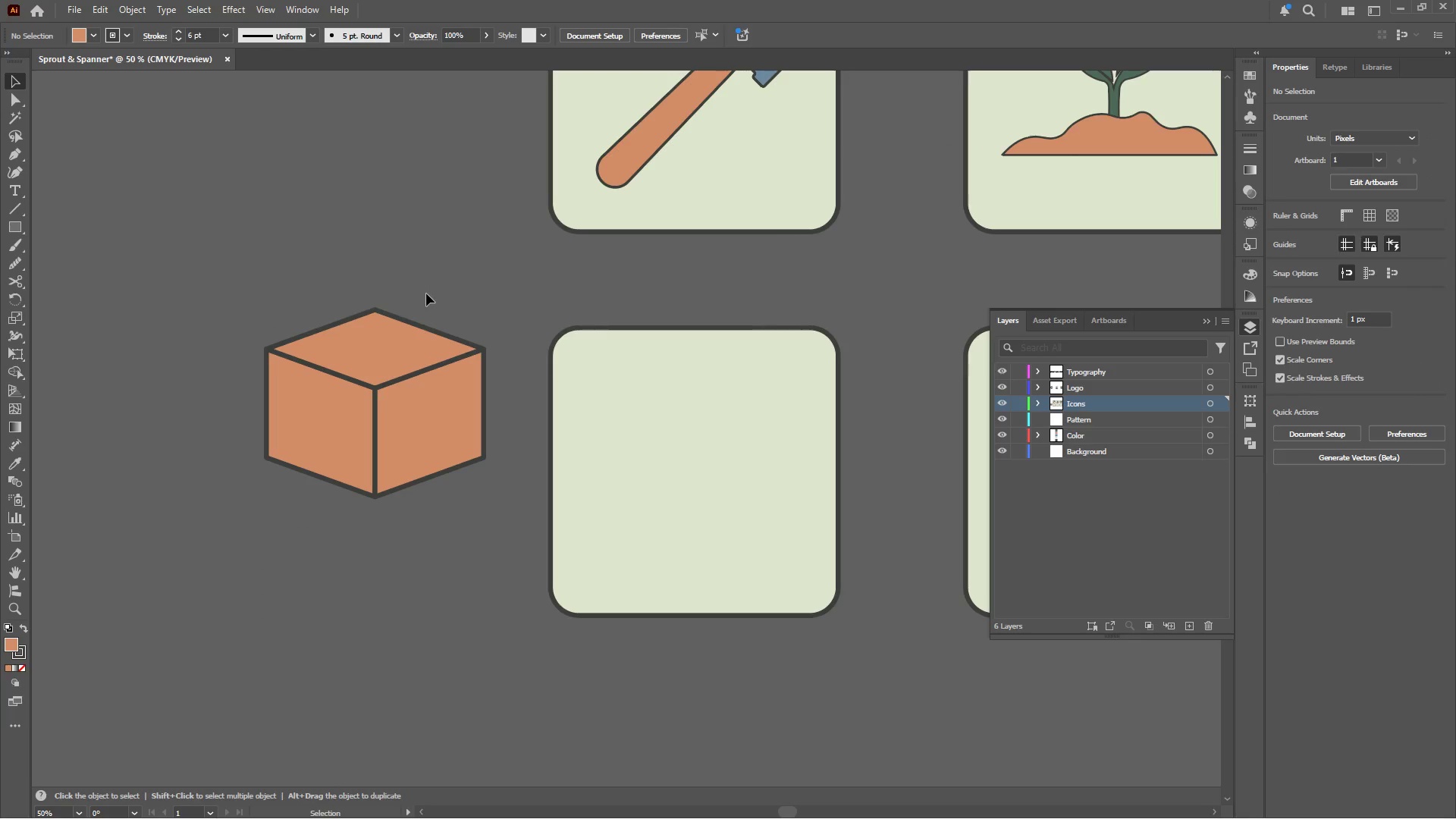 
scroll: coordinate [369, 360], scroll_direction: up, amount: 2.0
 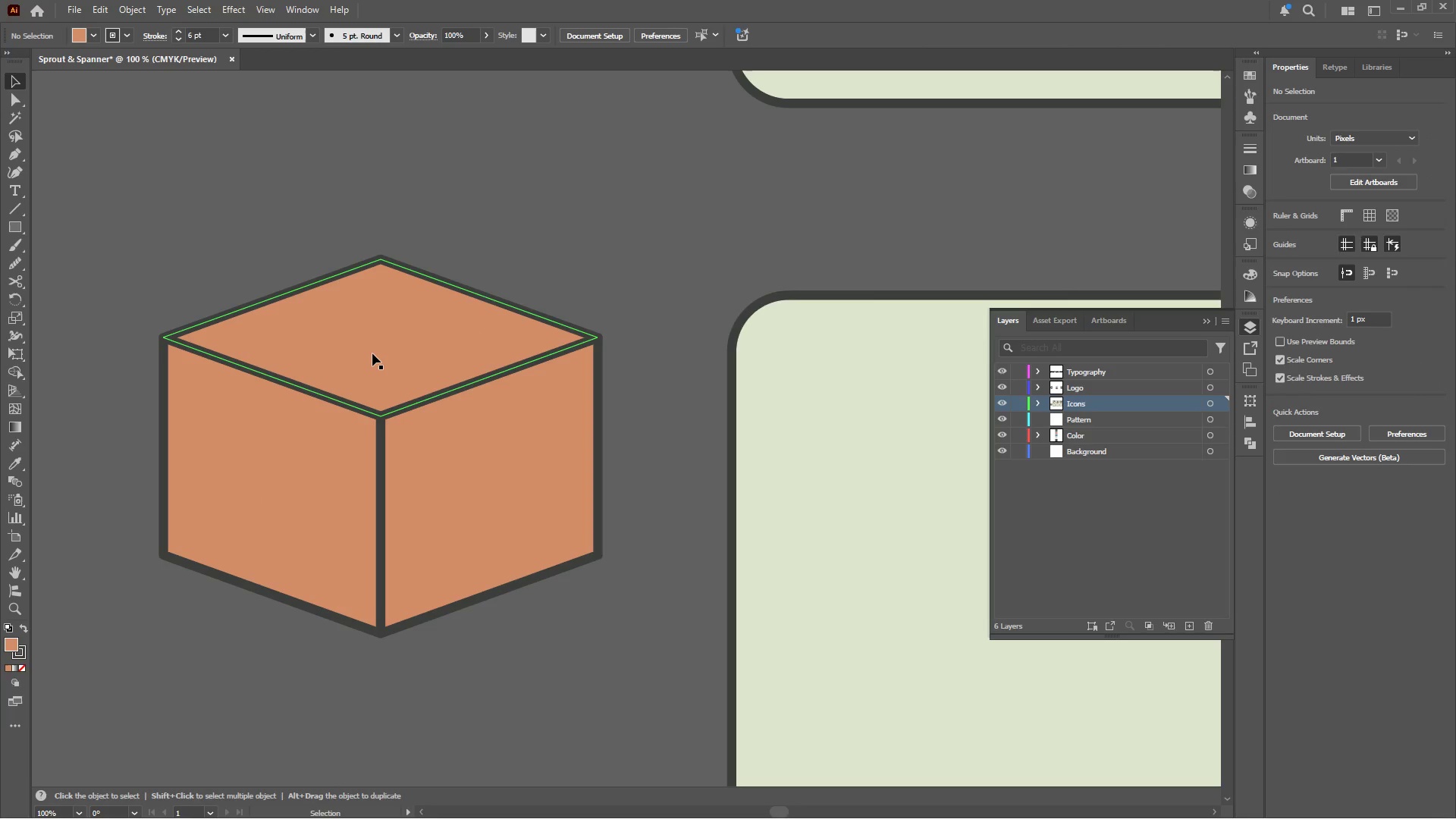 
left_click([375, 331])
 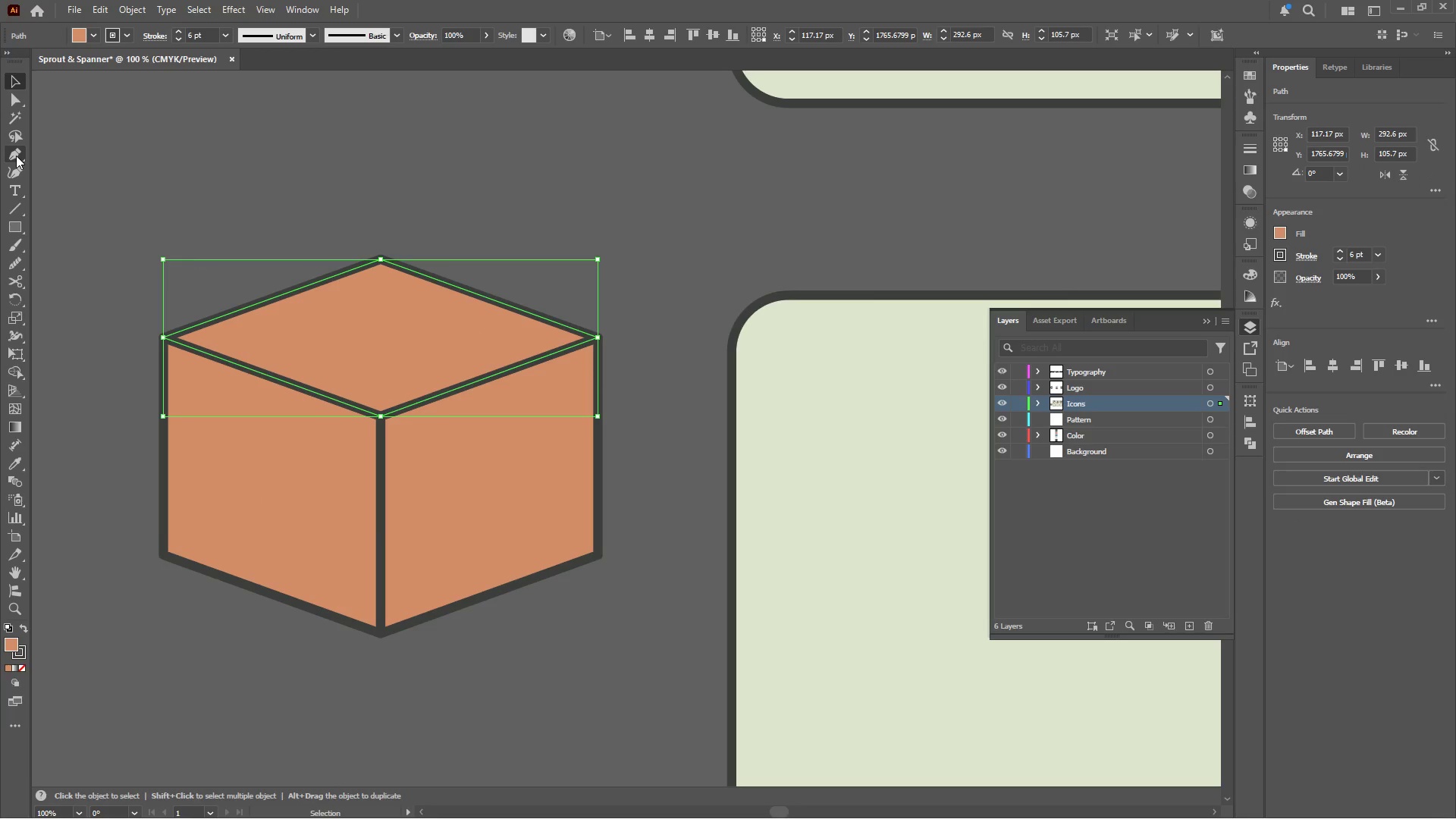 
left_click([16, 171])
 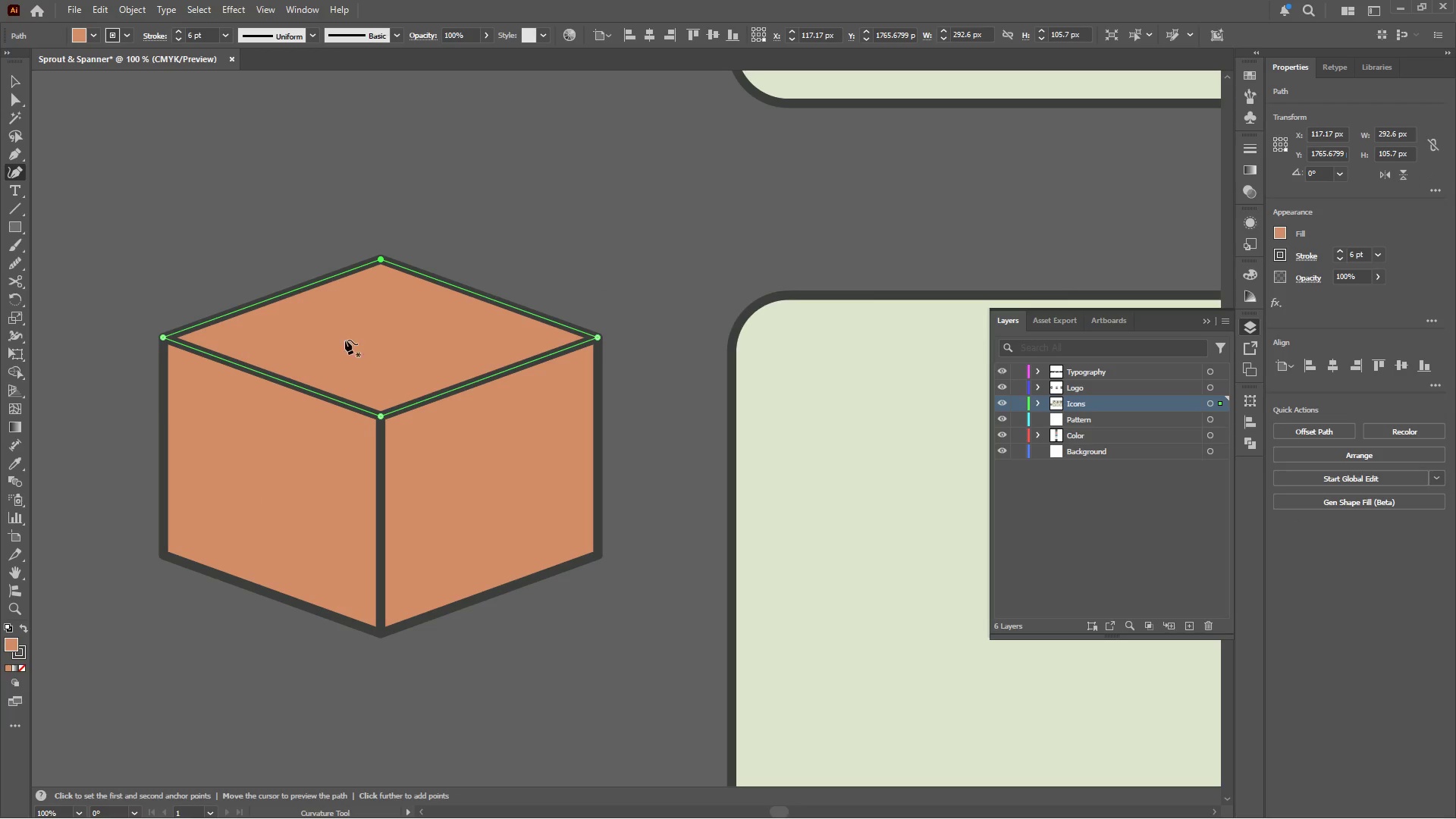 
hold_key(key=AltLeft, duration=0.38)
 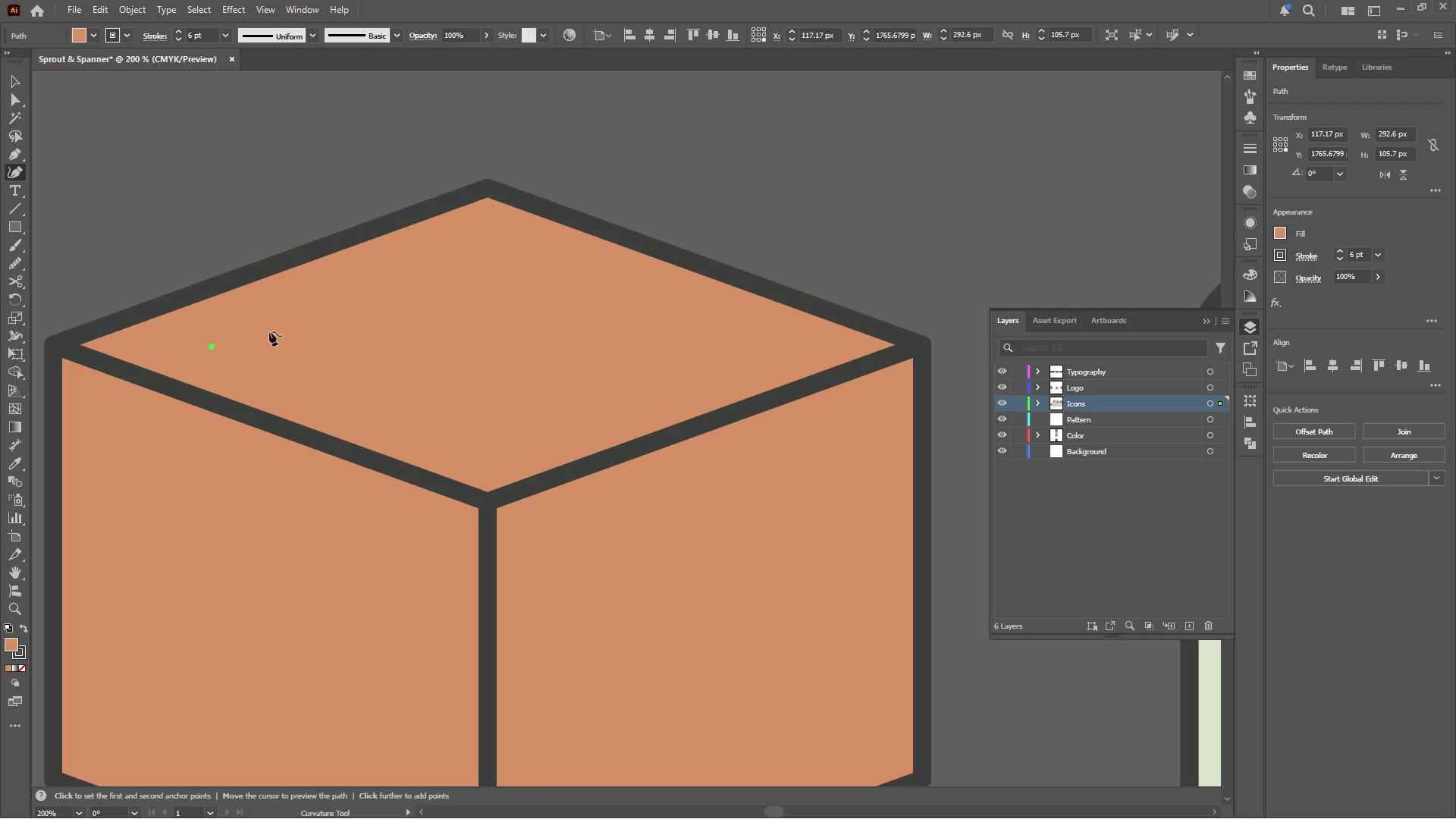 
left_click([212, 347])
 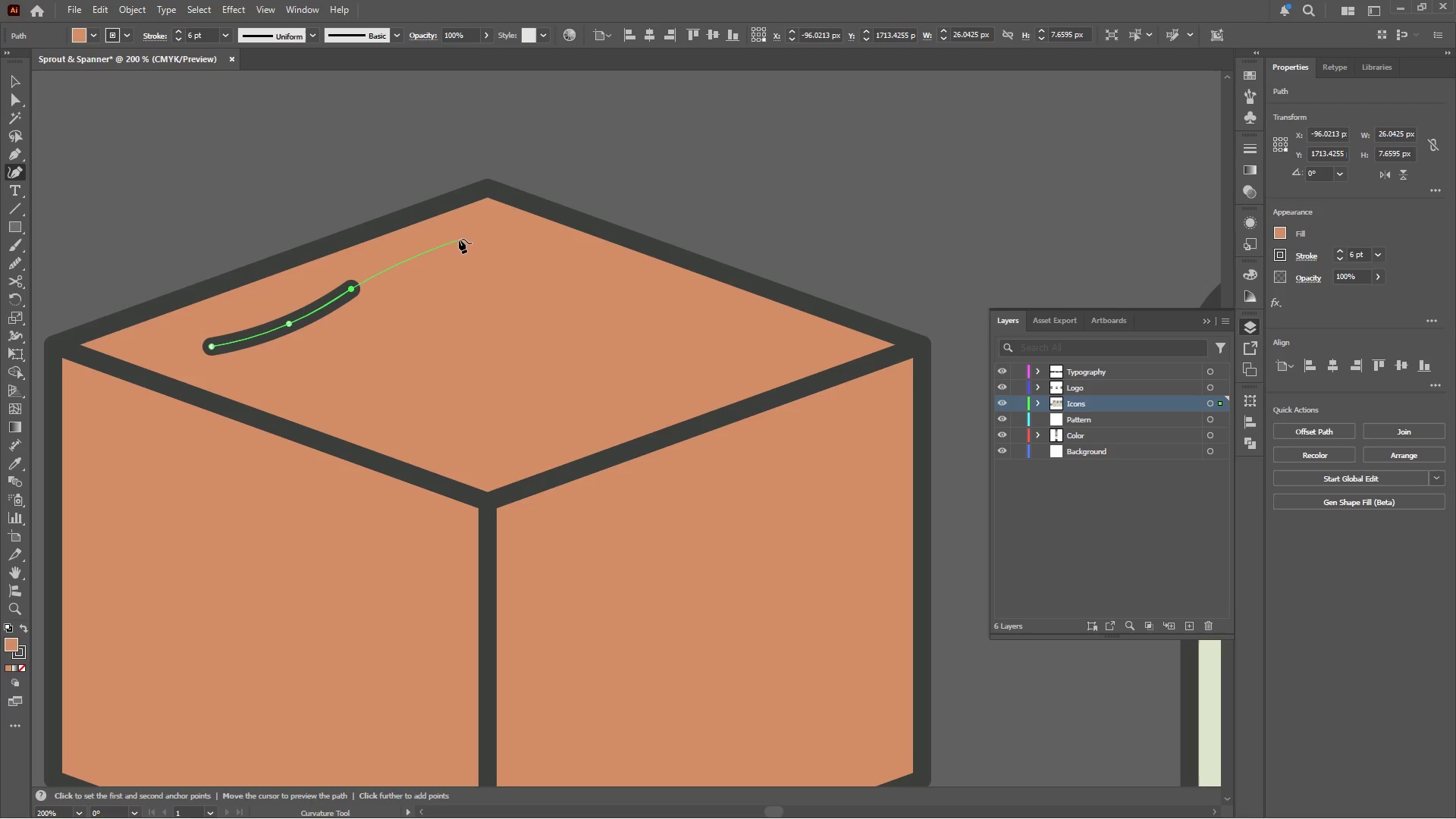 
scroll: coordinate [274, 331], scroll_direction: up, amount: 2.0
 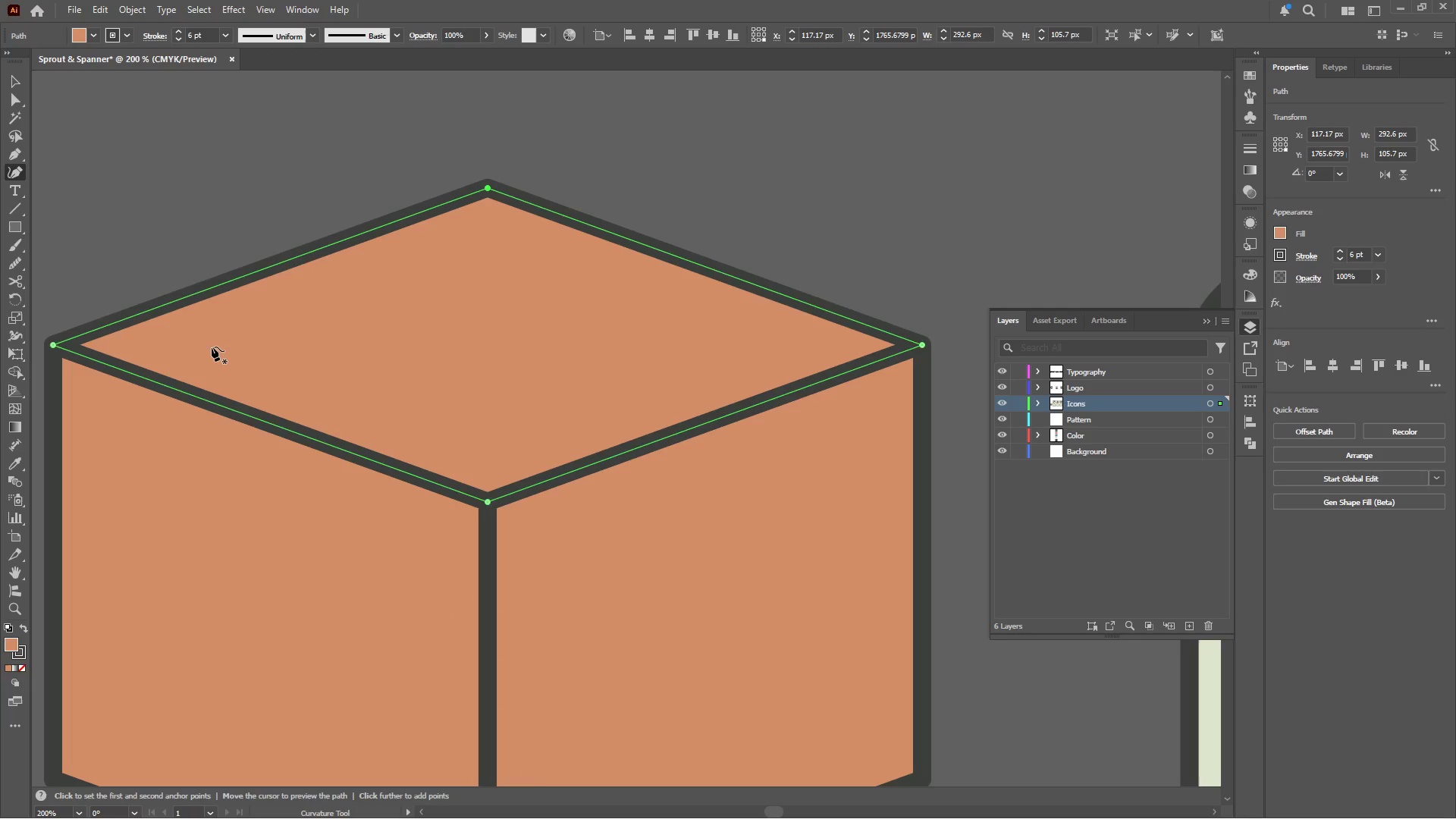 
left_click([477, 229])
 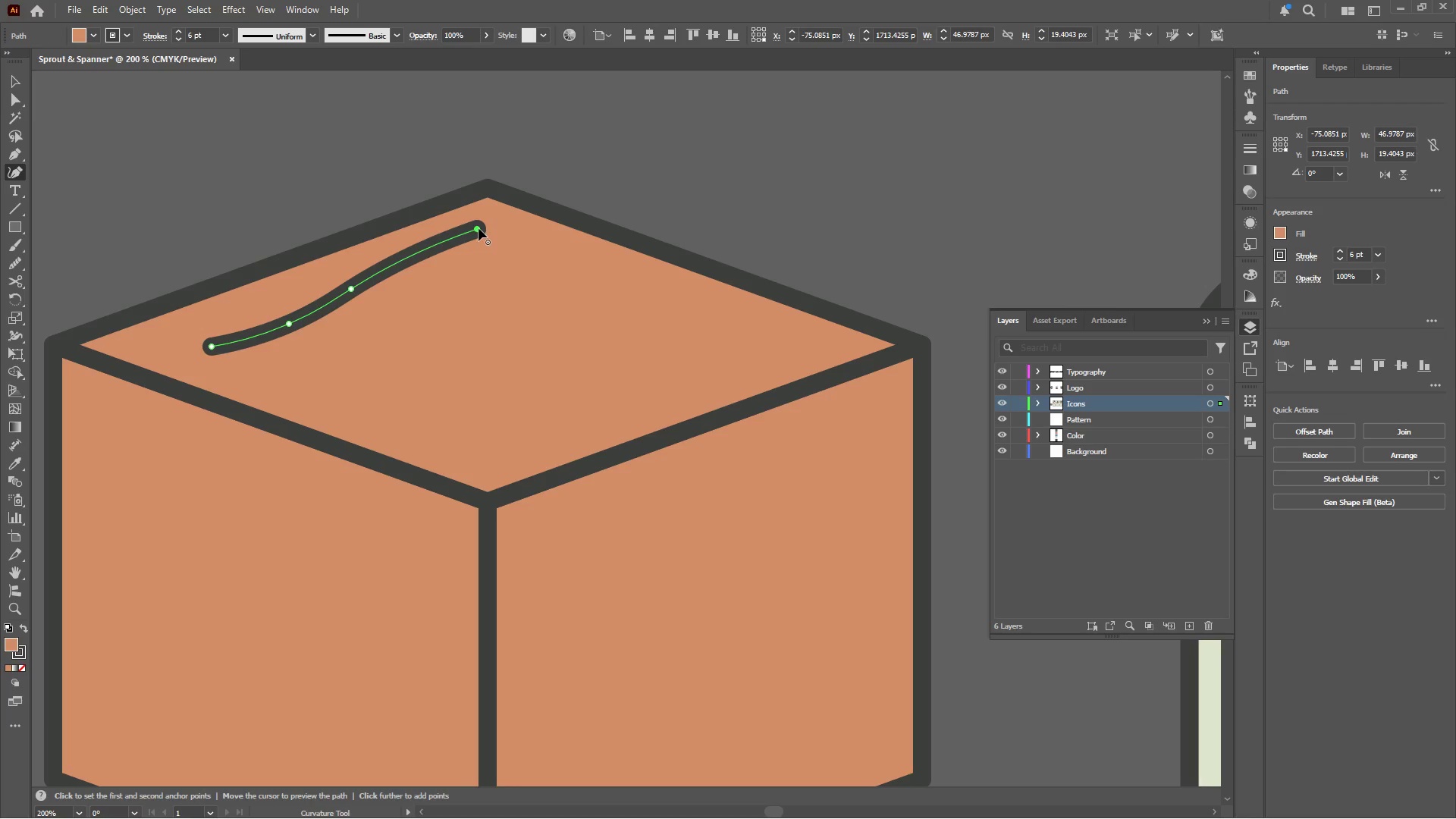 
key(Escape)
 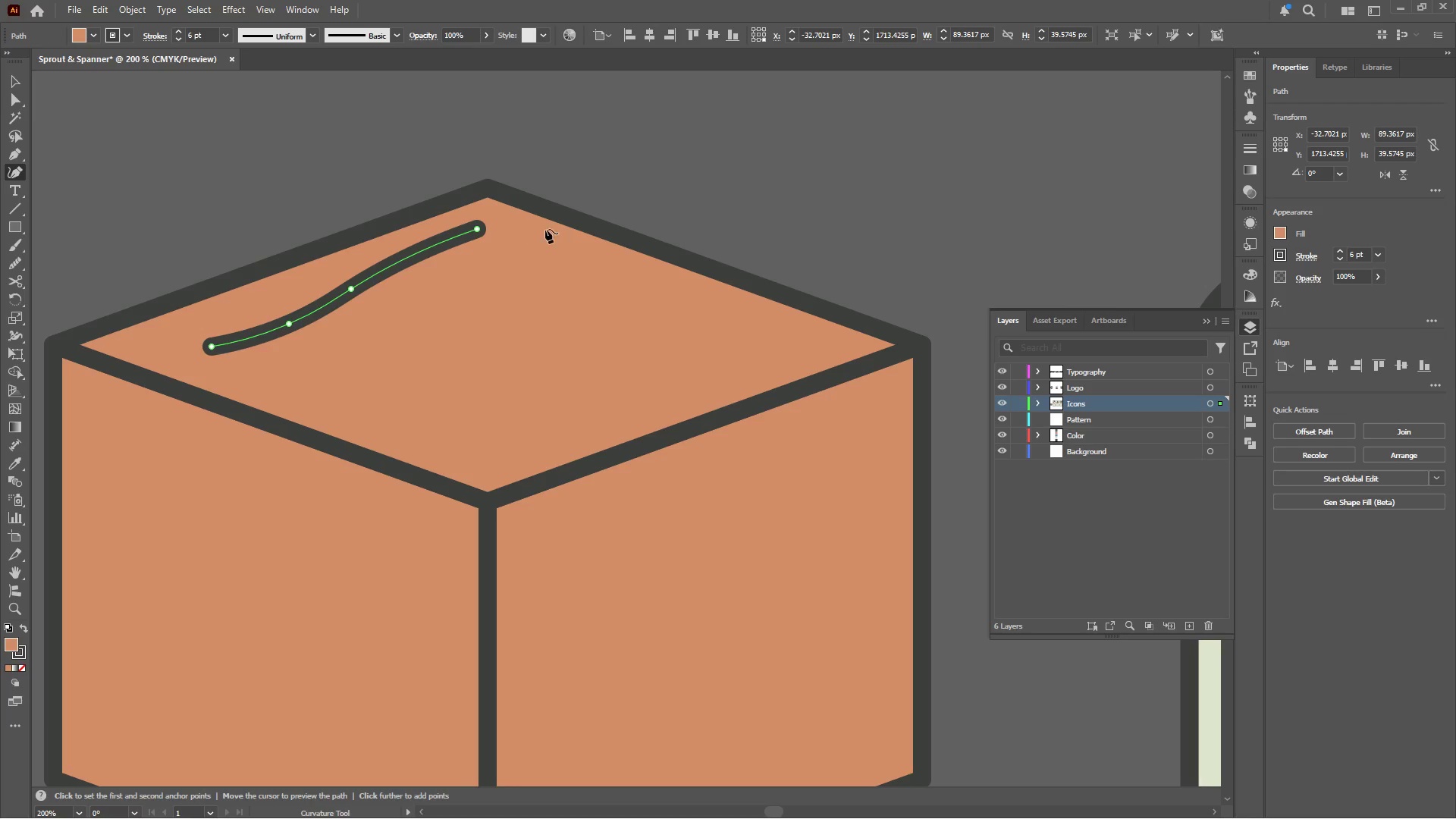 
key(Escape)
 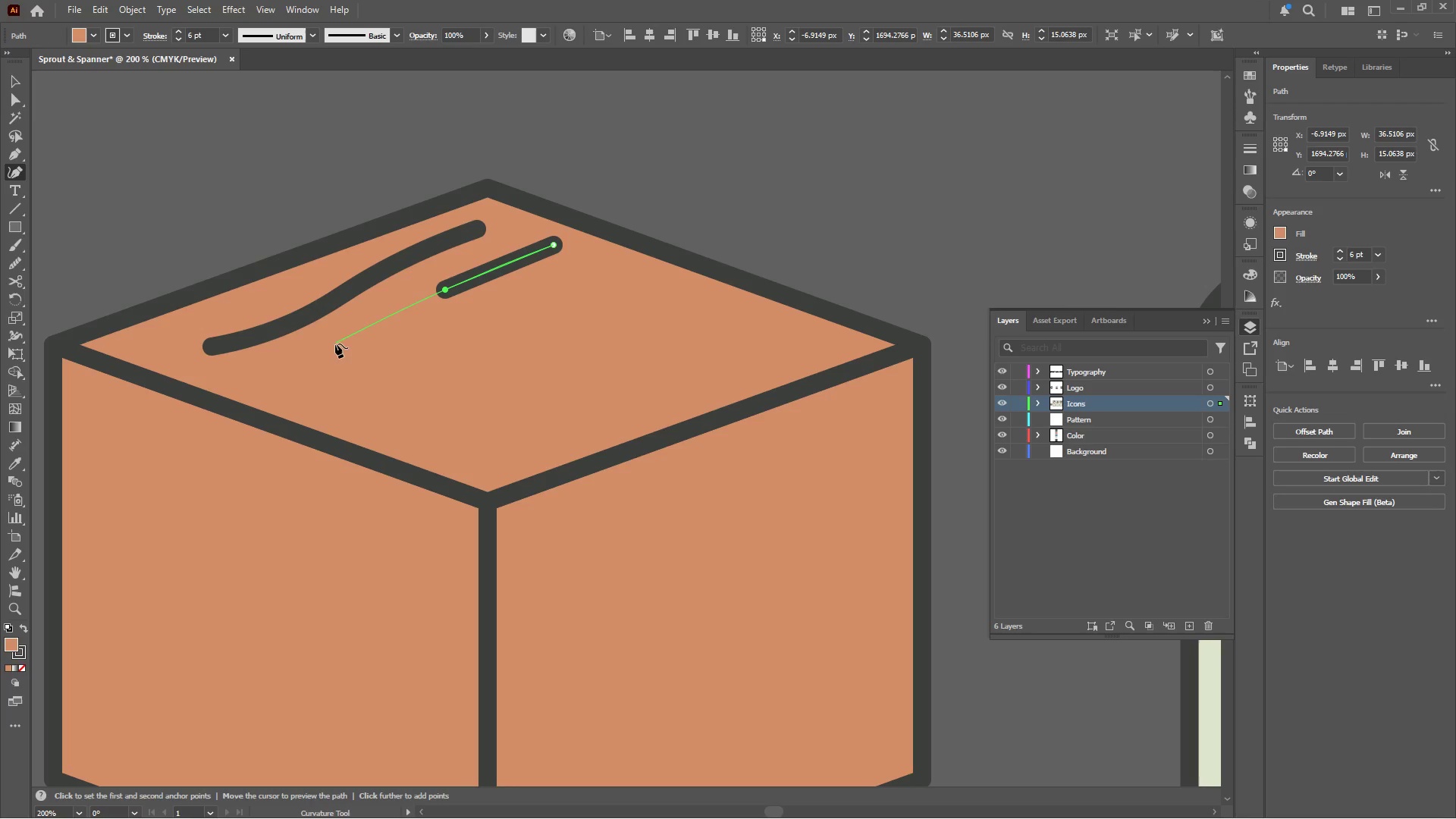 
left_click([288, 363])
 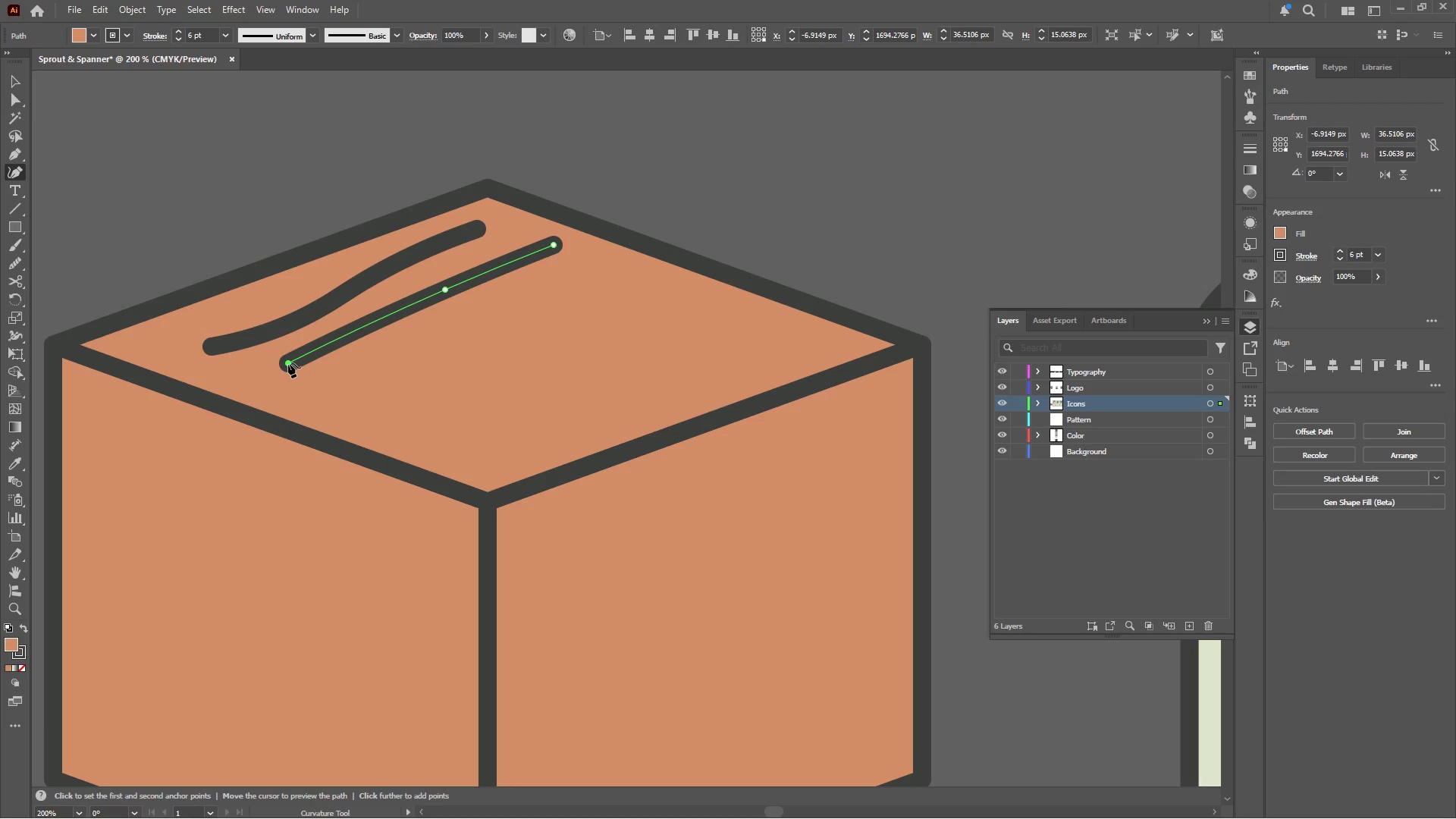 
key(Escape)
 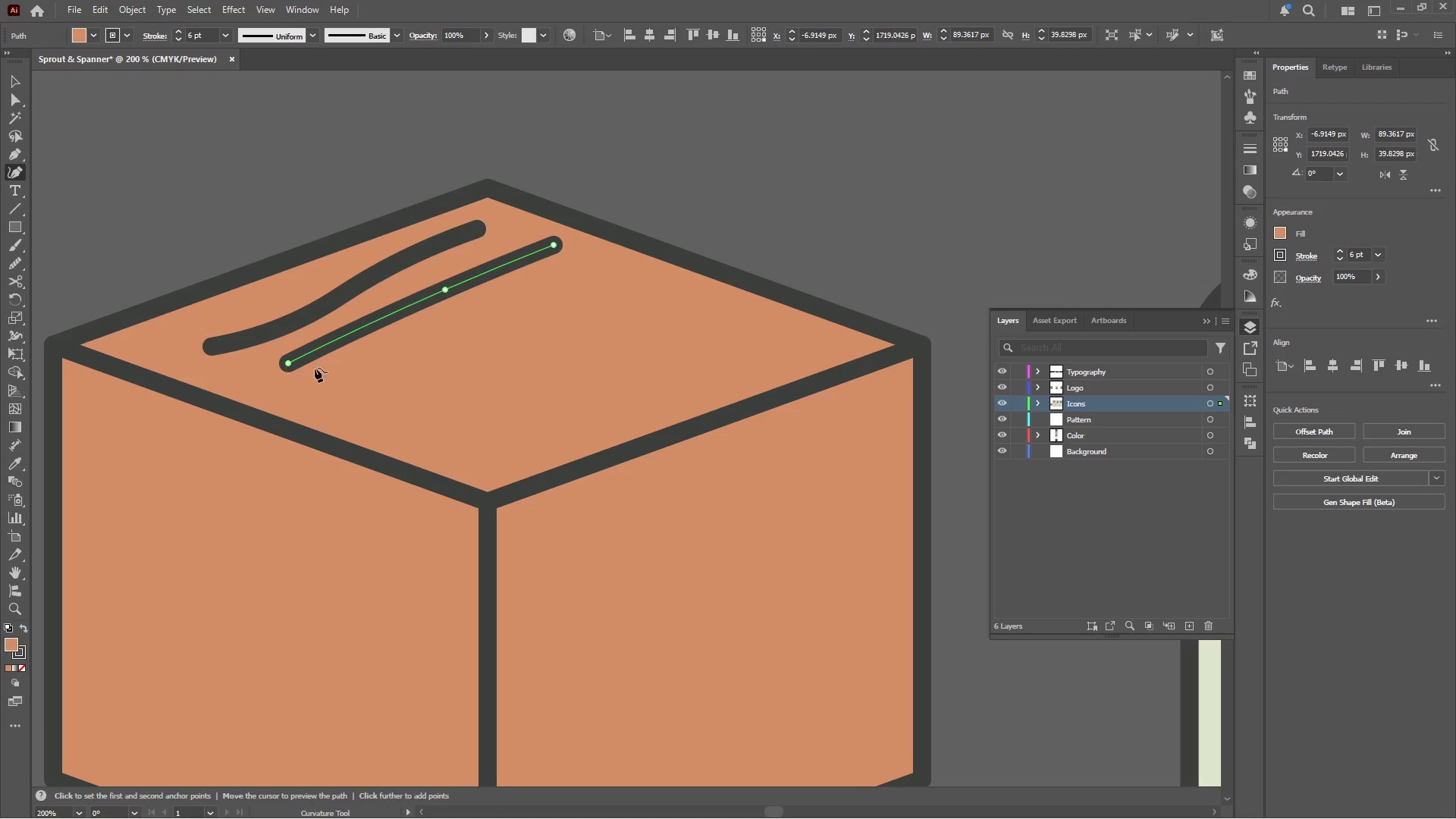 
key(Escape)
 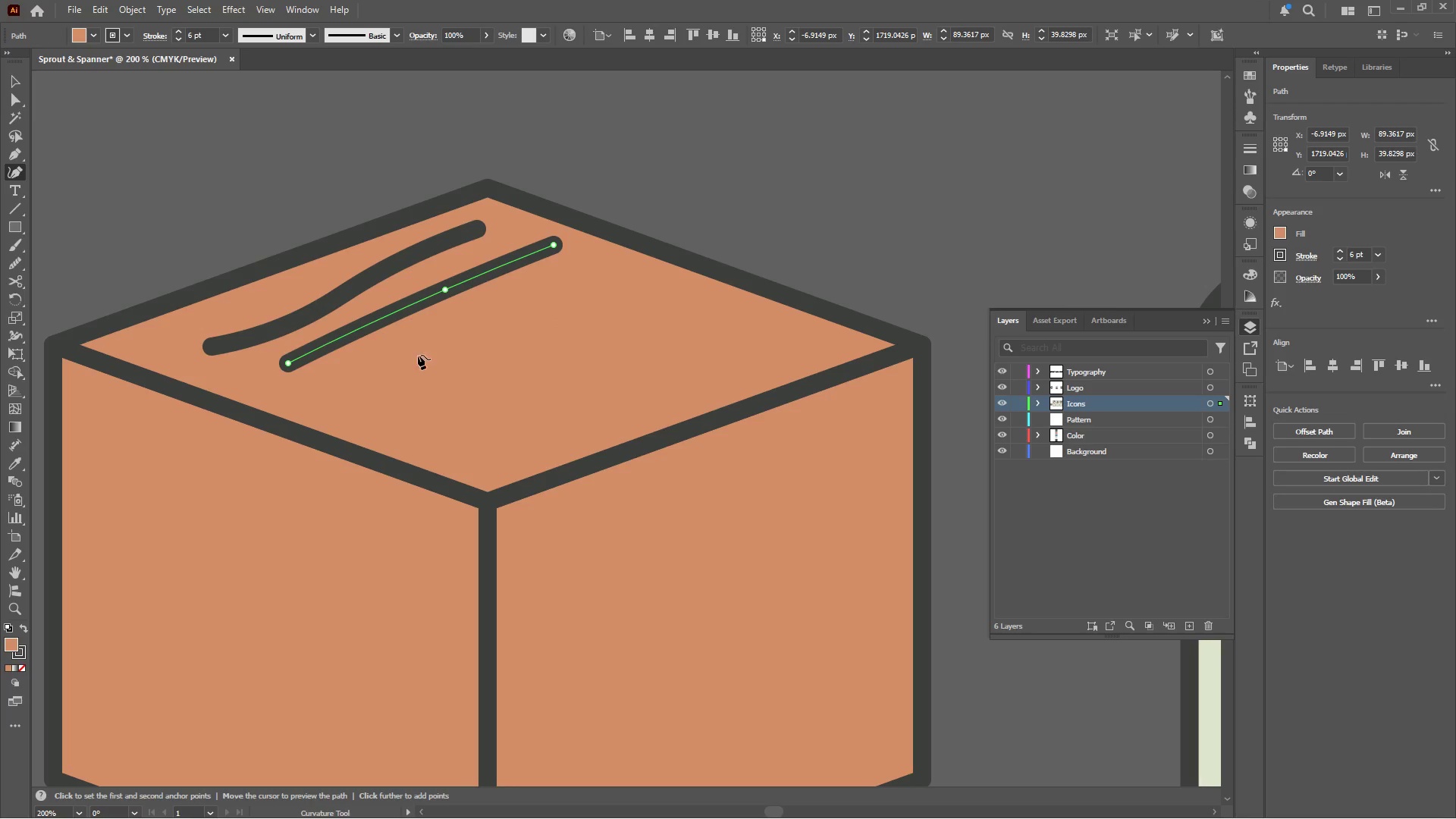 
left_click_drag(start_coordinate=[433, 351], to_coordinate=[440, 347])
 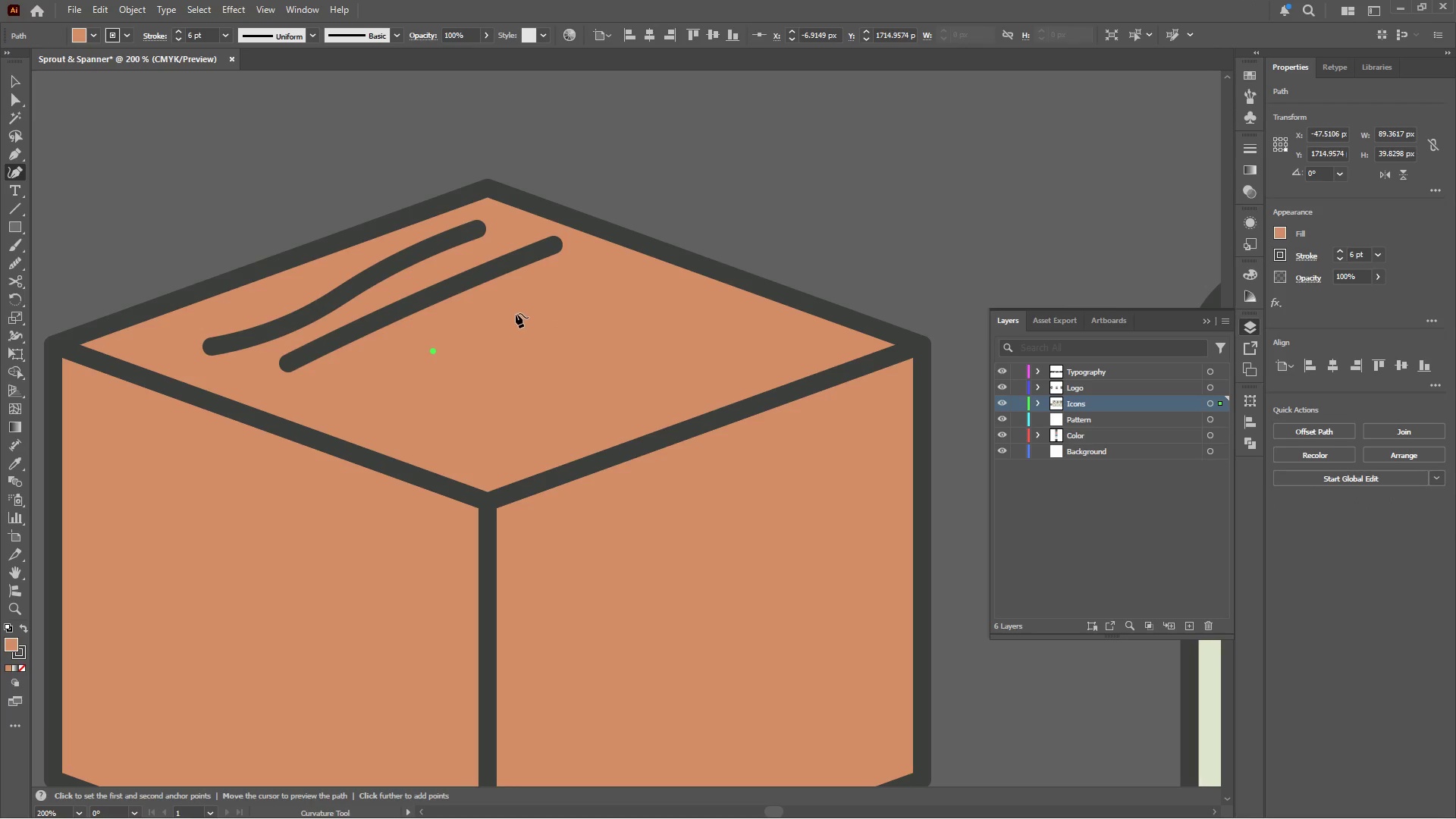 
left_click_drag(start_coordinate=[519, 308], to_coordinate=[524, 305])
 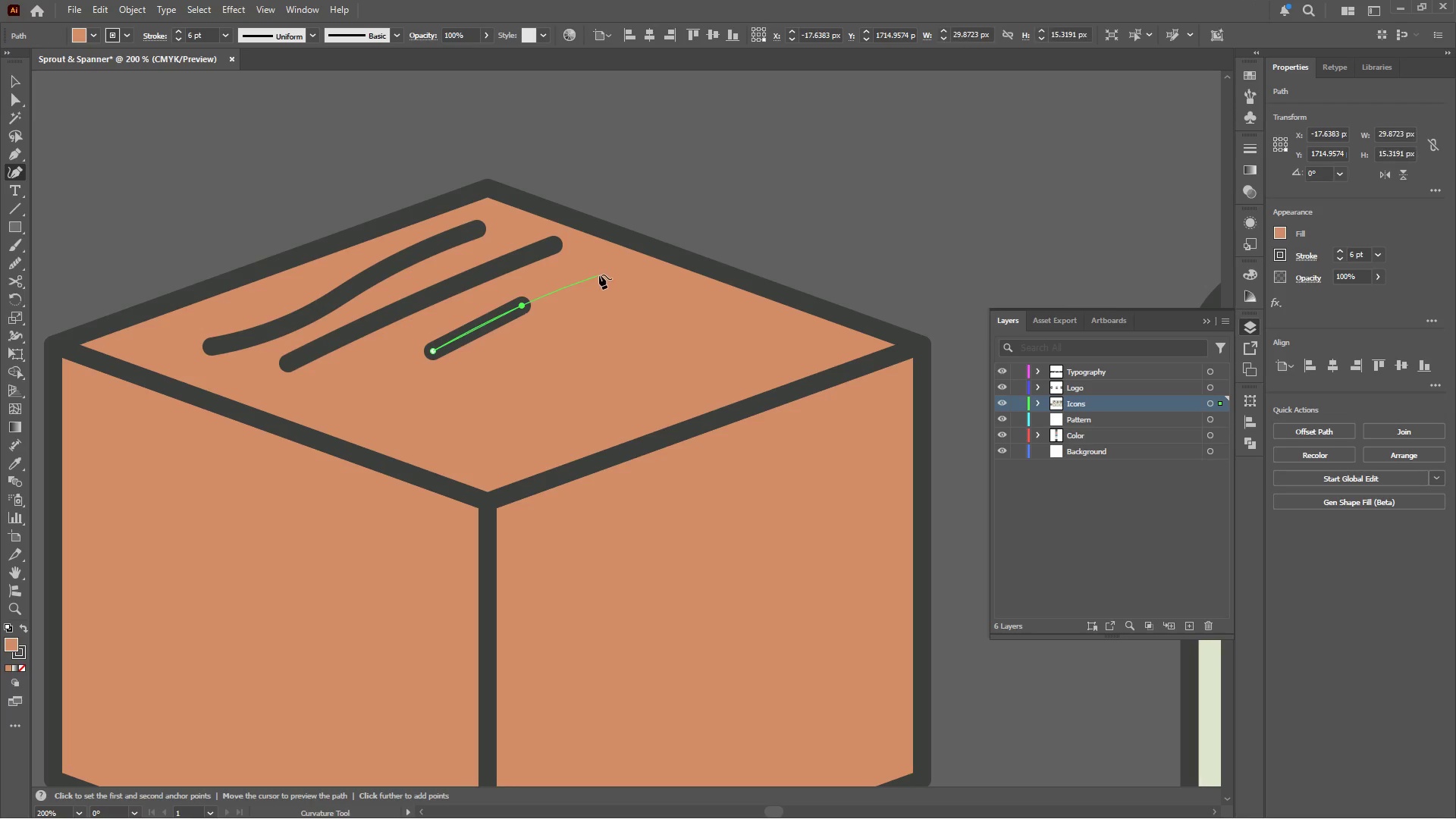 
left_click([604, 271])
 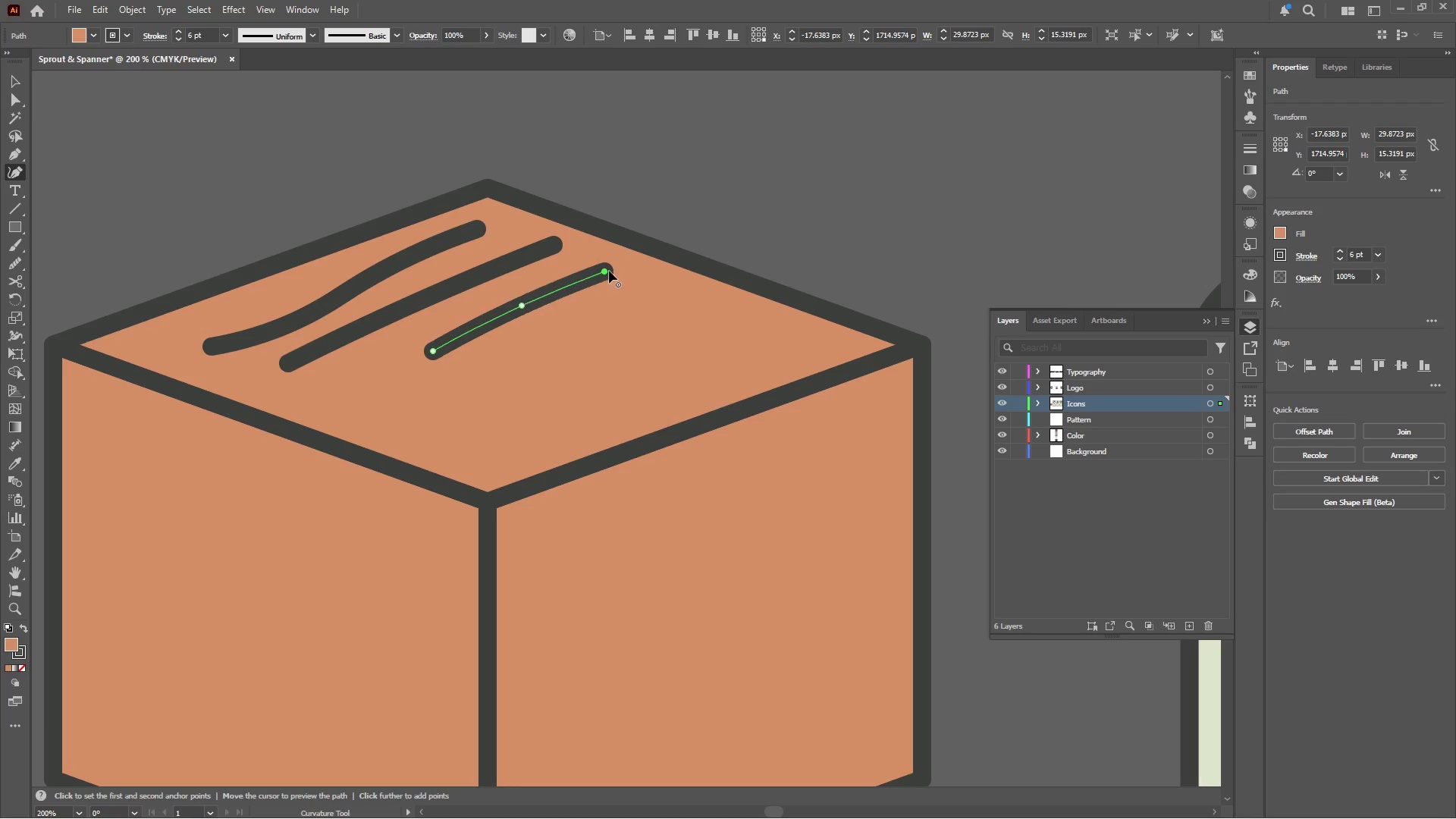 
key(Escape)
 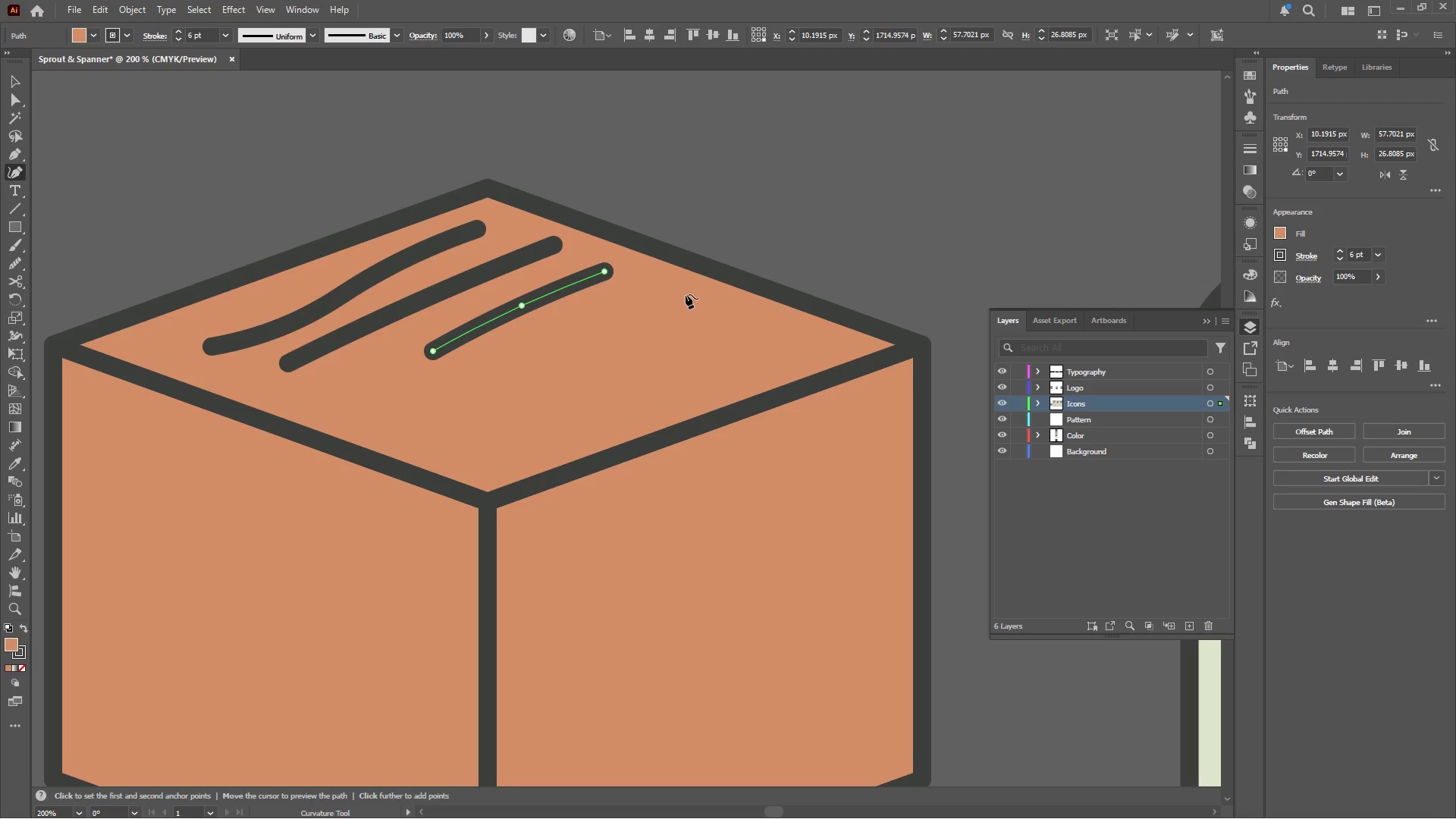 
left_click_drag(start_coordinate=[686, 294], to_coordinate=[681, 296])
 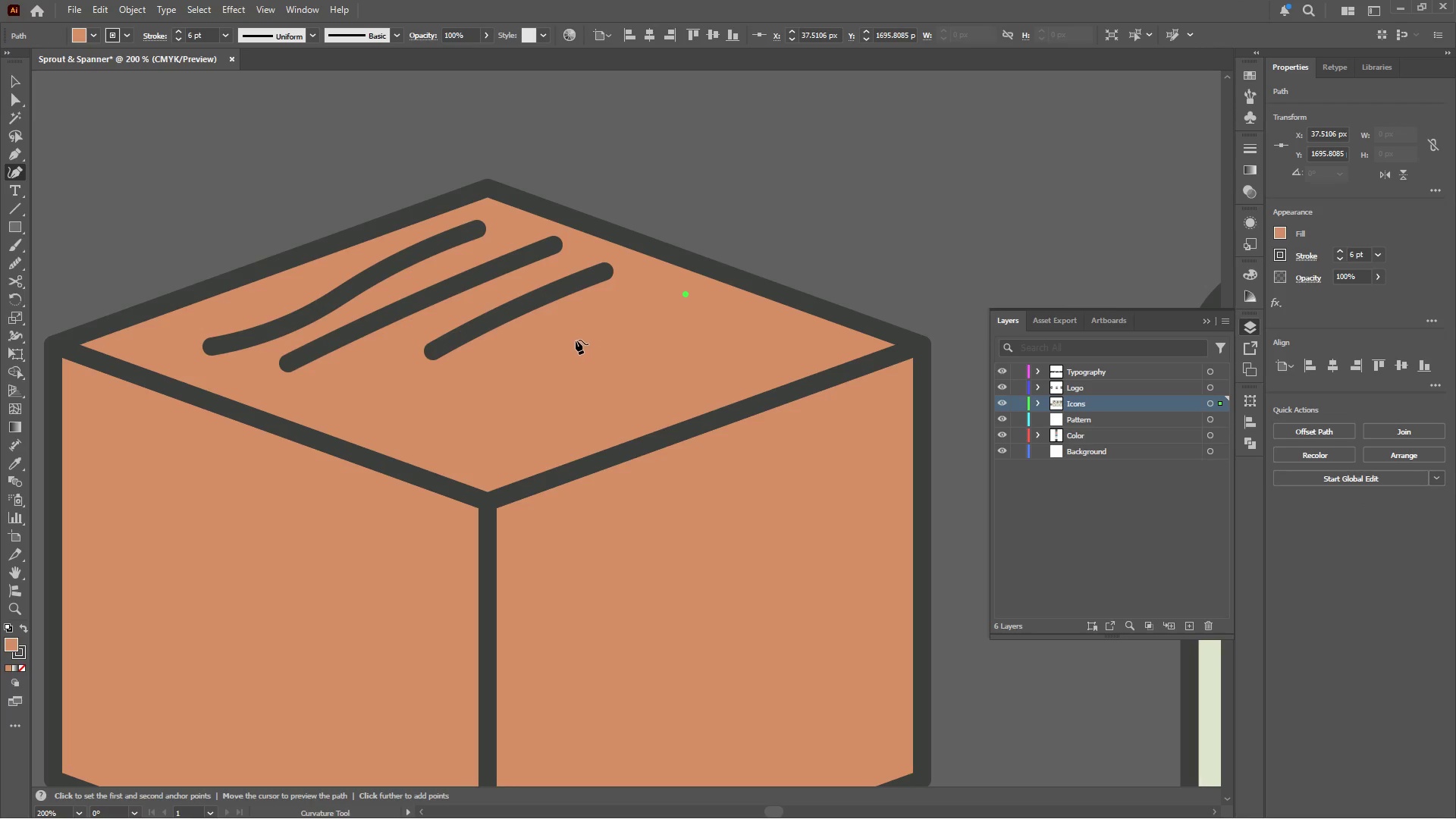 
left_click_drag(start_coordinate=[572, 340], to_coordinate=[556, 346])
 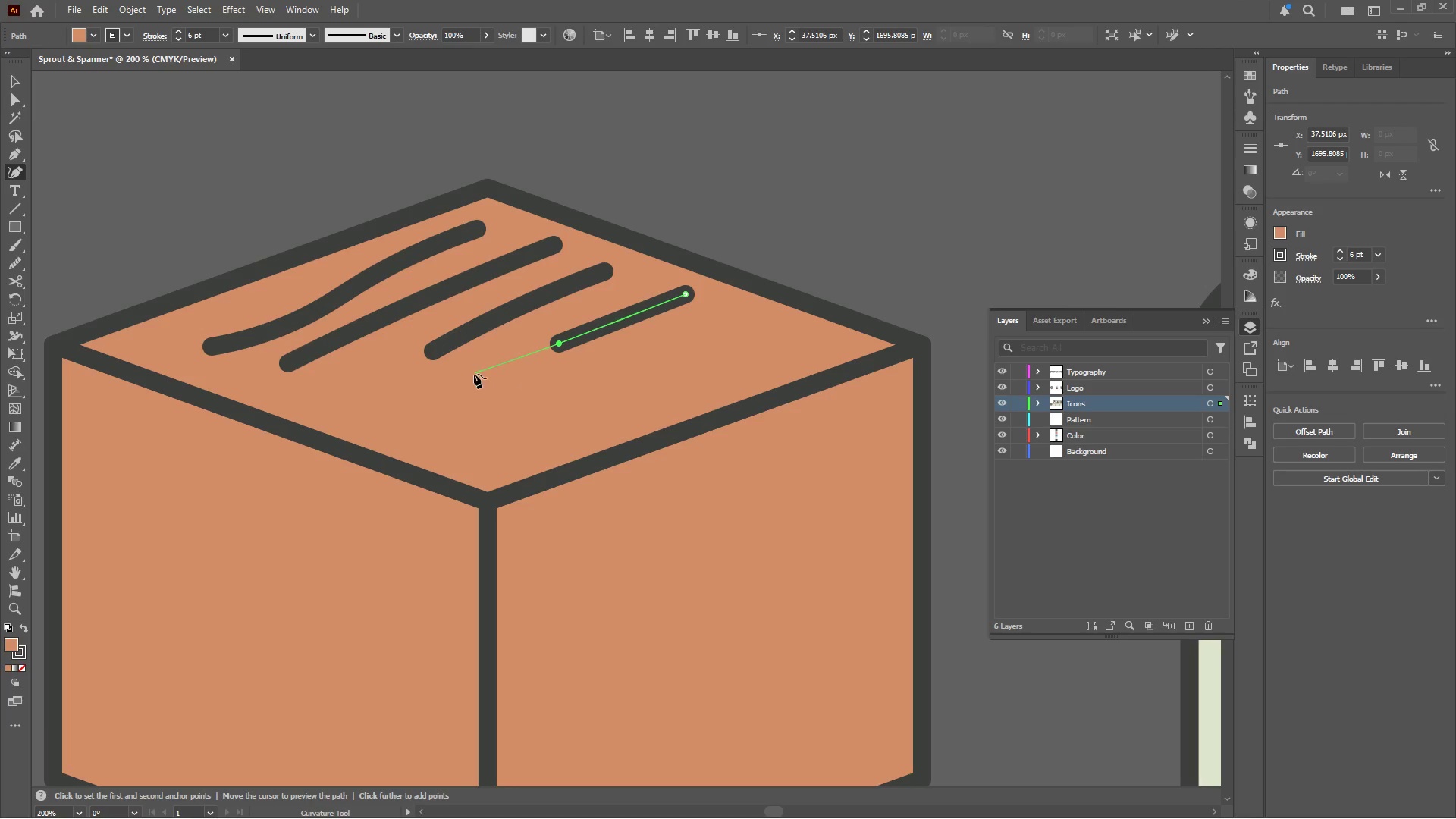 
left_click_drag(start_coordinate=[473, 375], to_coordinate=[469, 379])
 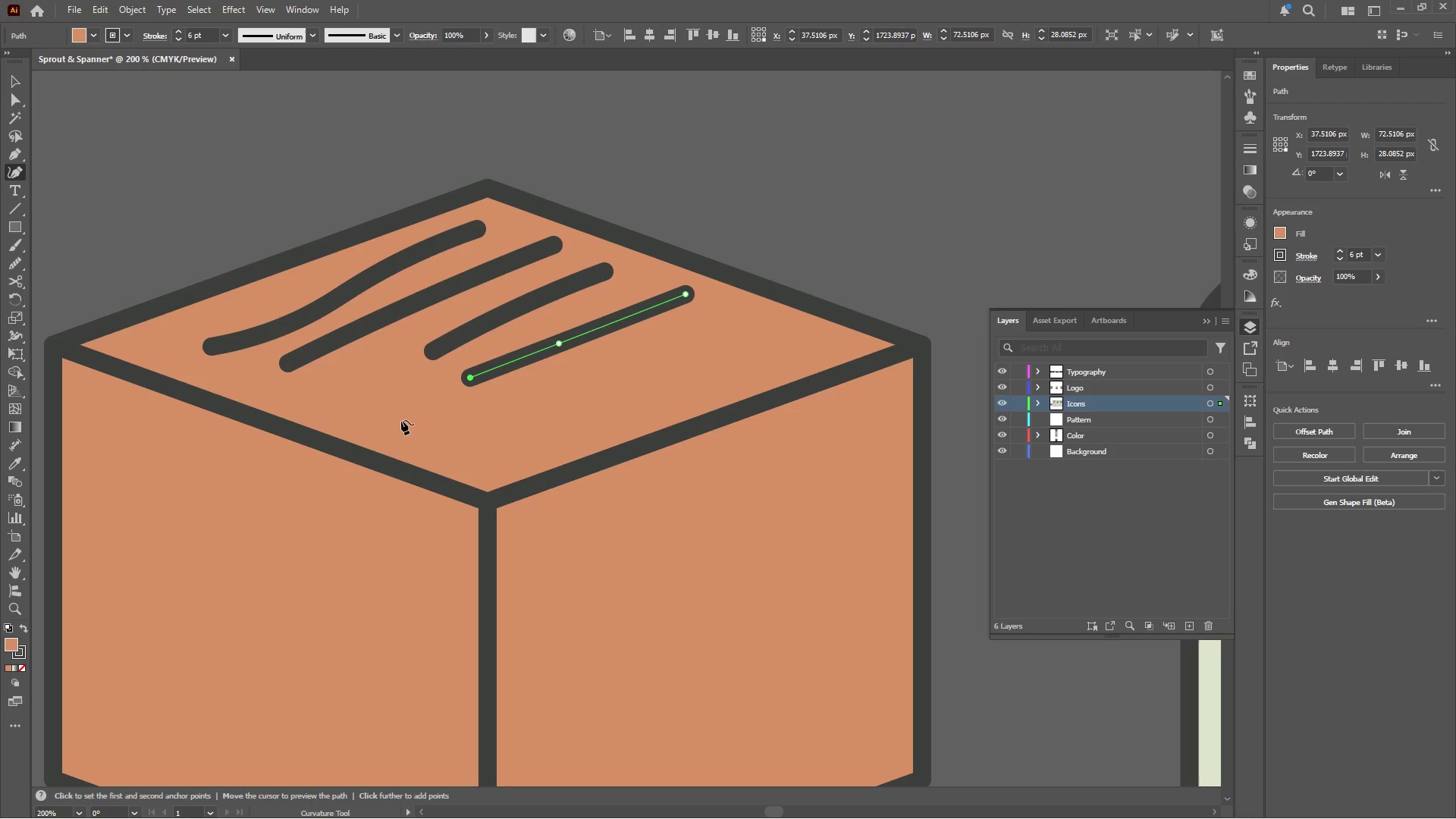 
left_click([400, 420])
 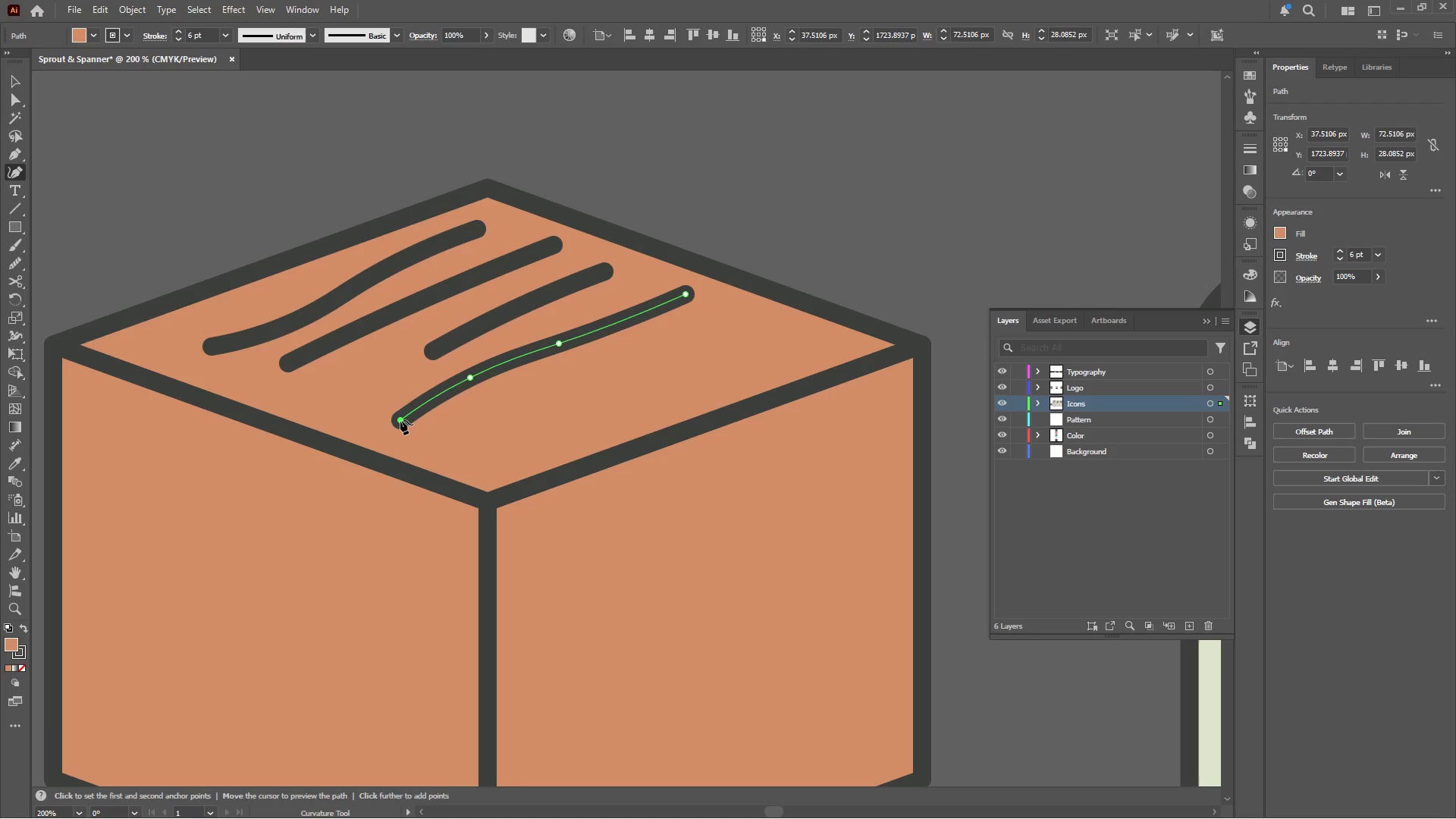 
key(Escape)
 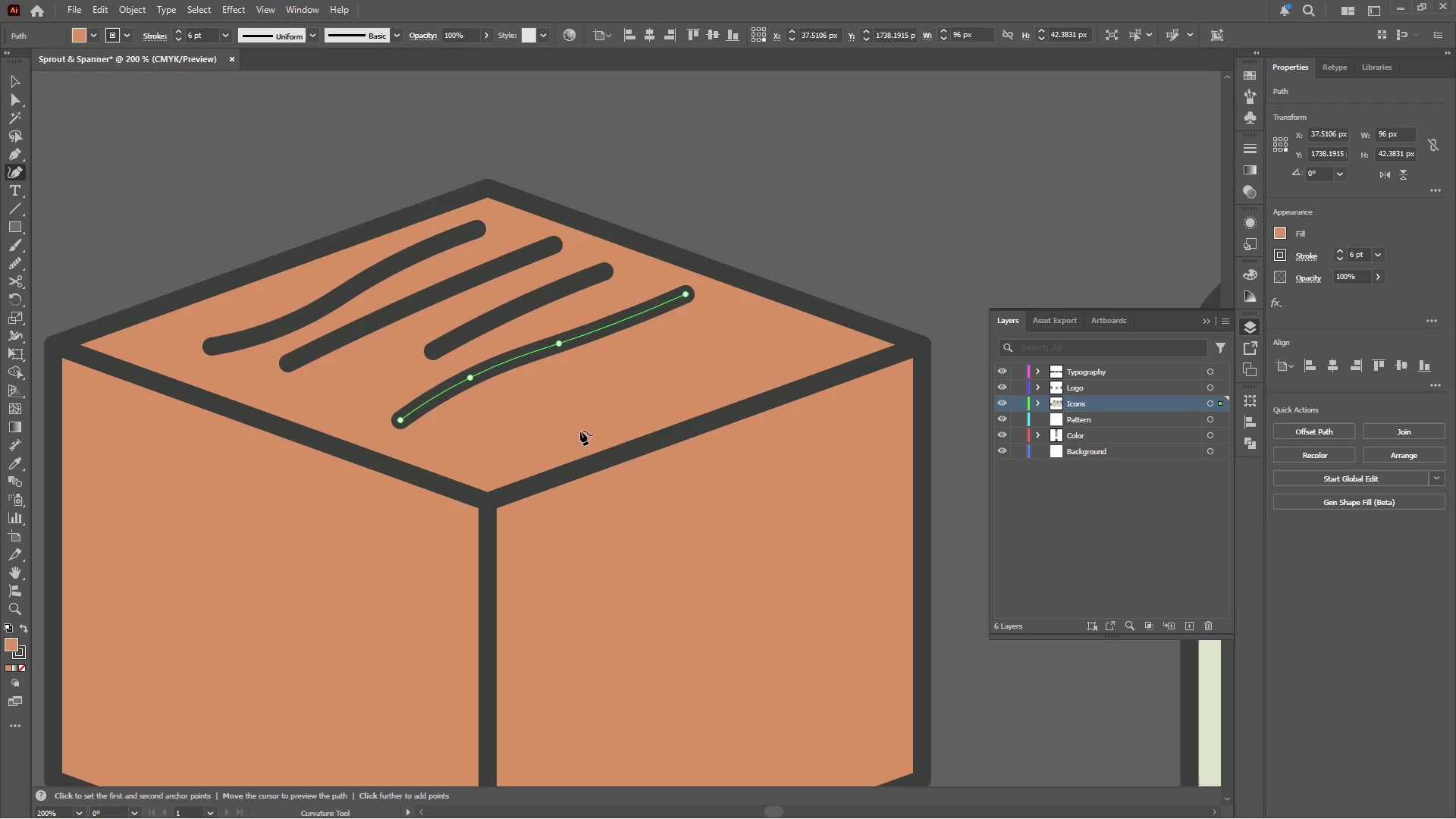 
scroll: coordinate [562, 422], scroll_direction: down, amount: 9.0
 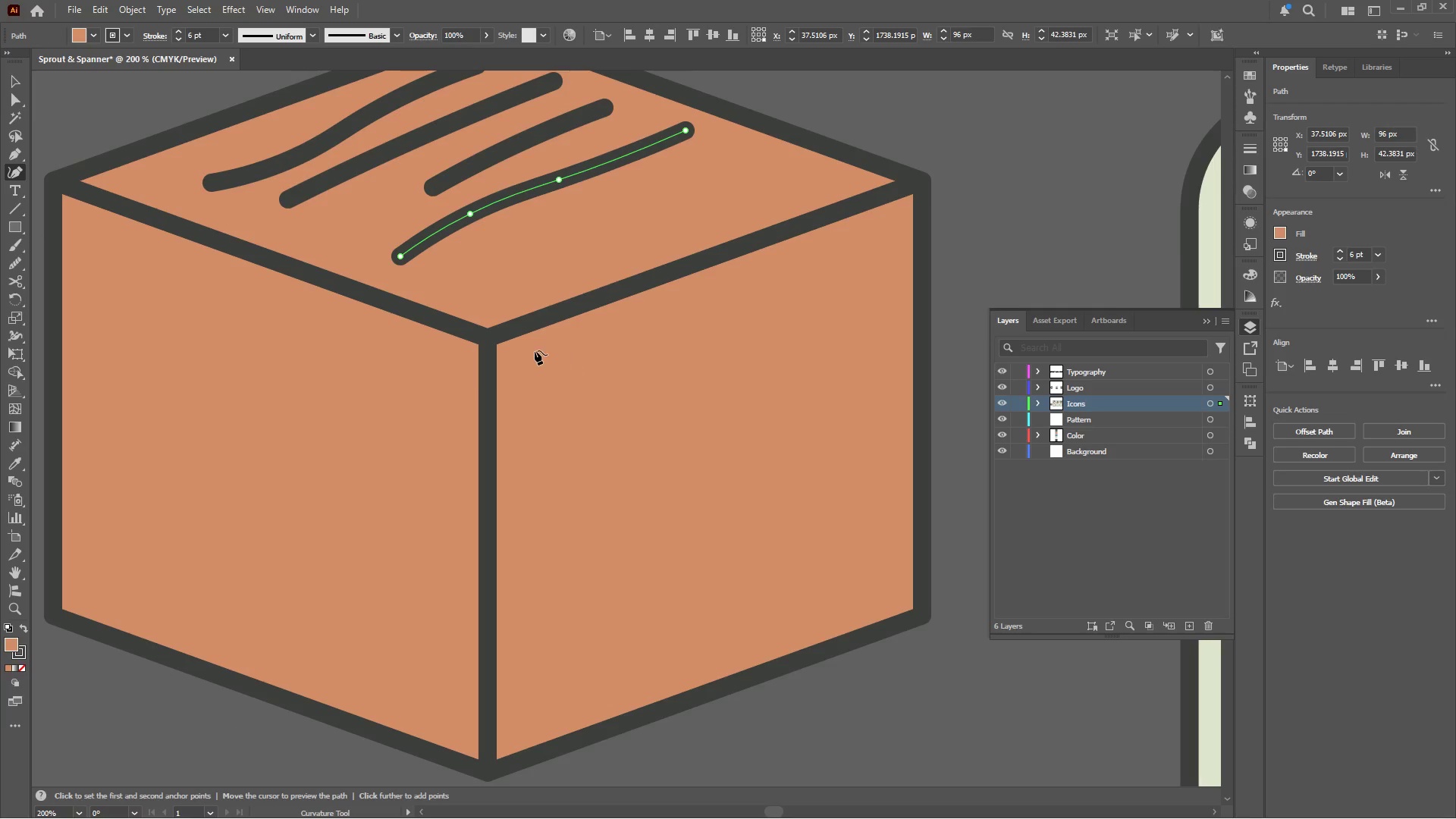 
left_click([535, 350])
 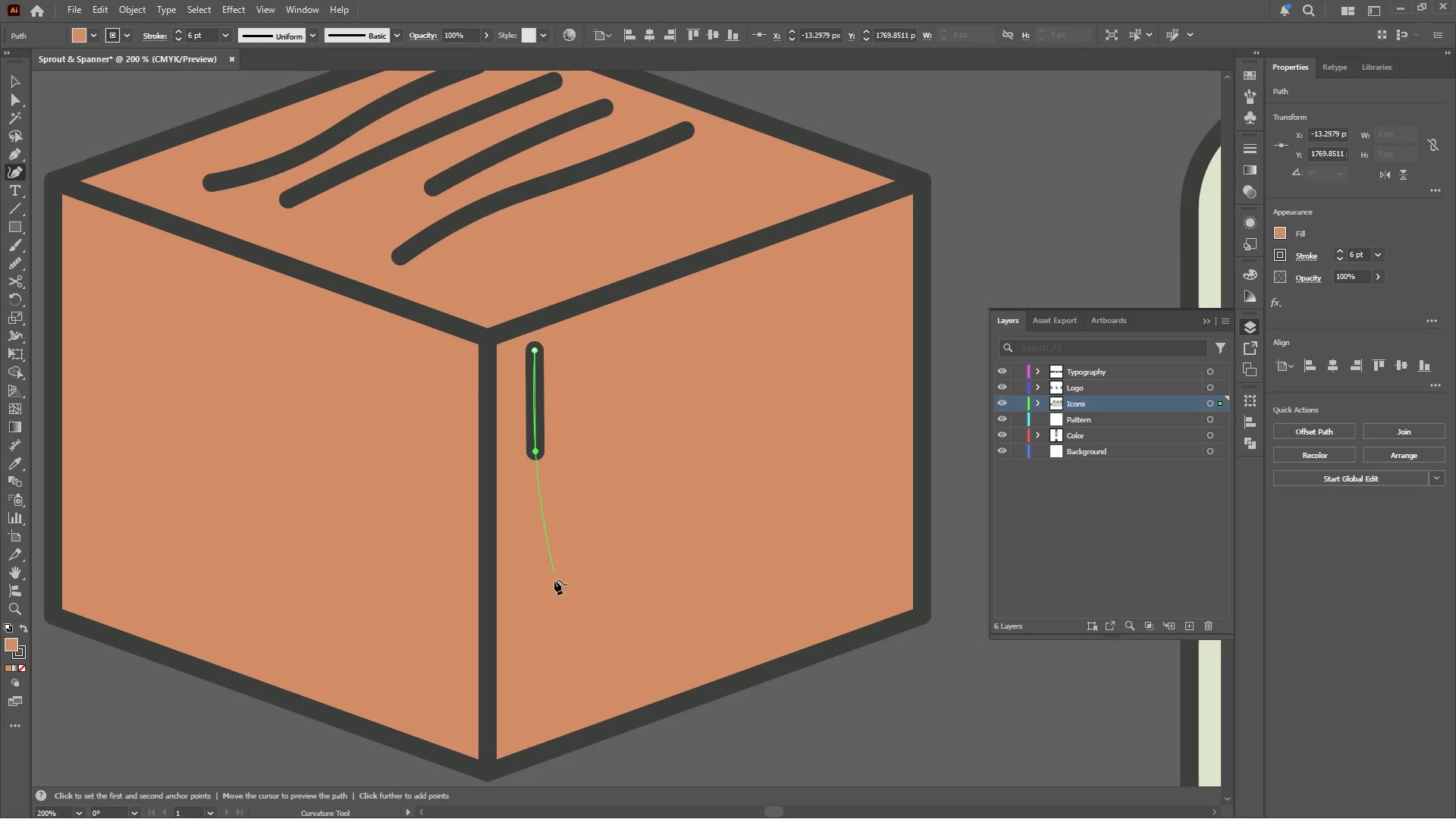 
left_click_drag(start_coordinate=[554, 585], to_coordinate=[554, 610])
 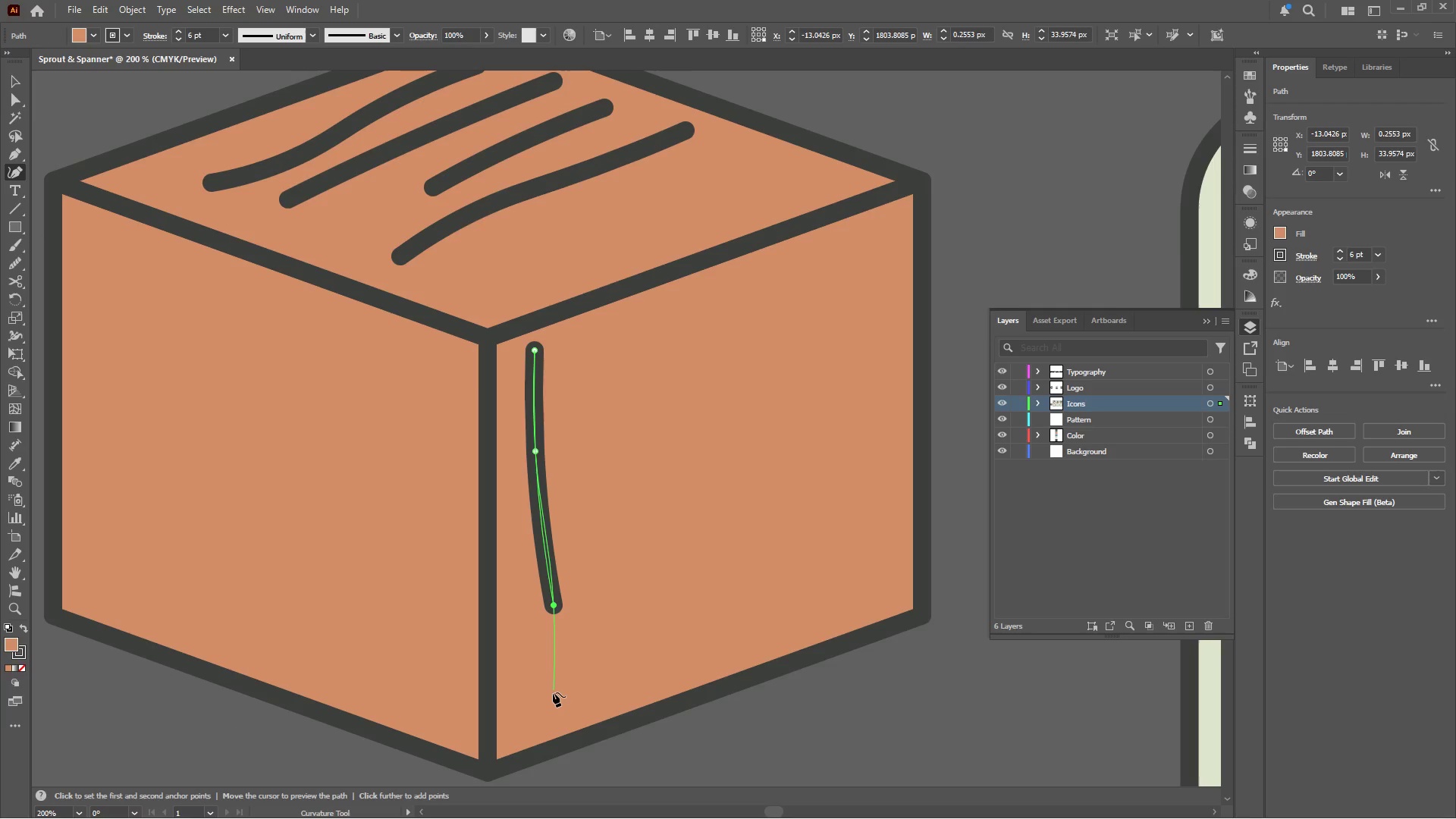 
left_click([553, 698])
 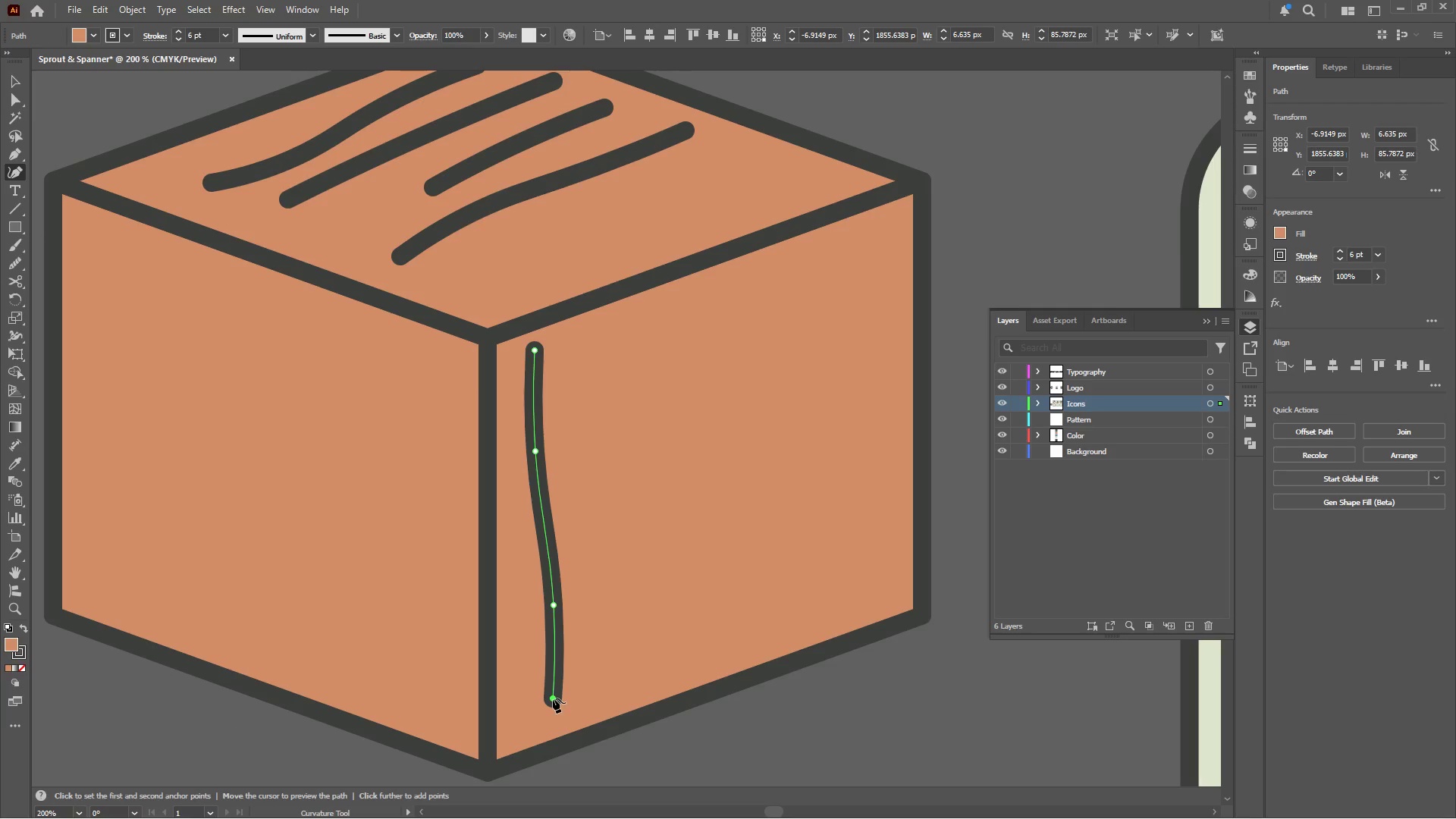 
key(Escape)
 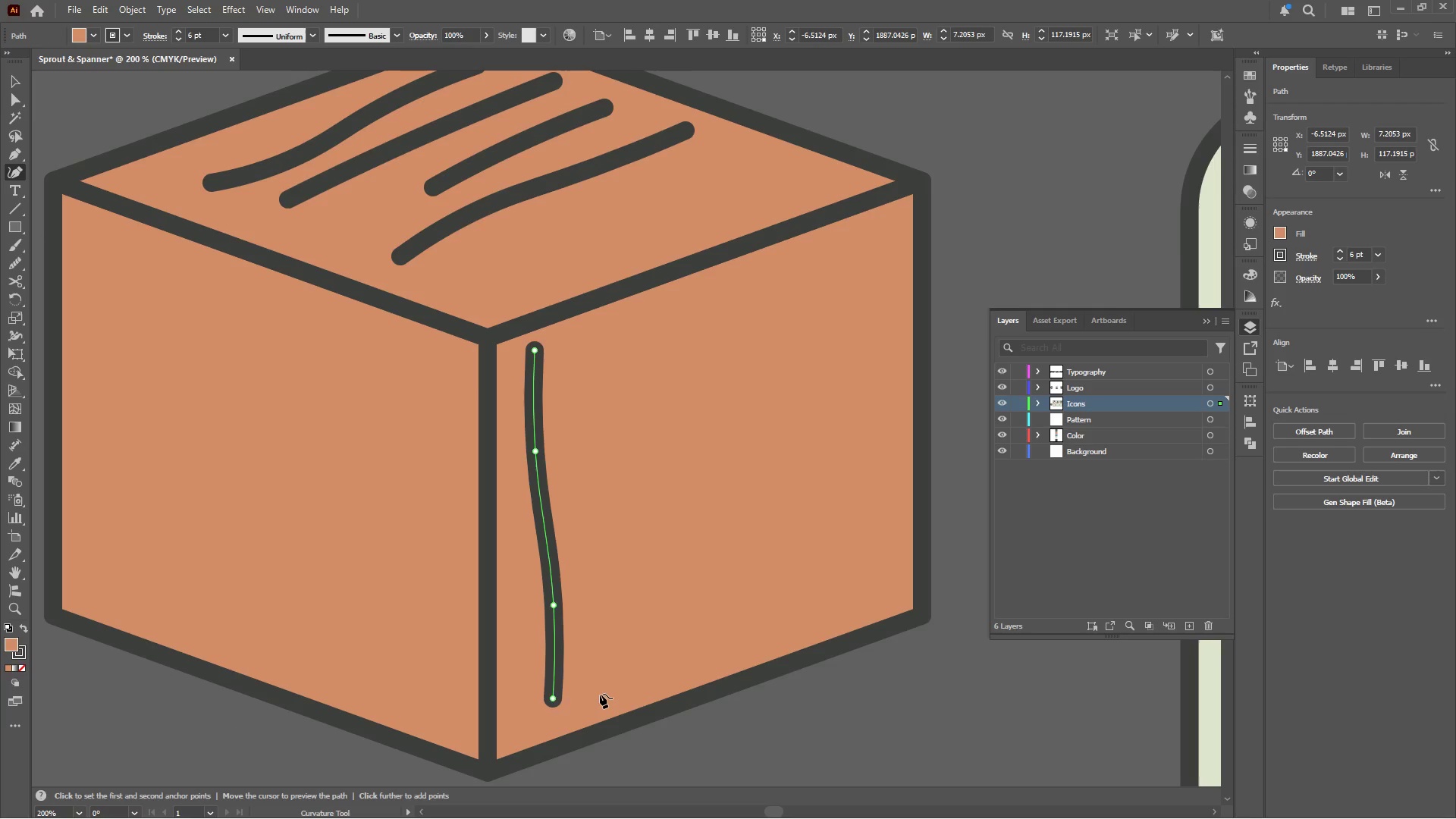 
left_click([600, 693])
 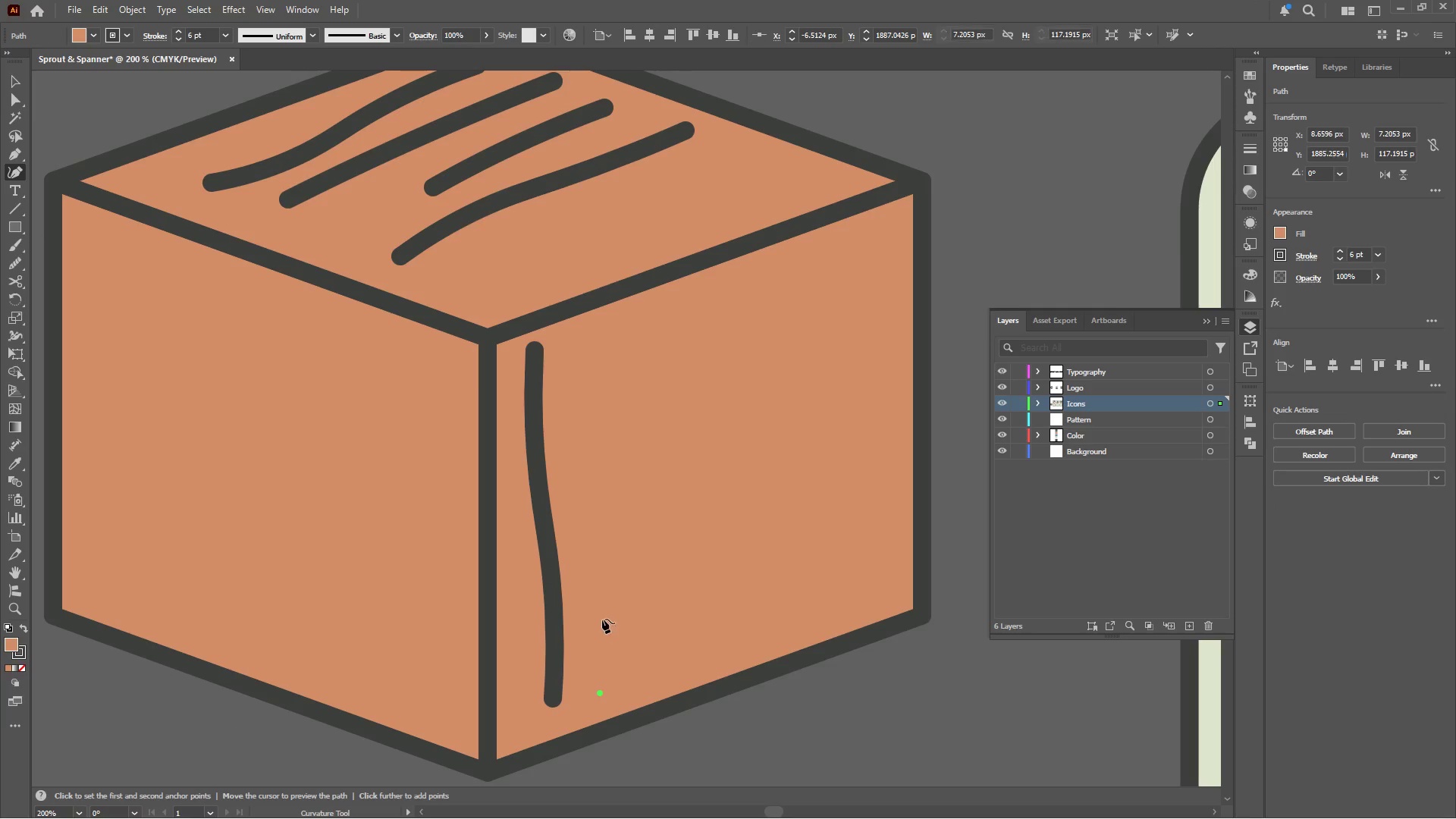 
left_click_drag(start_coordinate=[602, 610], to_coordinate=[602, 595])
 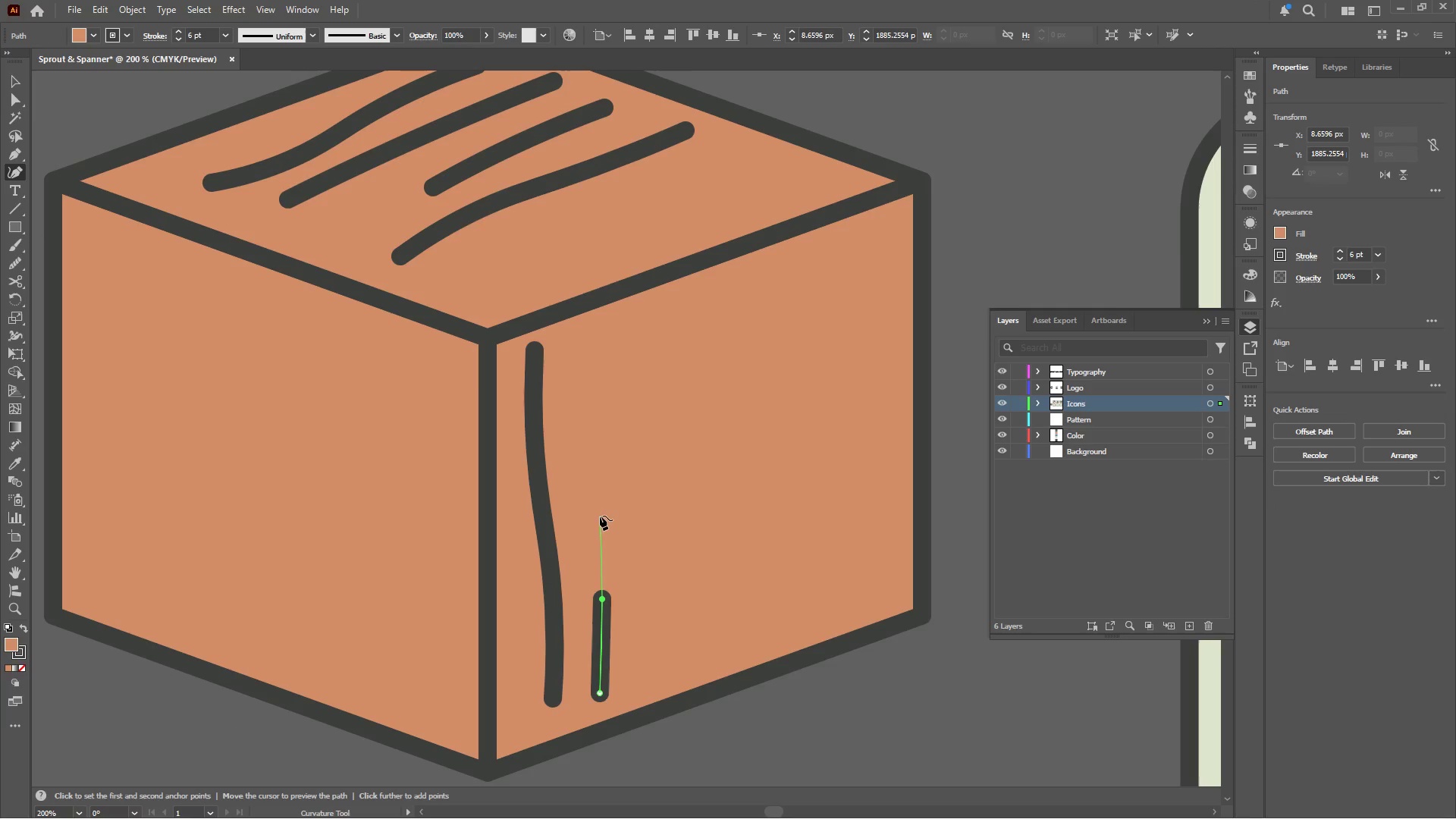 
left_click_drag(start_coordinate=[600, 509], to_coordinate=[601, 487])
 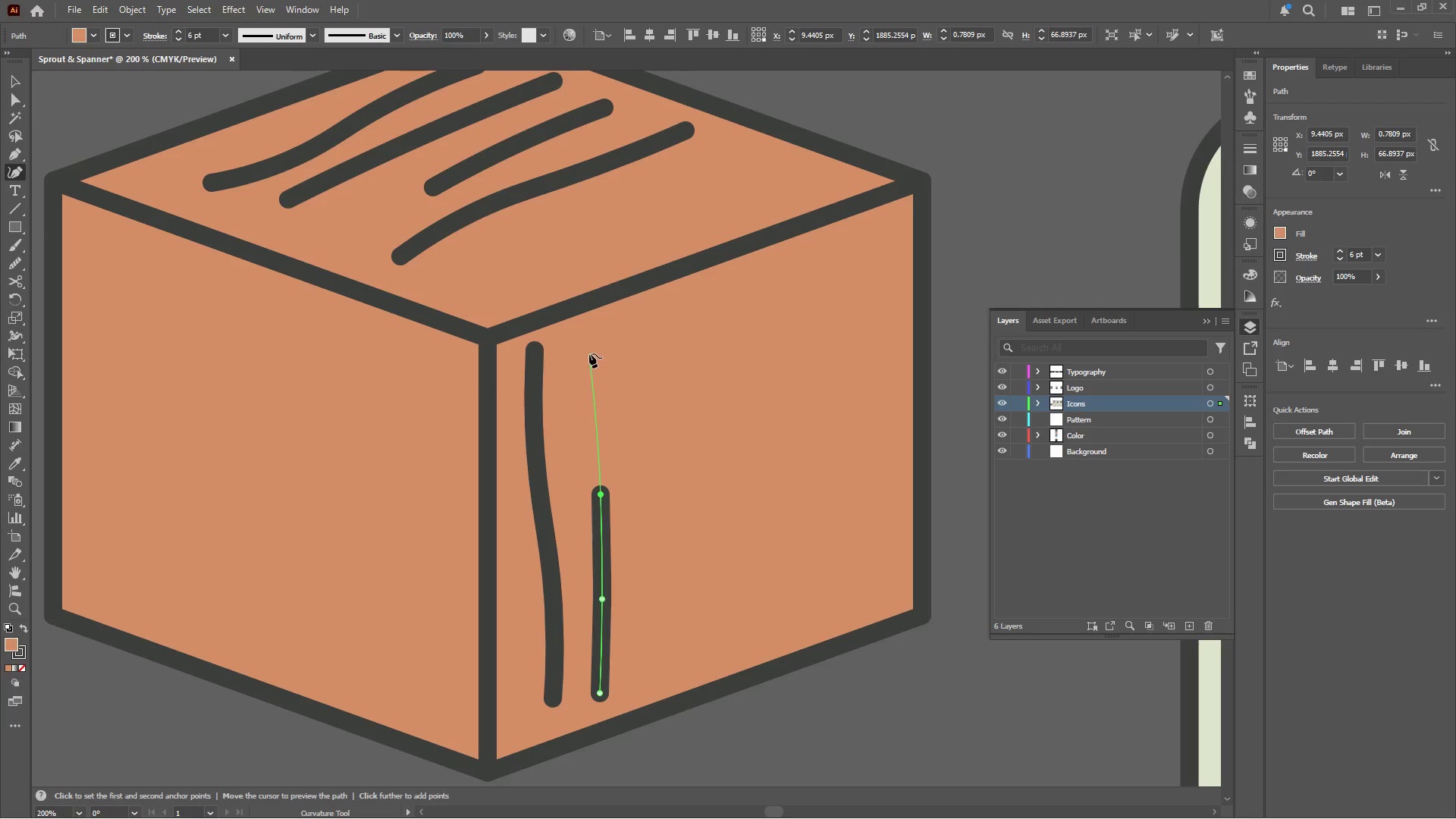 
key(Escape)
 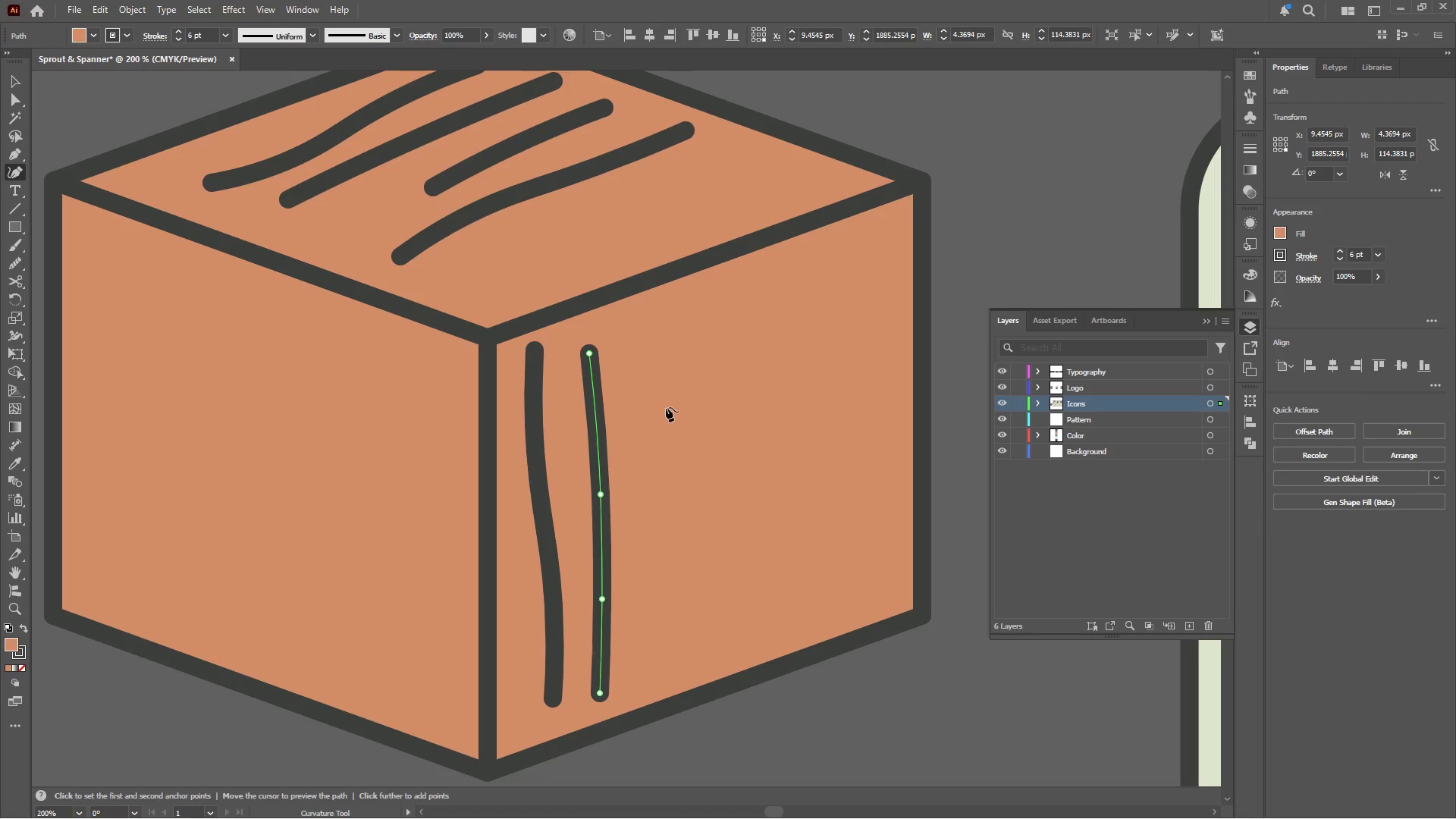 
left_click([663, 391])
 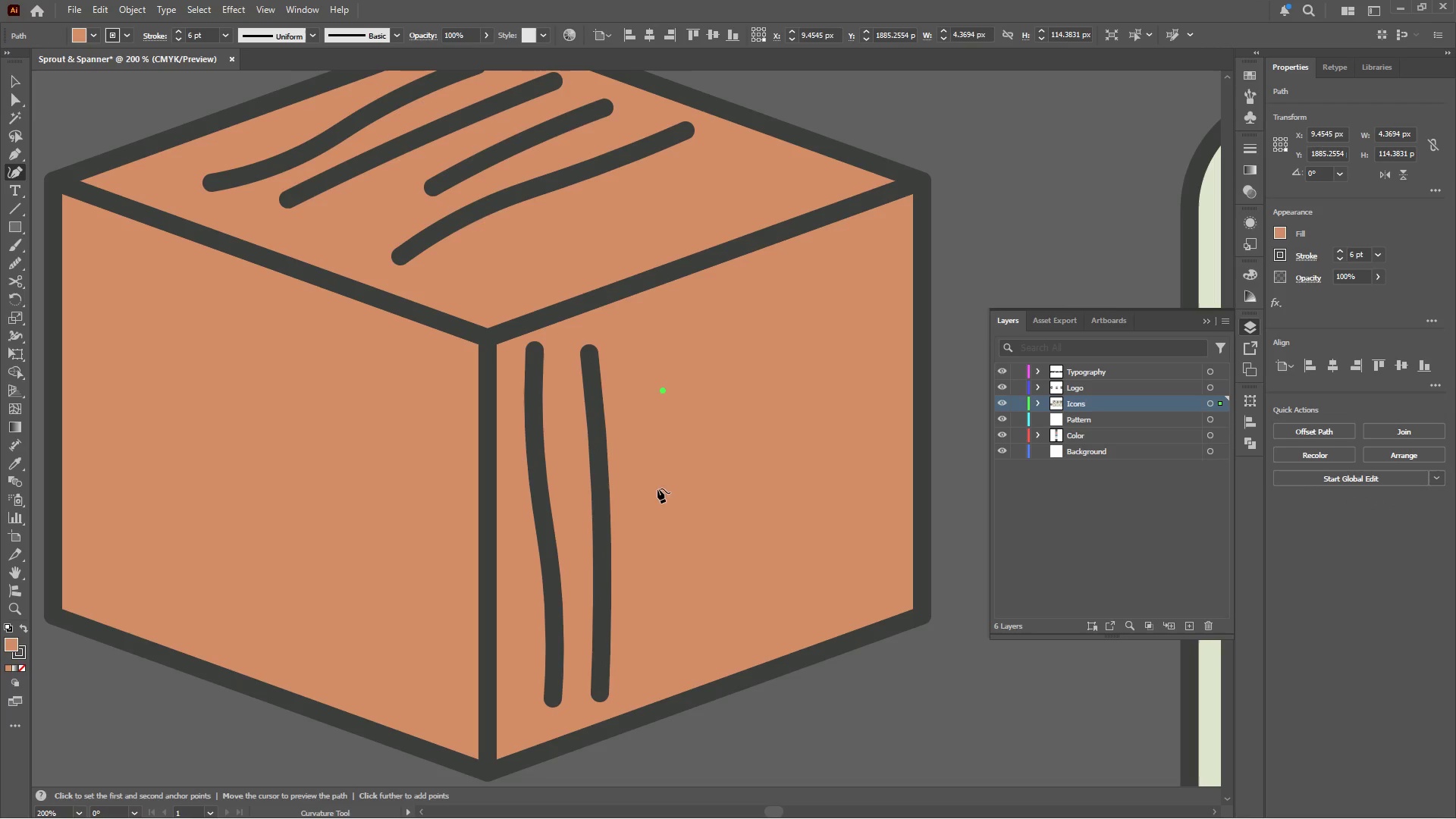 
left_click_drag(start_coordinate=[657, 503], to_coordinate=[657, 507])
 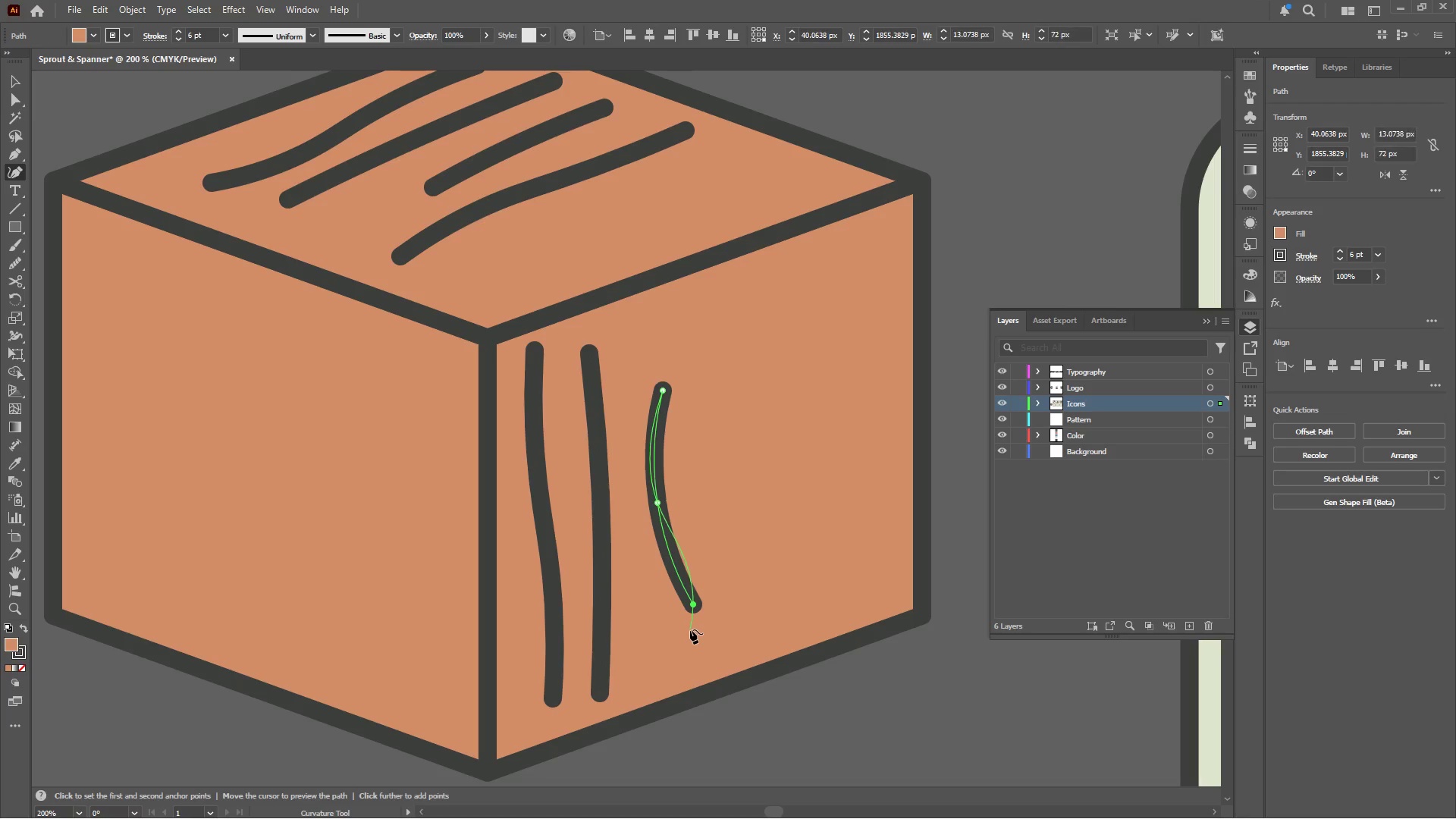 
key(Control+Z)
 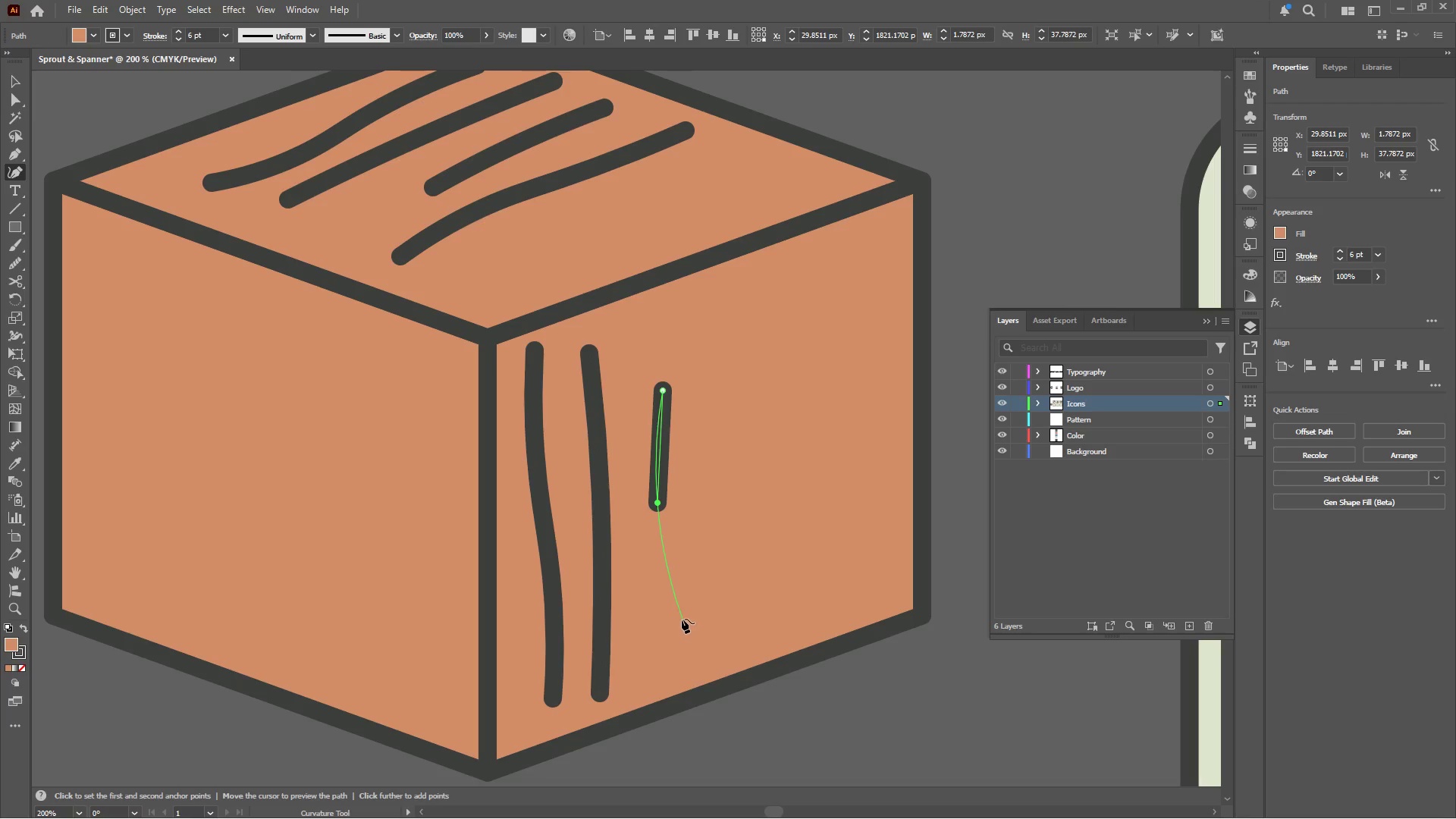 
left_click([682, 619])
 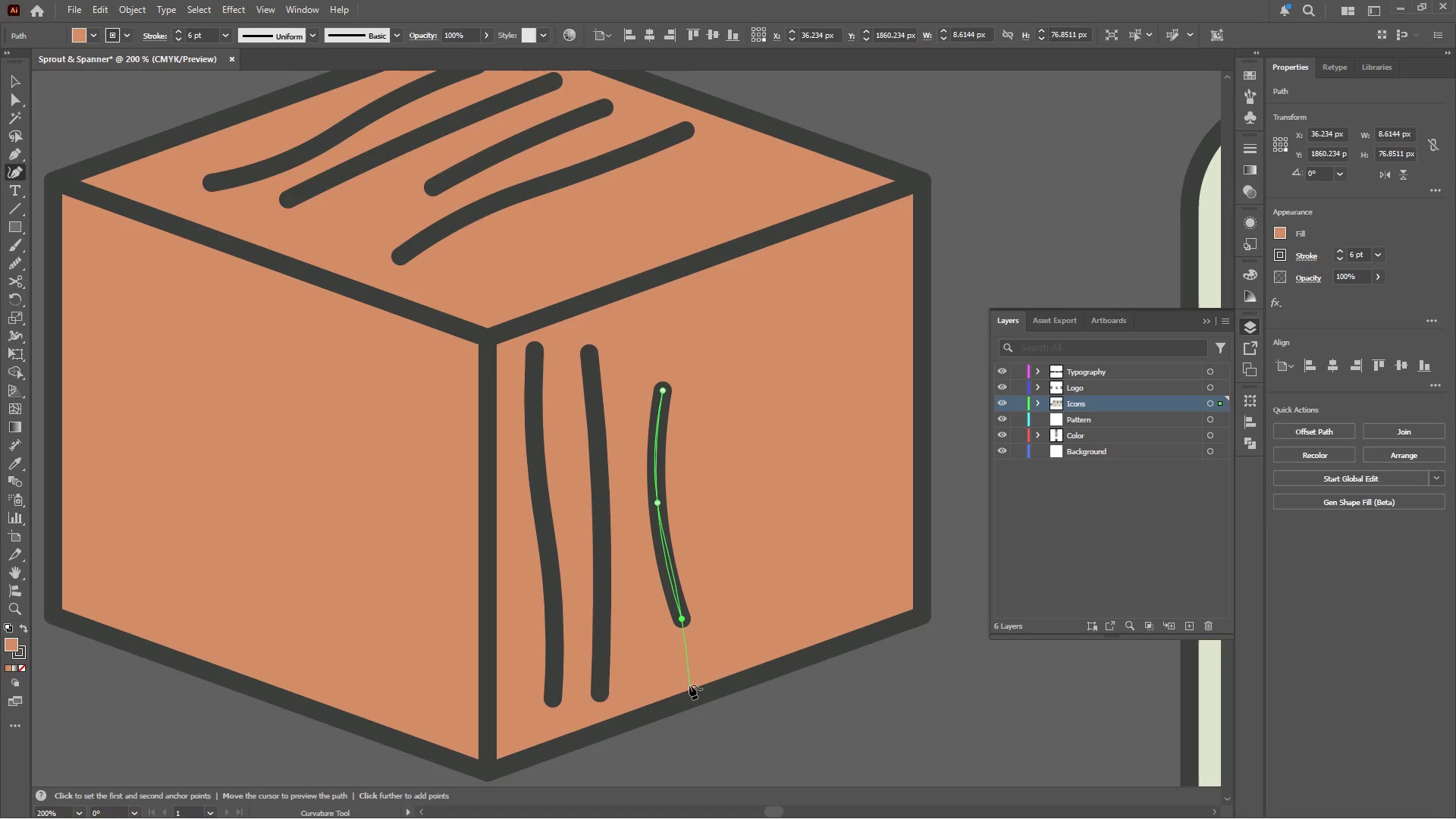 
left_click([689, 688])
 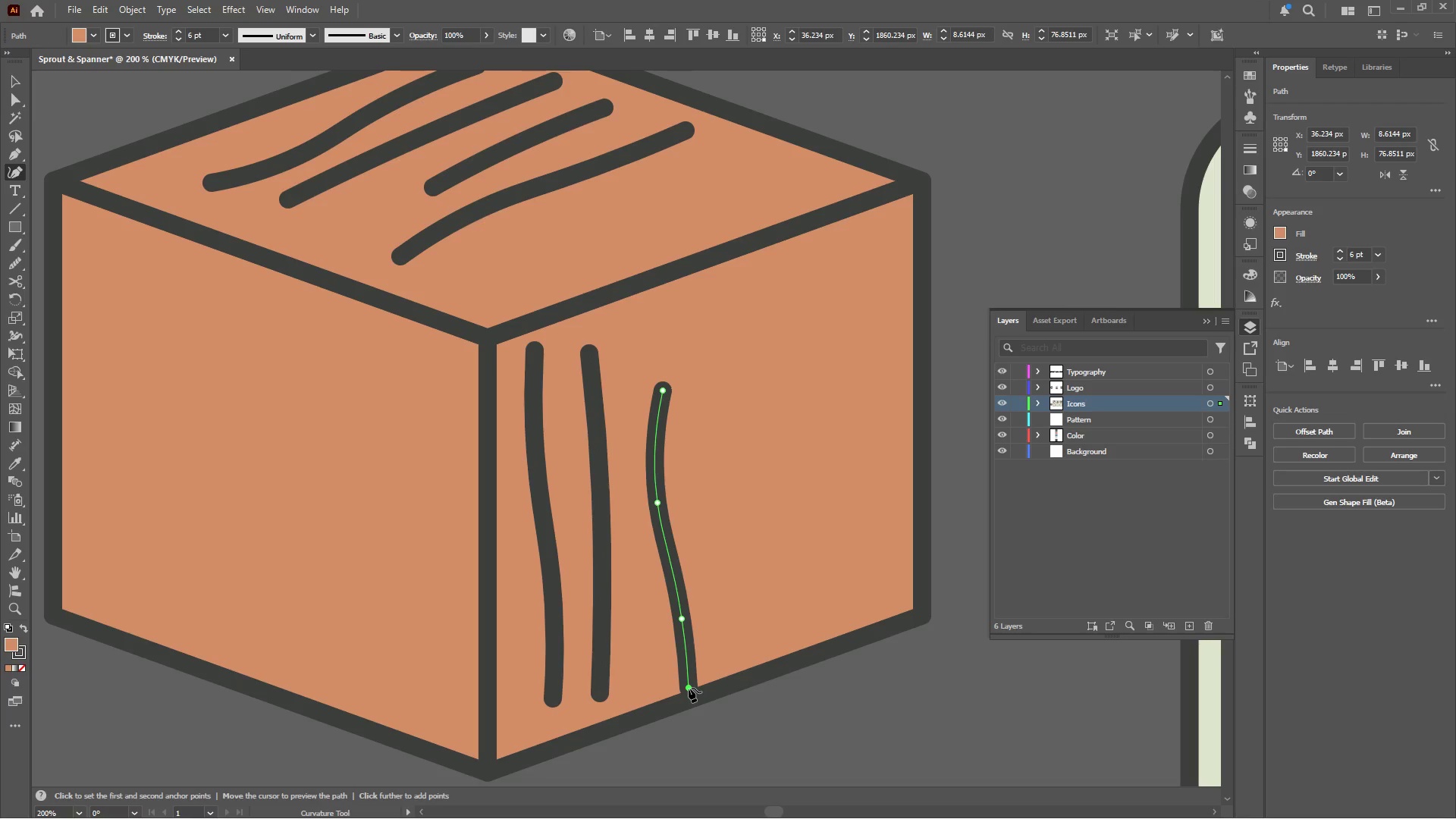 
key(Escape)
 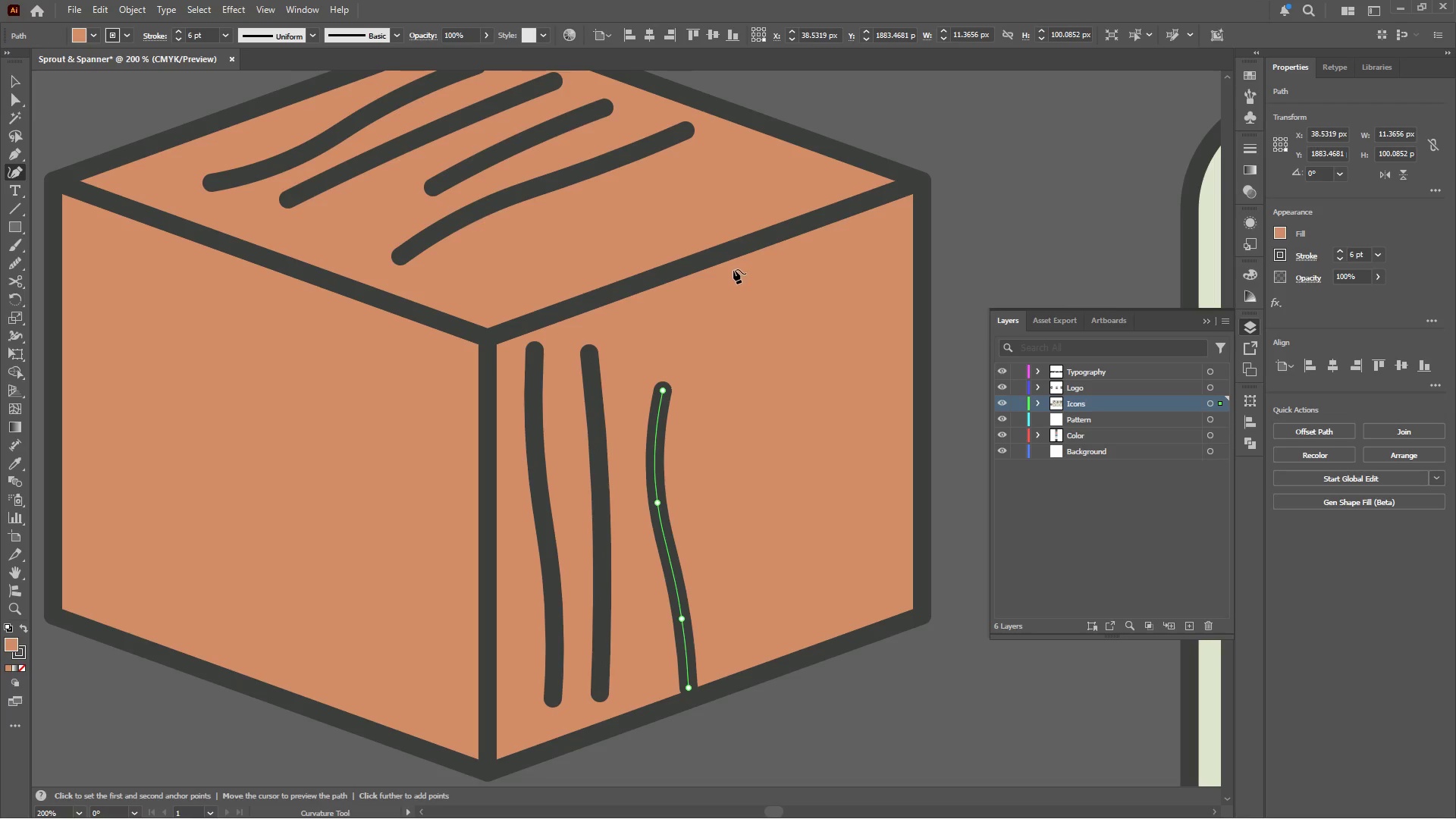 
left_click([731, 259])
 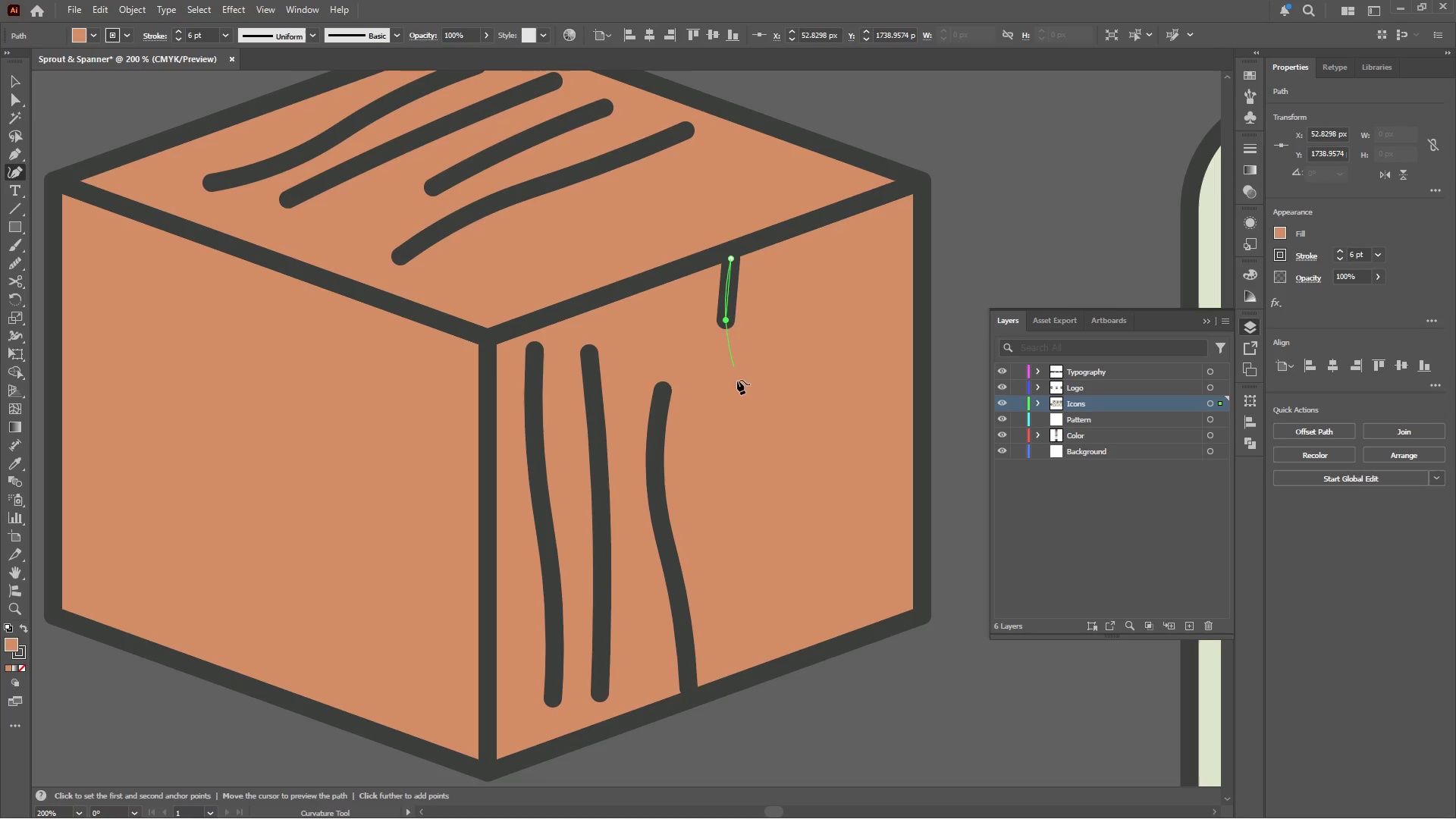 
left_click_drag(start_coordinate=[744, 415], to_coordinate=[744, 424])
 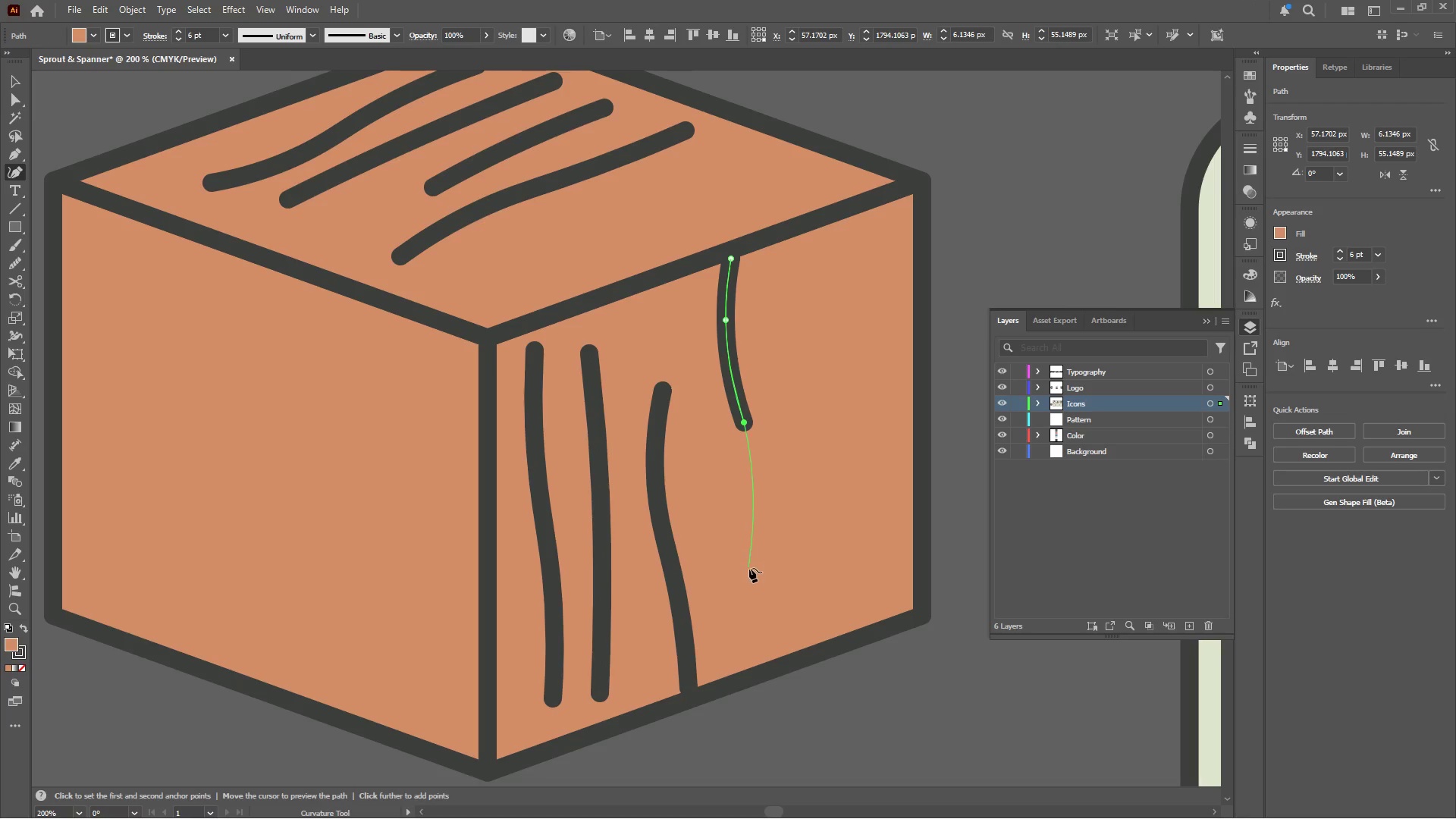 
left_click([750, 570])
 